 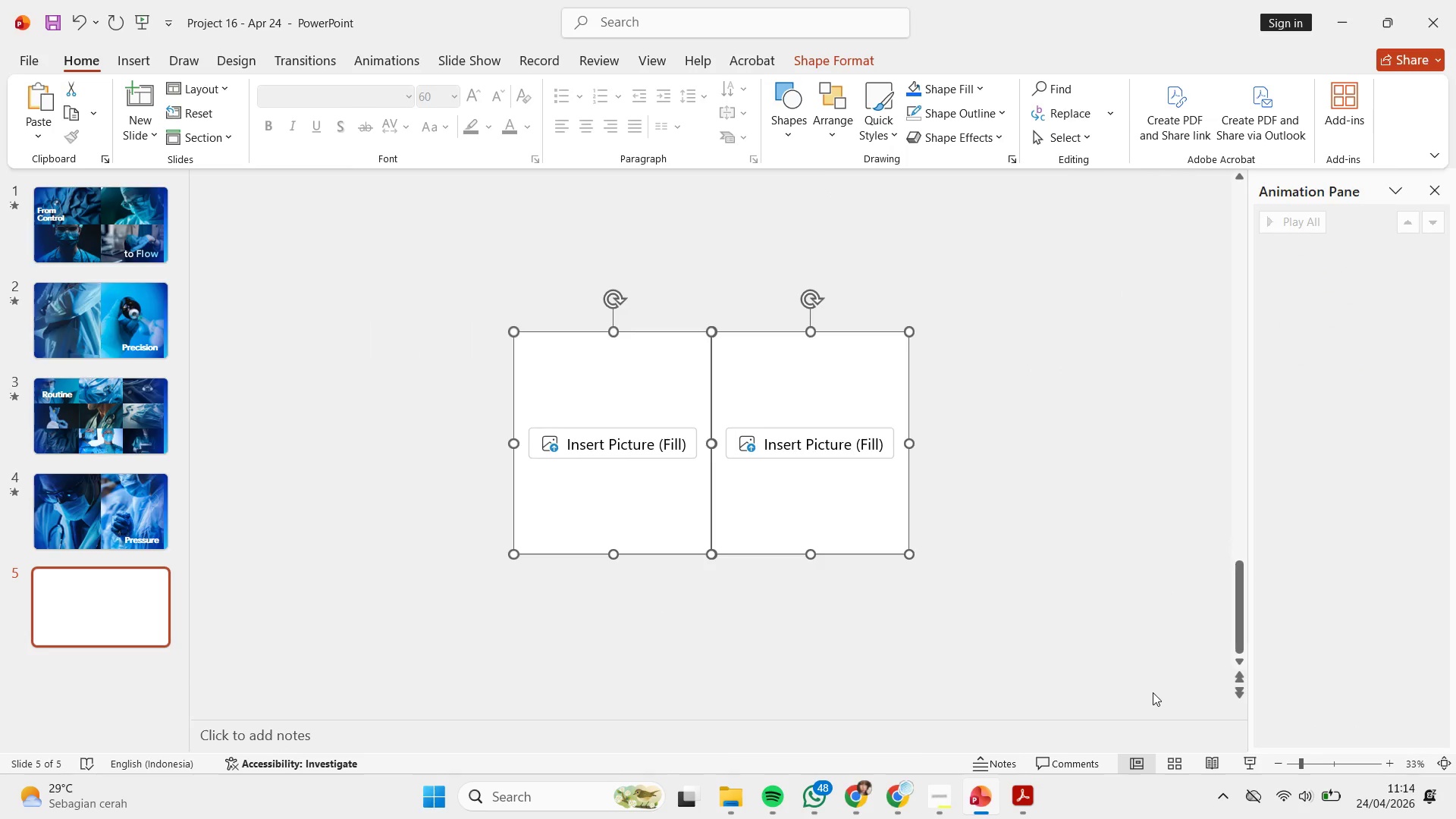 
key(Backspace)
 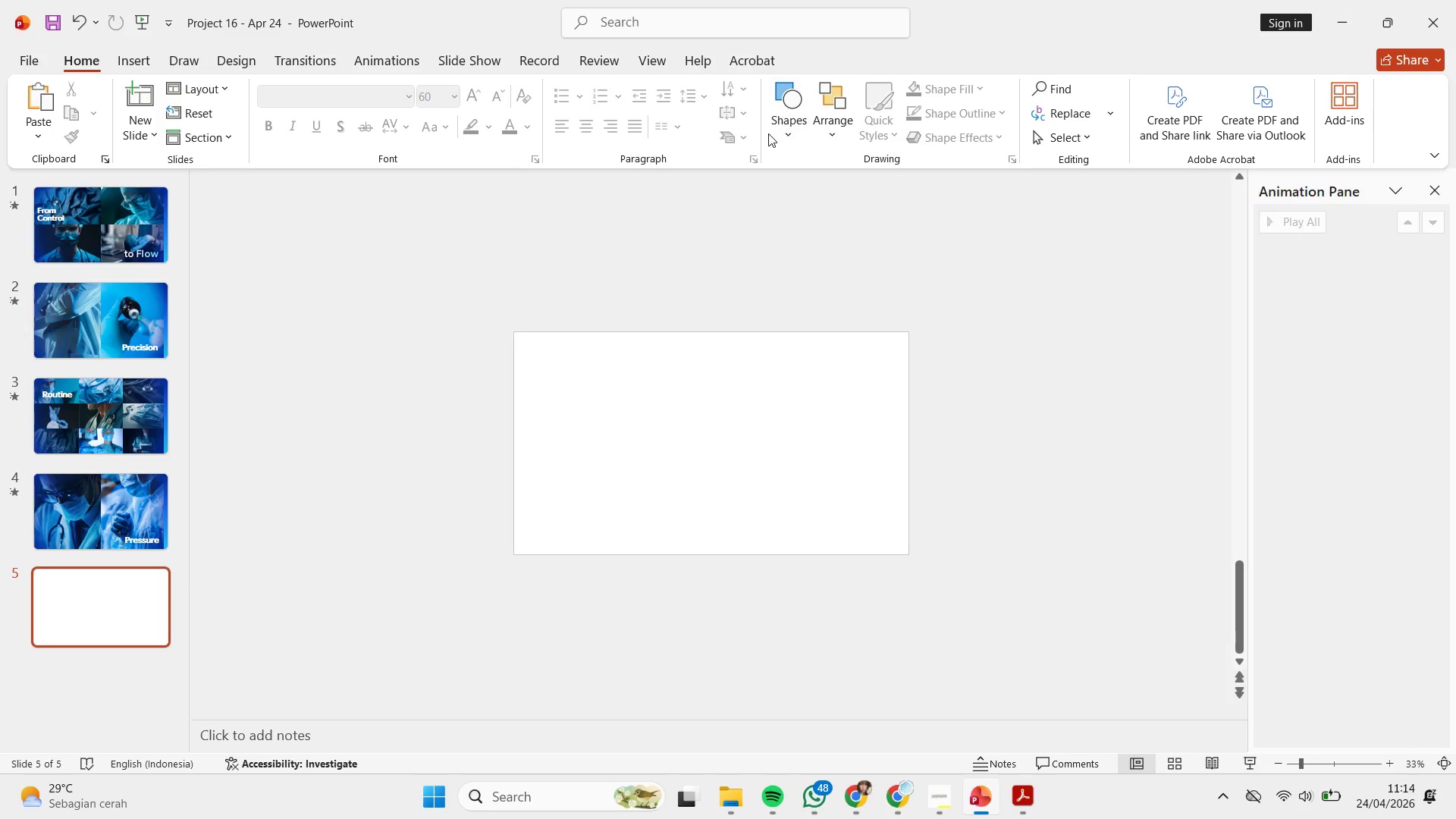 
left_click([786, 111])
 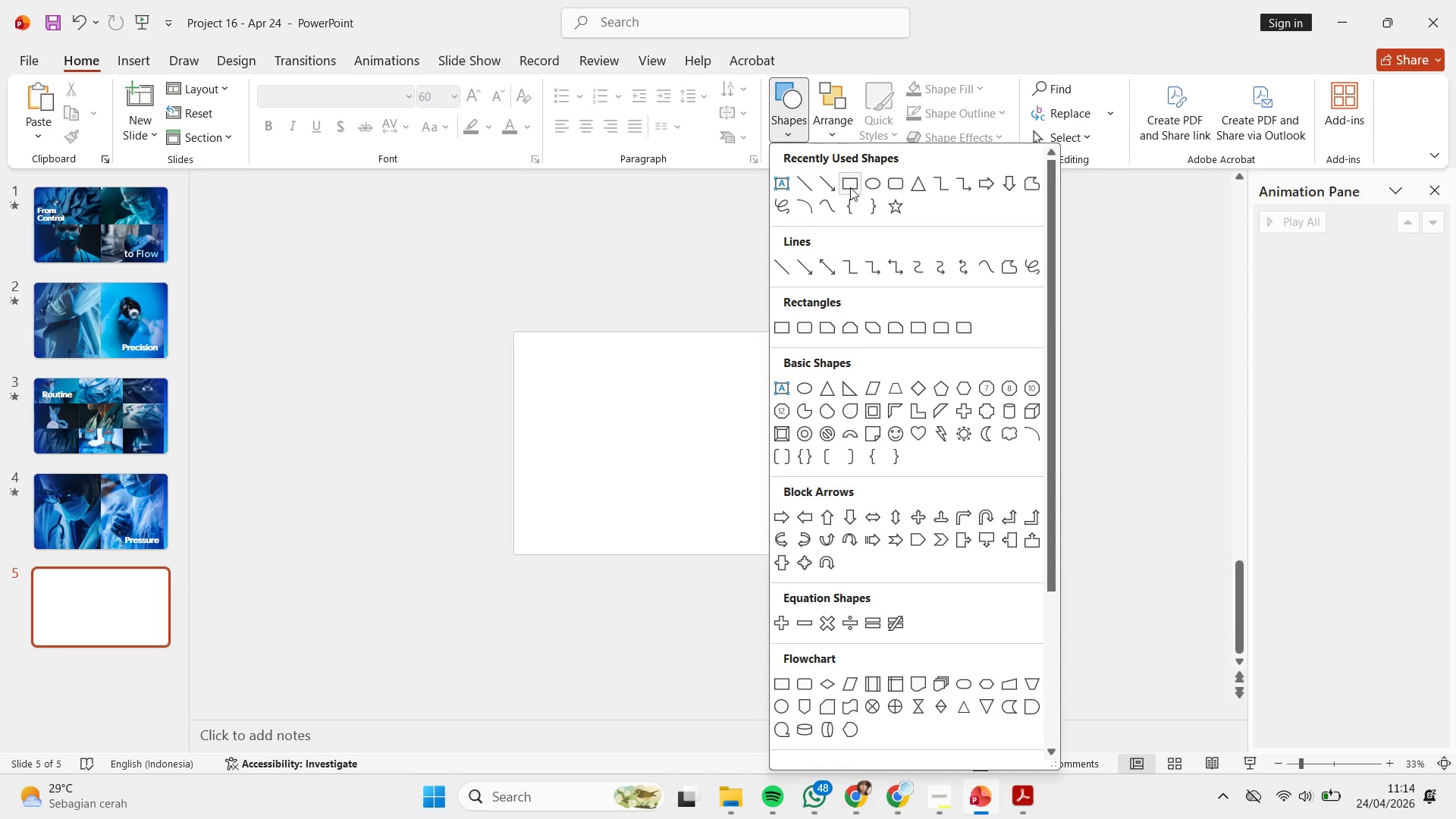 
left_click([849, 187])
 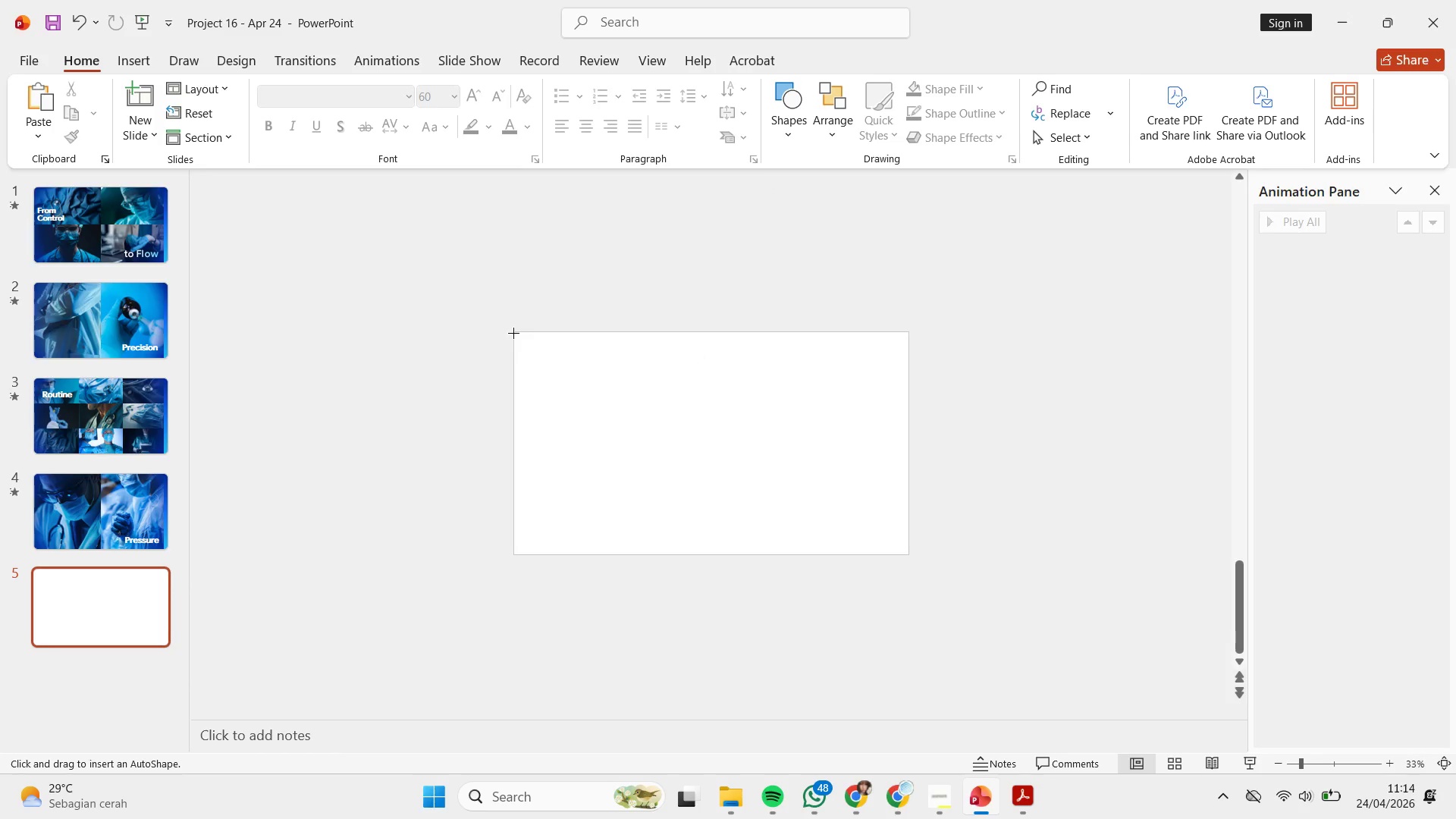 
left_click_drag(start_coordinate=[513, 331], to_coordinate=[716, 424])
 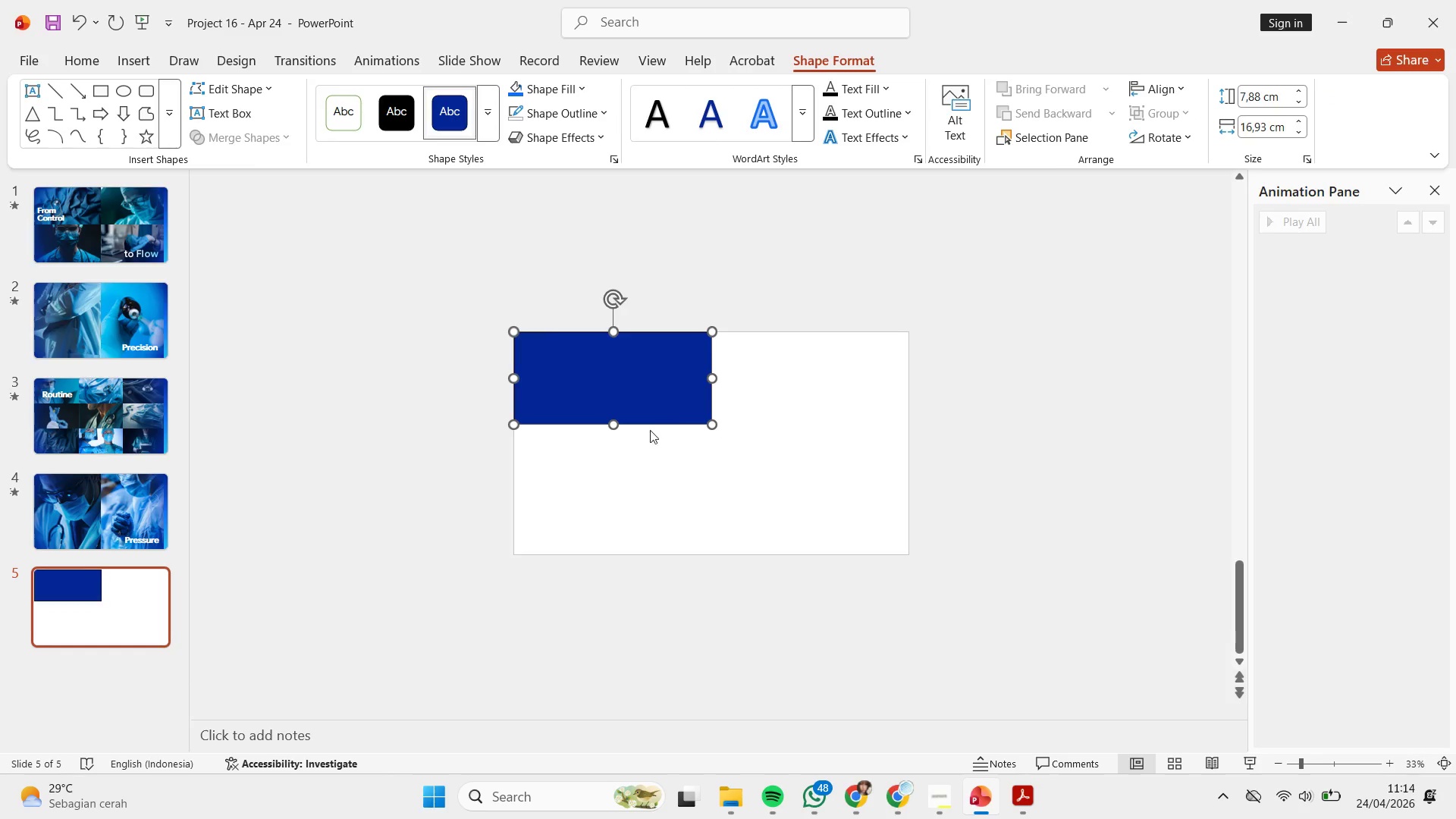 
hold_key(key=ShiftLeft, duration=3.44)
left_click_drag(start_coordinate=[613, 425], to_coordinate=[616, 435])
 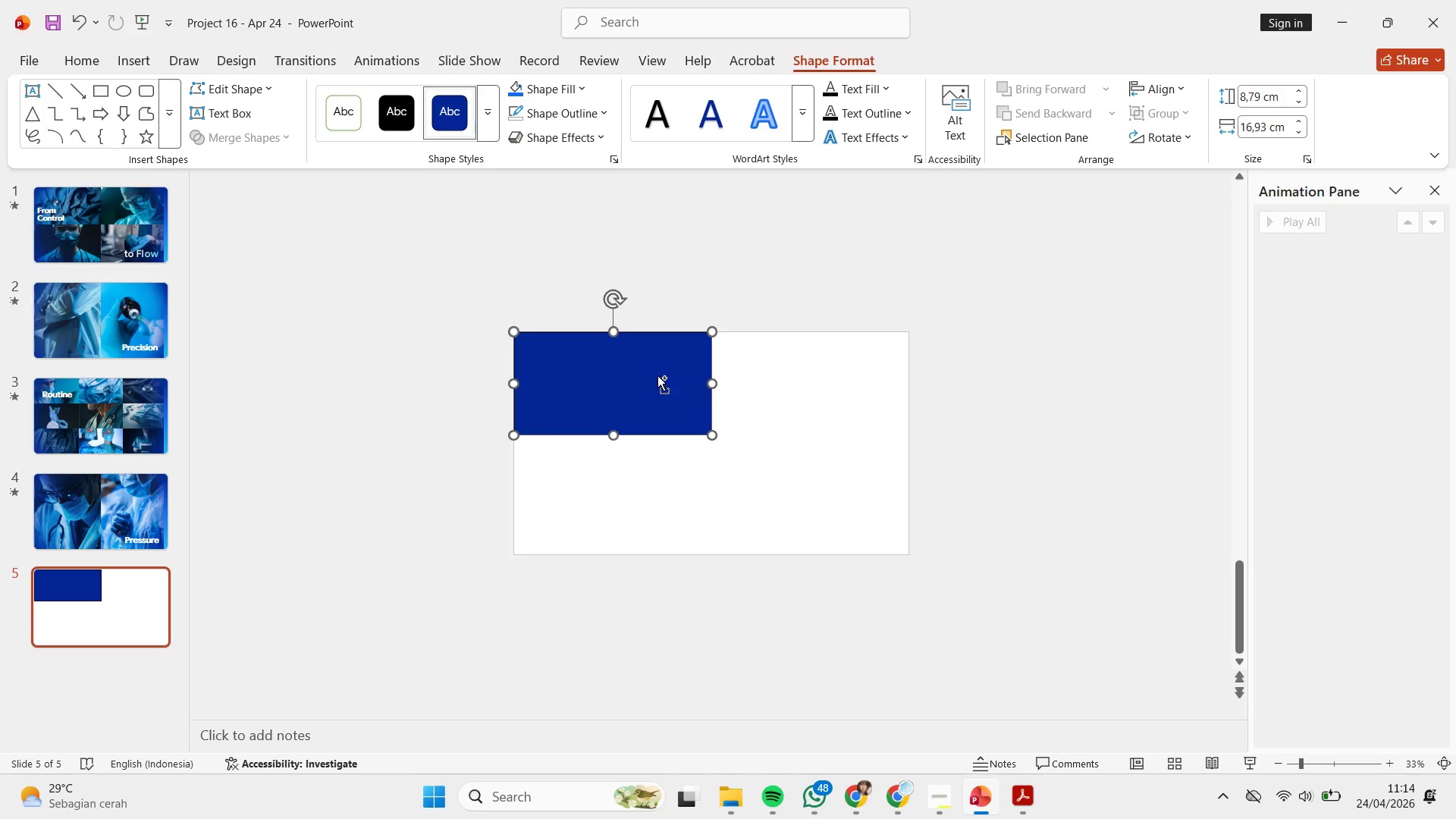 
hold_key(key=ControlLeft, duration=2.12)
left_click_drag(start_coordinate=[661, 366], to_coordinate=[659, 482])
 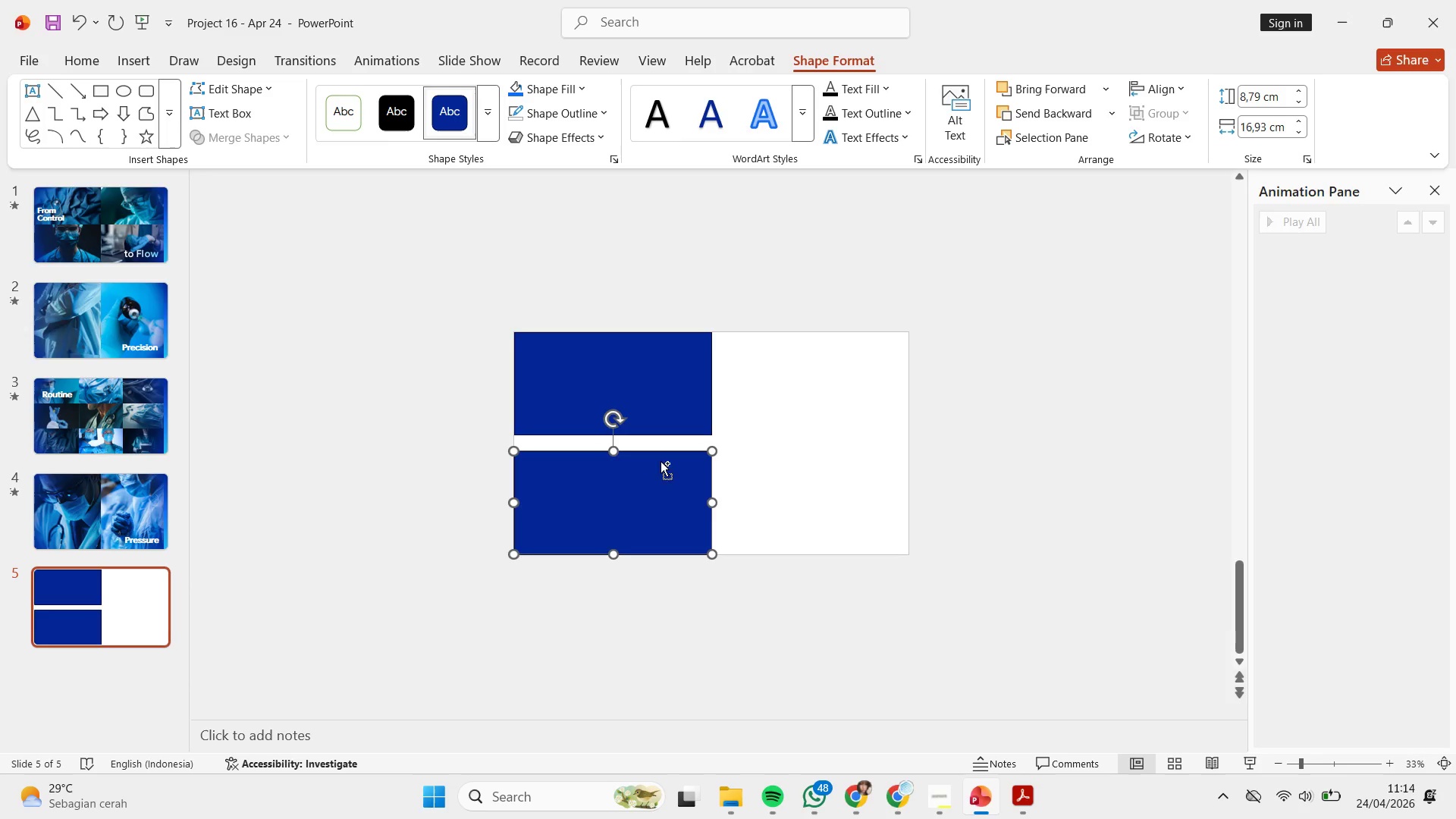 
hold_key(key=ShiftLeft, duration=1.42)
left_click_drag(start_coordinate=[657, 484], to_coordinate=[657, 466])
 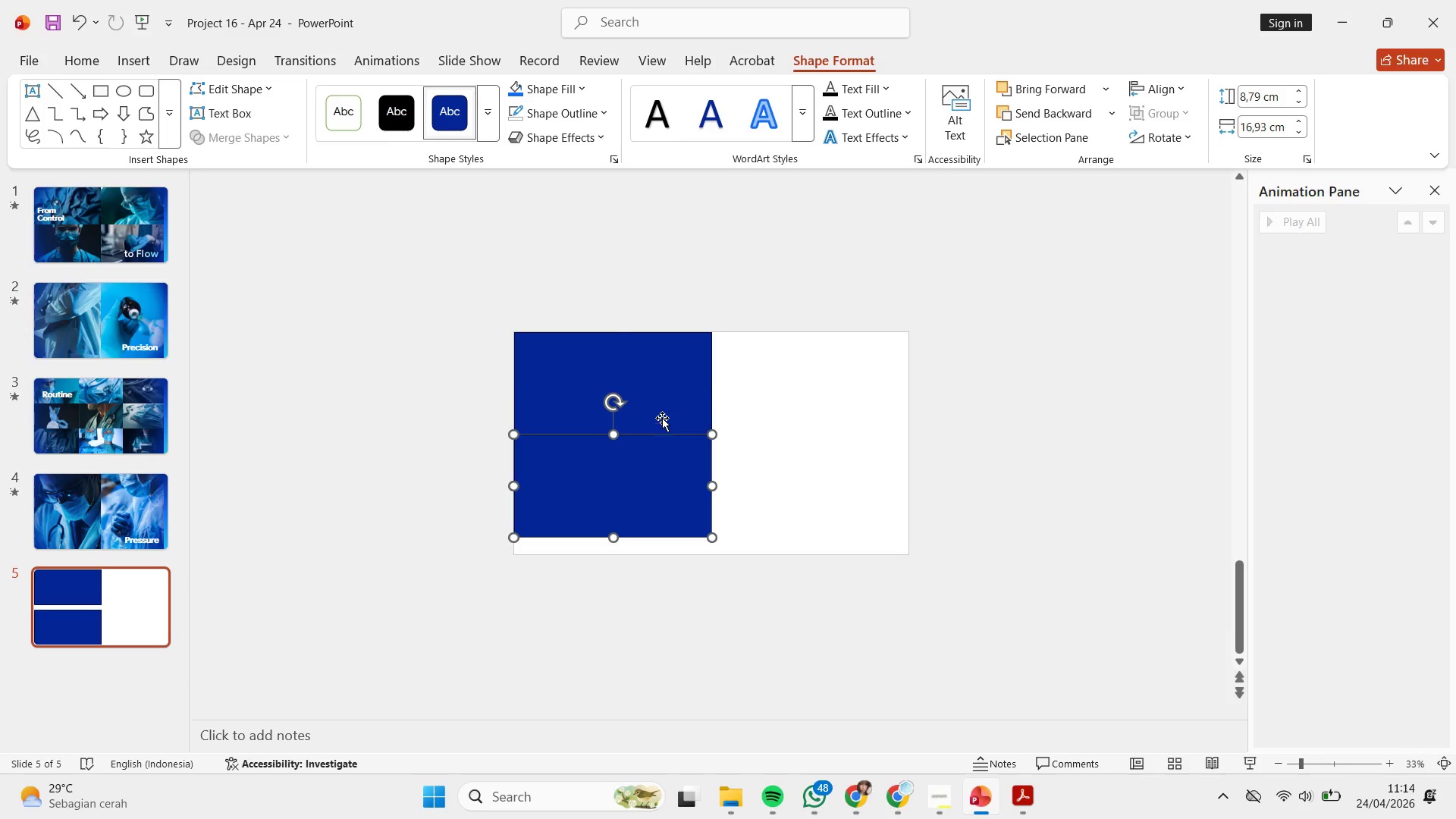 
left_click([662, 418])
 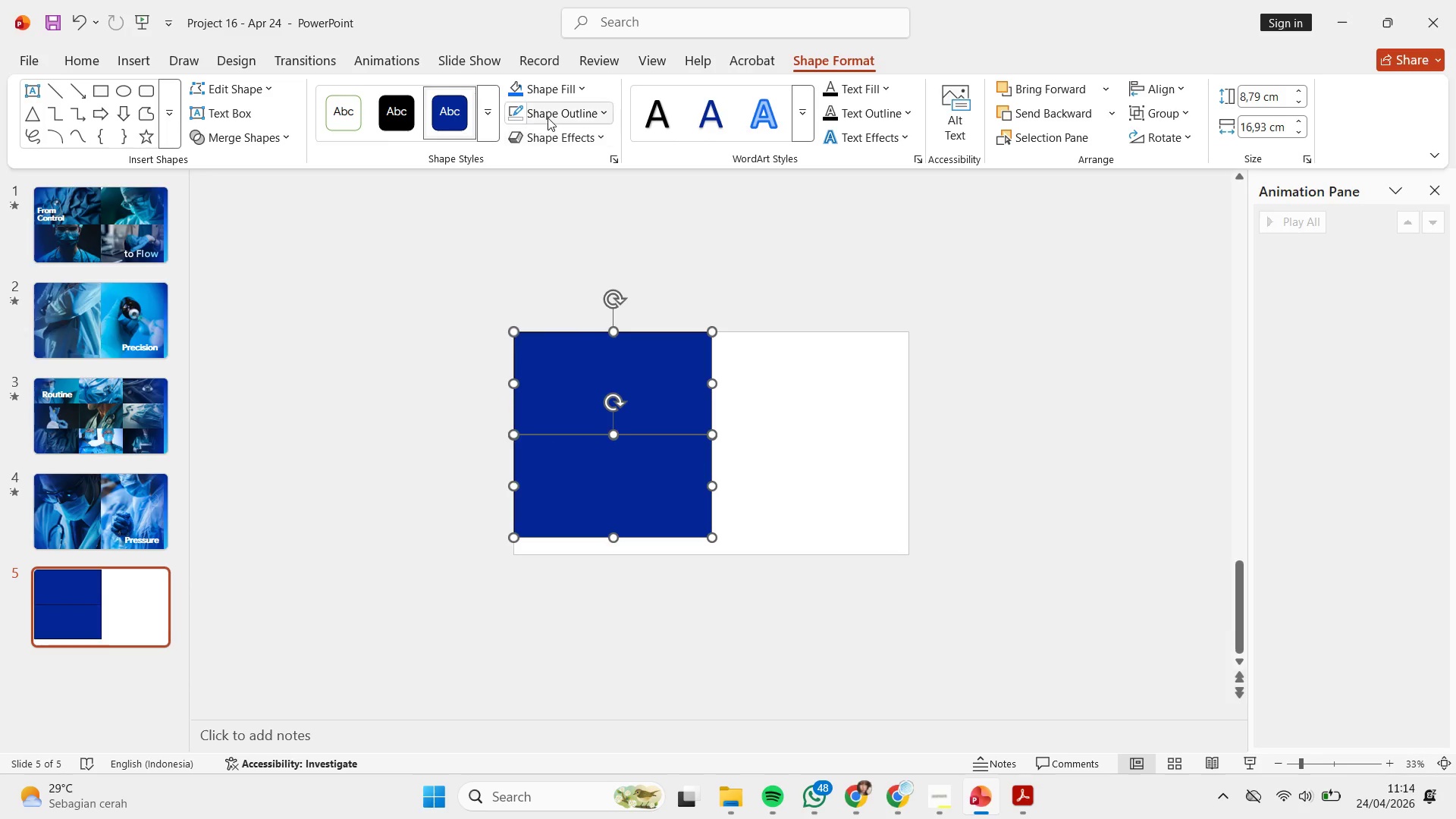 
left_click([552, 115])
 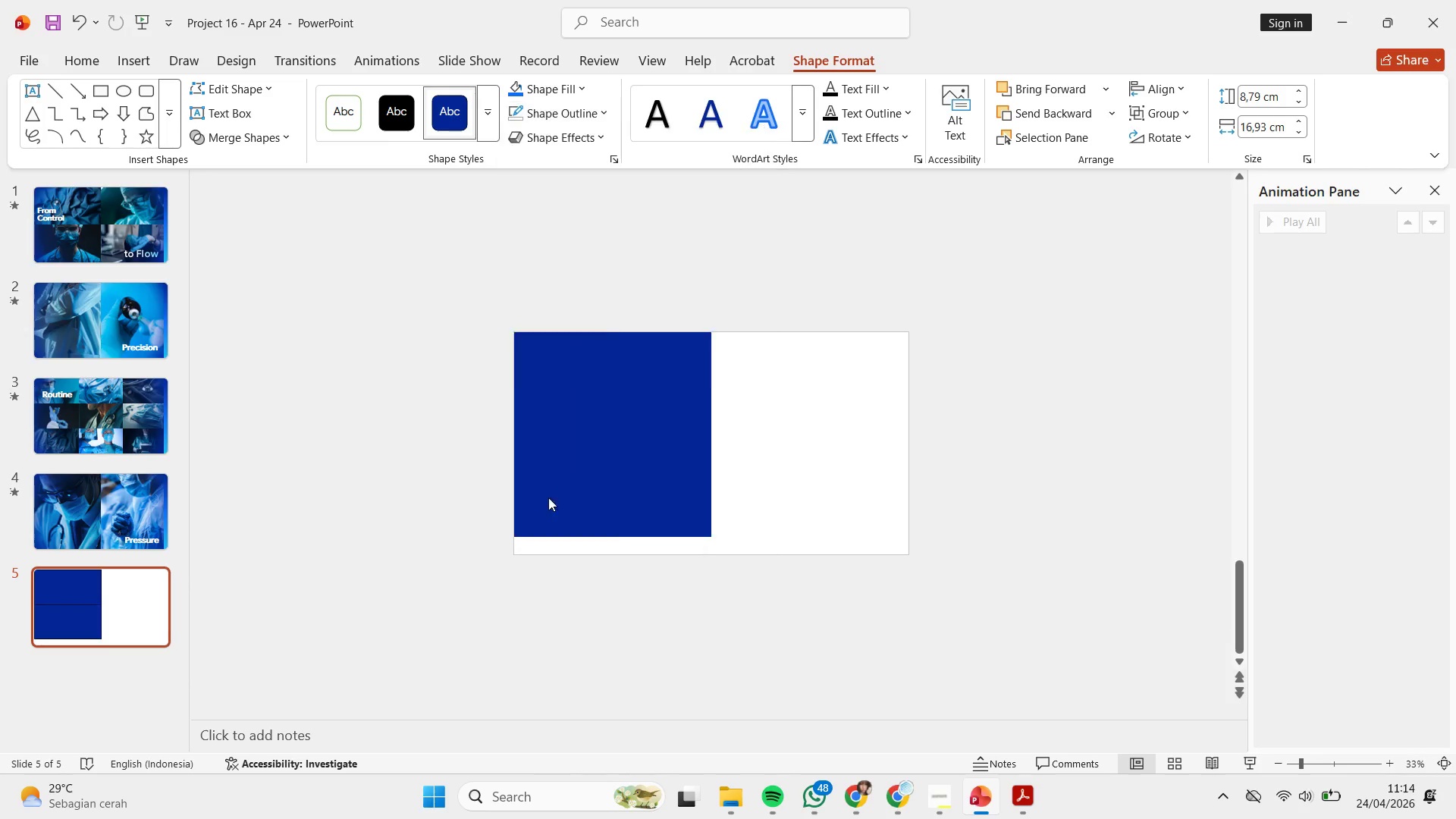 
left_click([624, 292])
 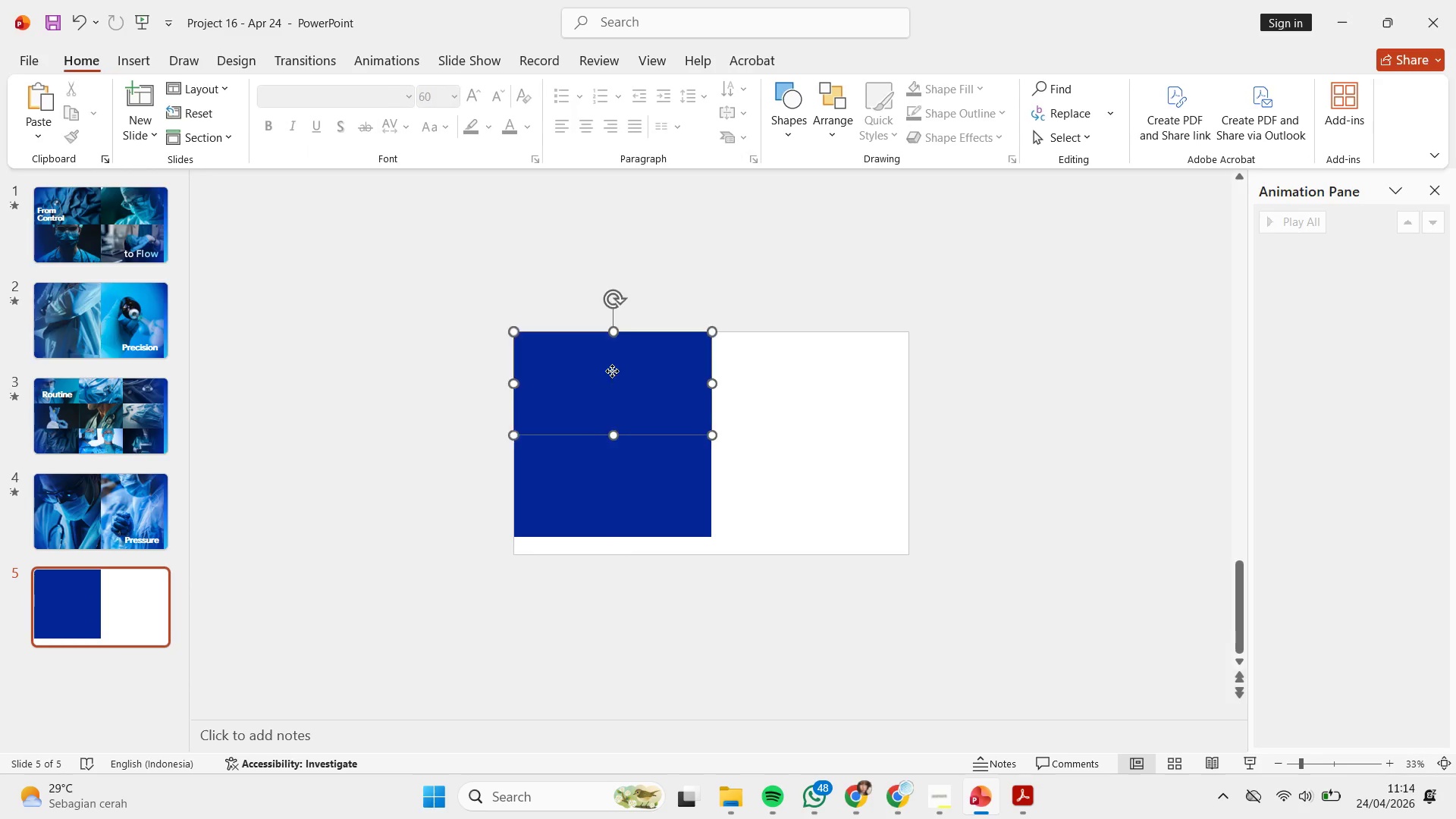 
hold_key(key=ShiftLeft, duration=0.41)
 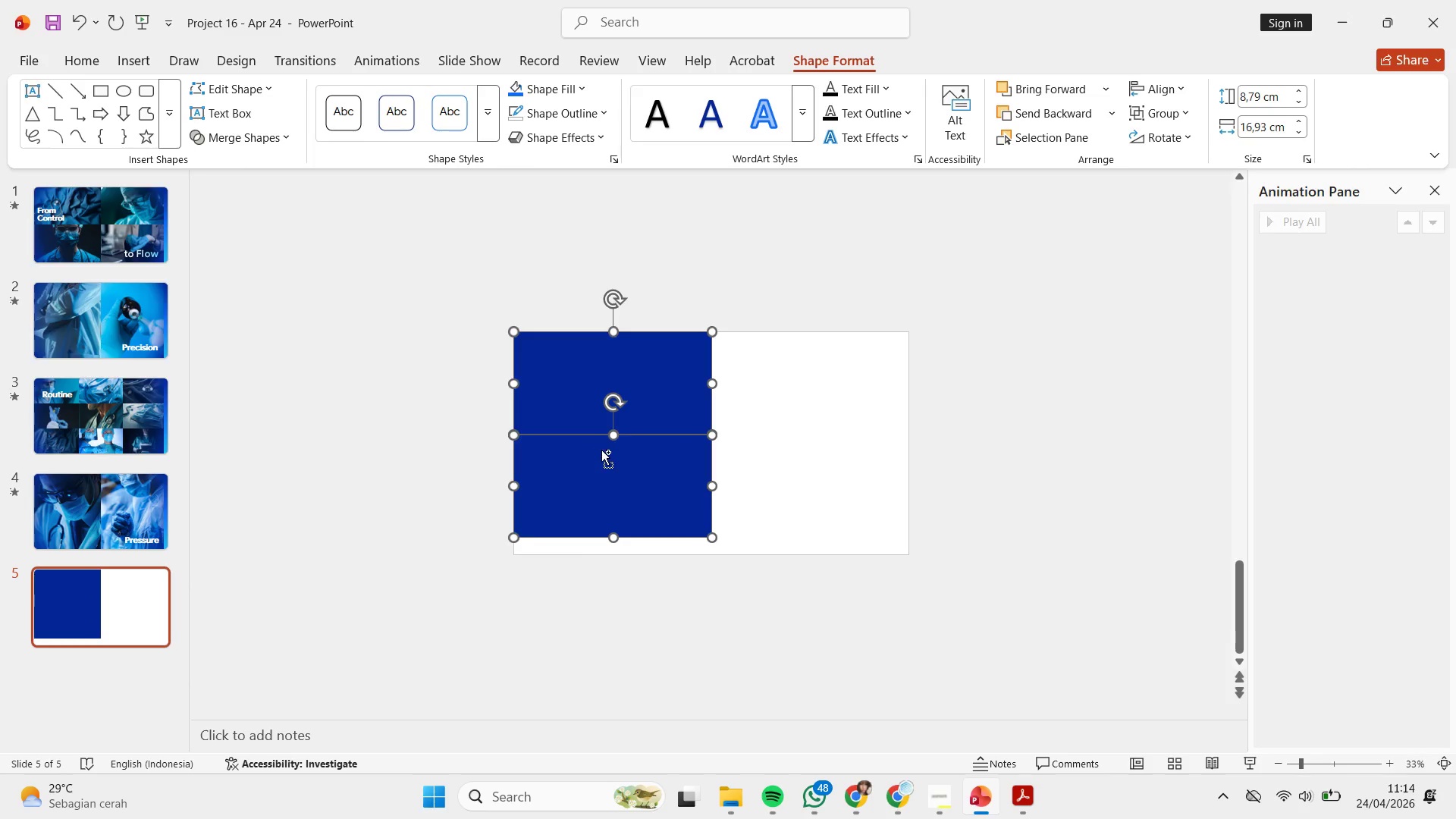 
key(Control+G)
 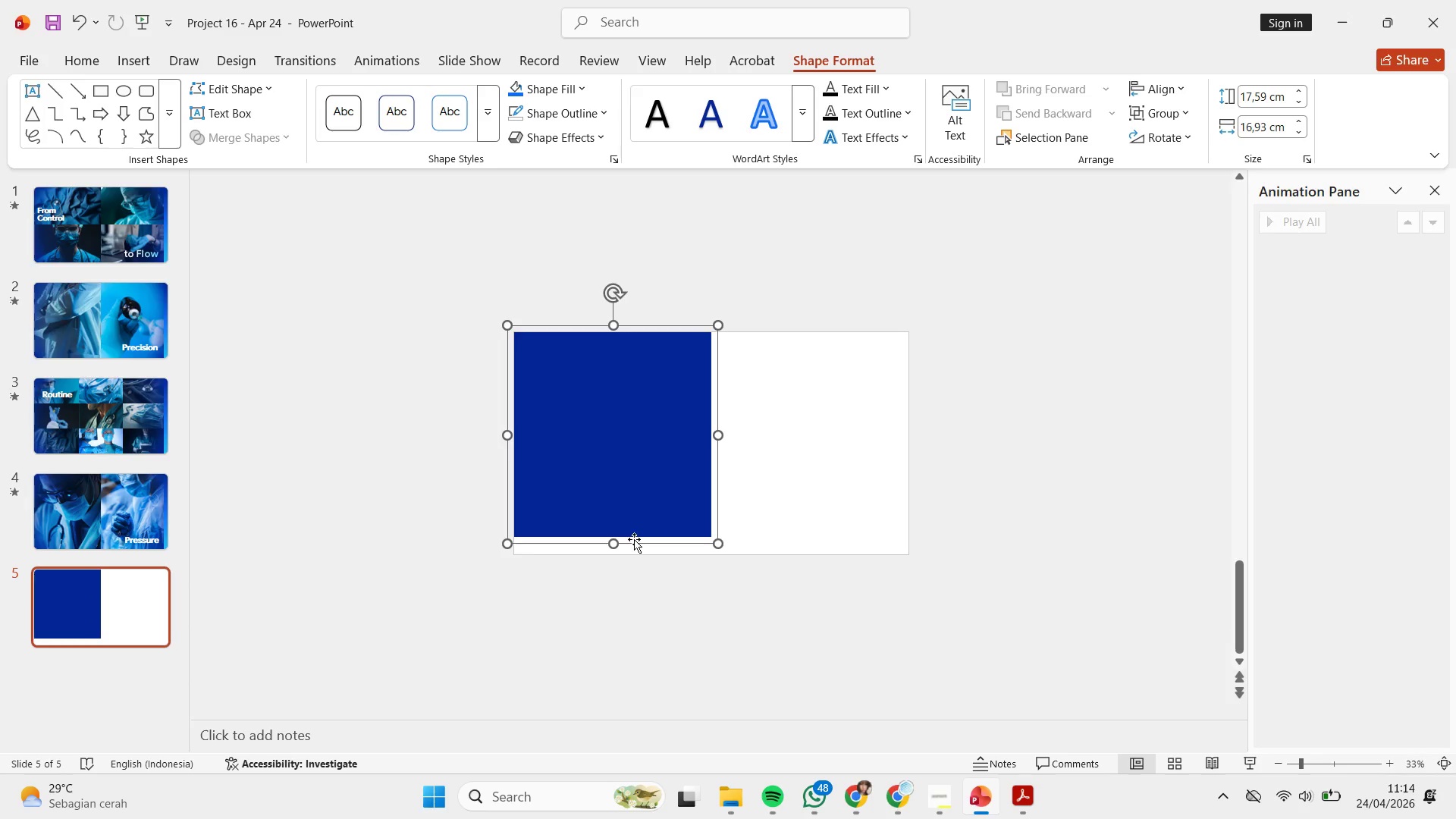 
hold_key(key=ShiftLeft, duration=1.34)
left_click_drag(start_coordinate=[613, 544], to_coordinate=[612, 554])
 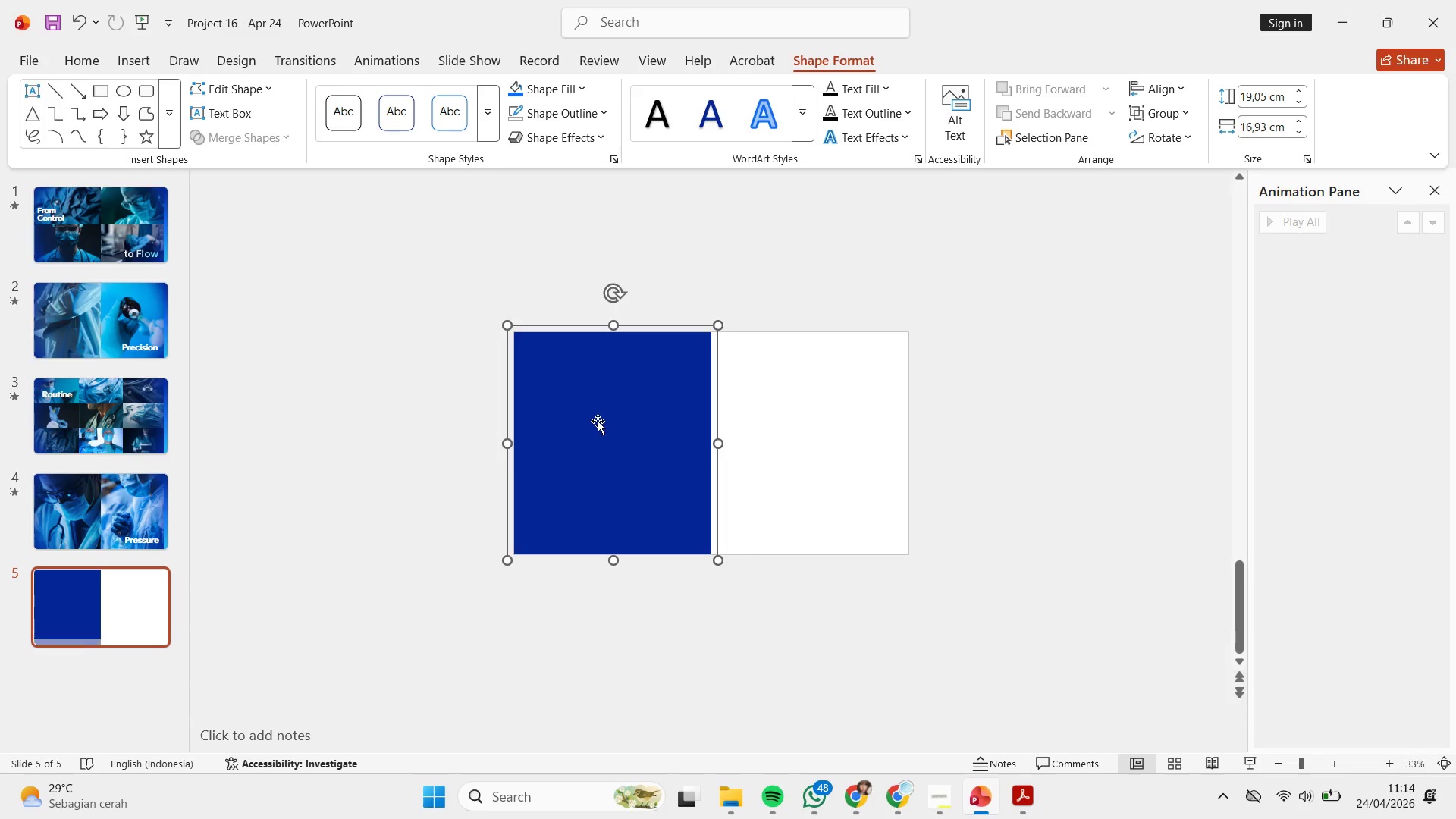 
hold_key(key=ShiftLeft, duration=2.47)
hold_key(key=ControlLeft, duration=2.44)
left_click_drag(start_coordinate=[598, 417], to_coordinate=[795, 441])
 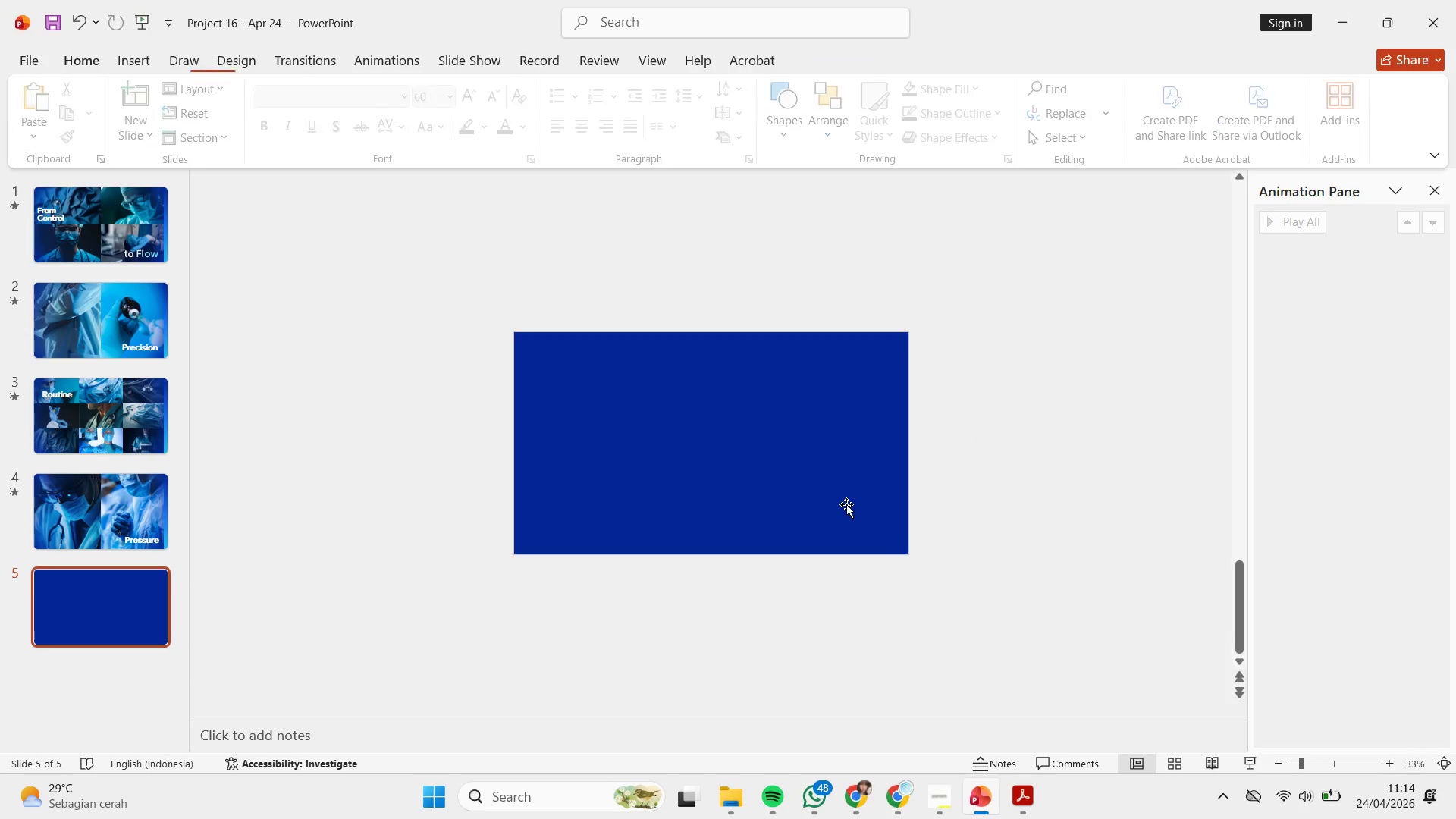 
double_click([837, 508])
 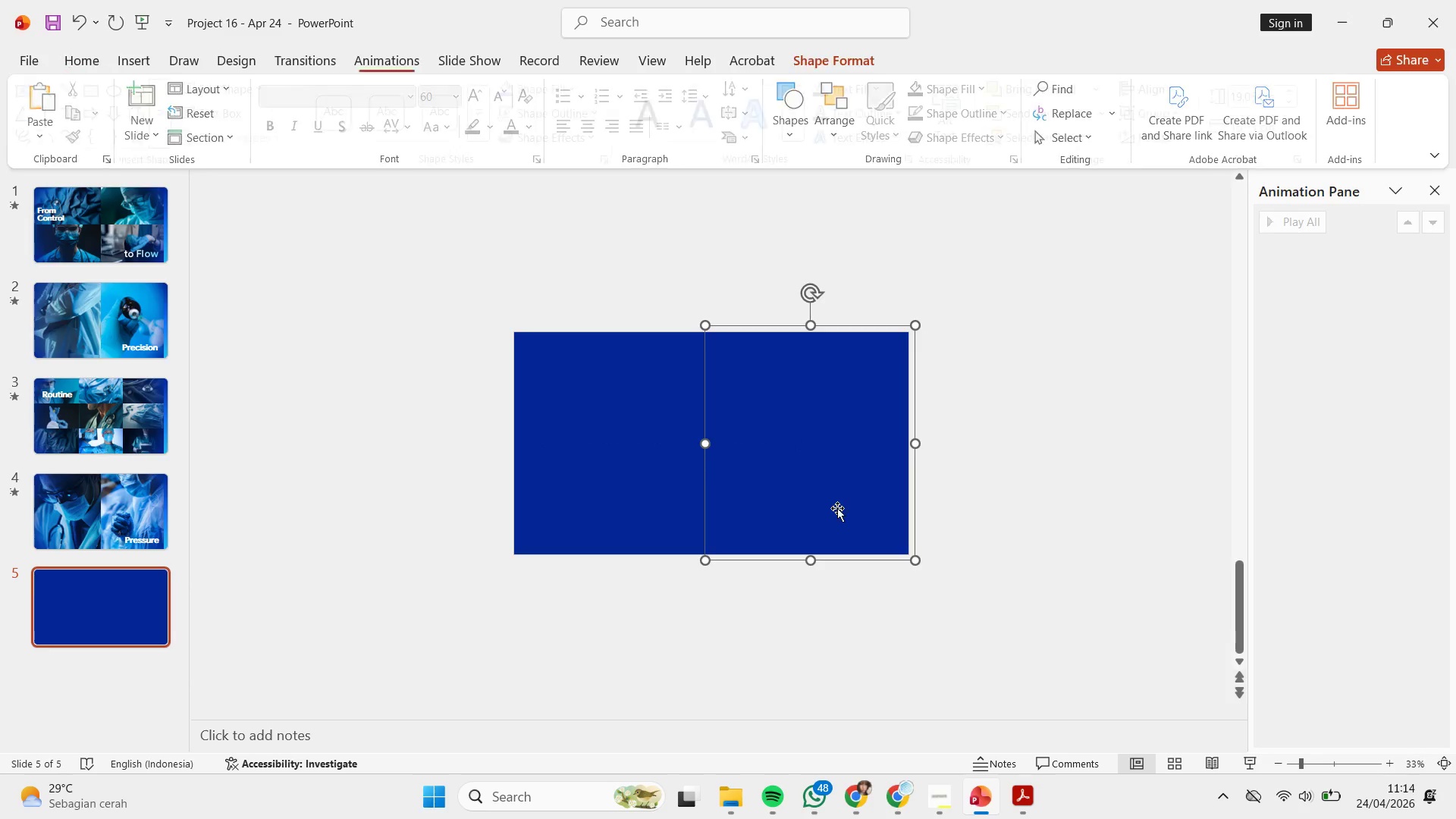 
triple_click([837, 508])
 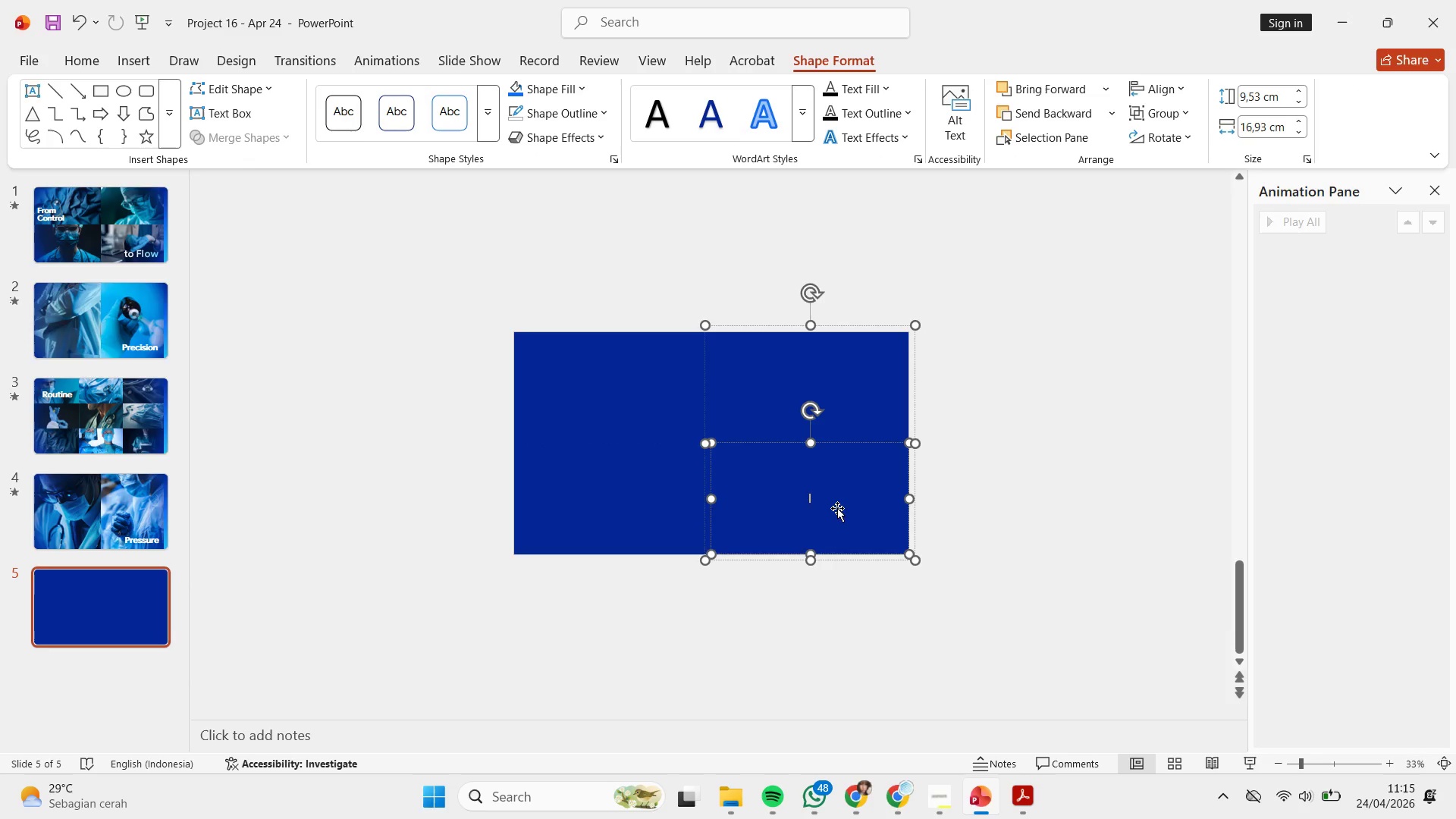 
left_click([837, 508])
 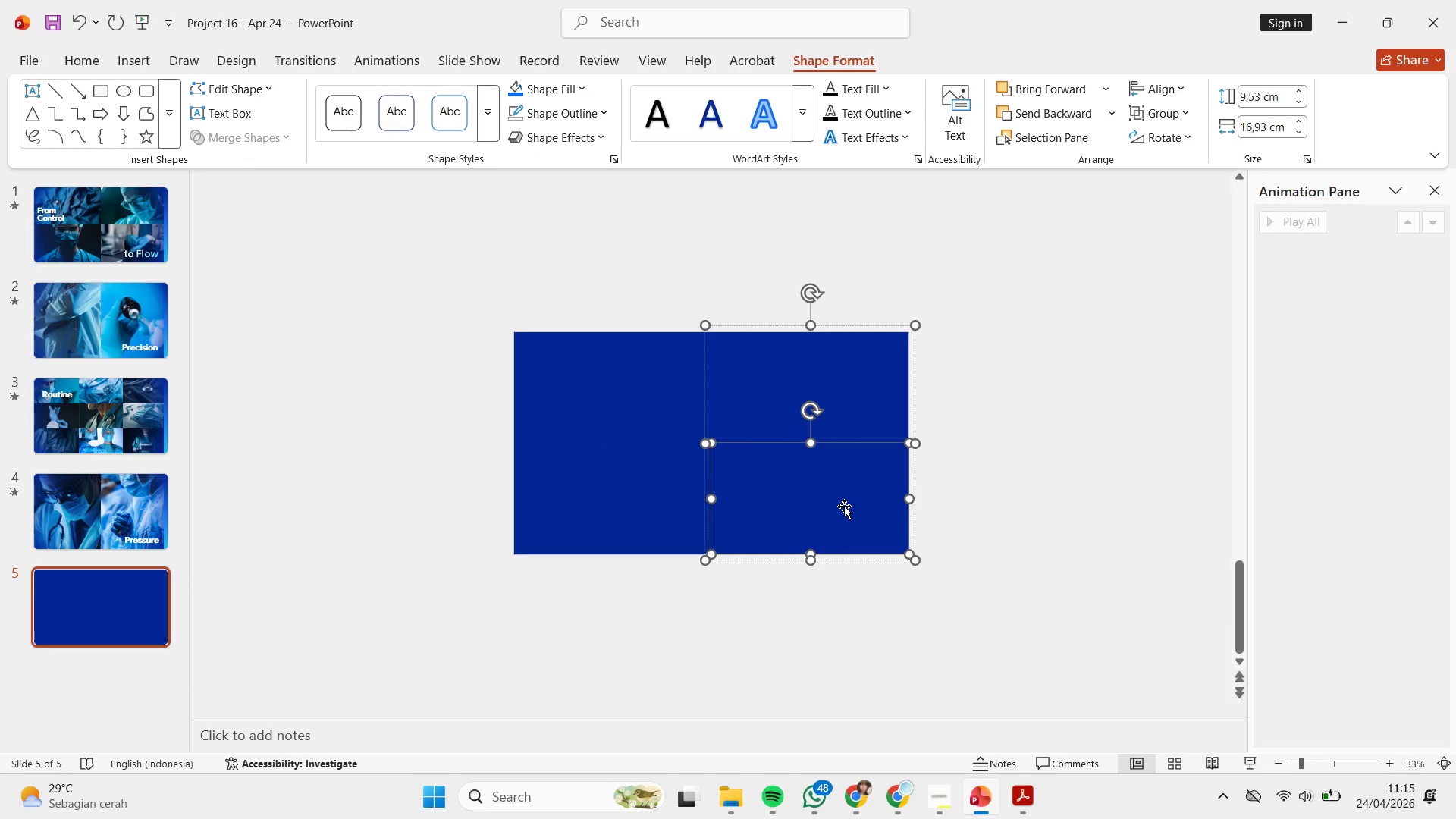 
key(Backspace)
 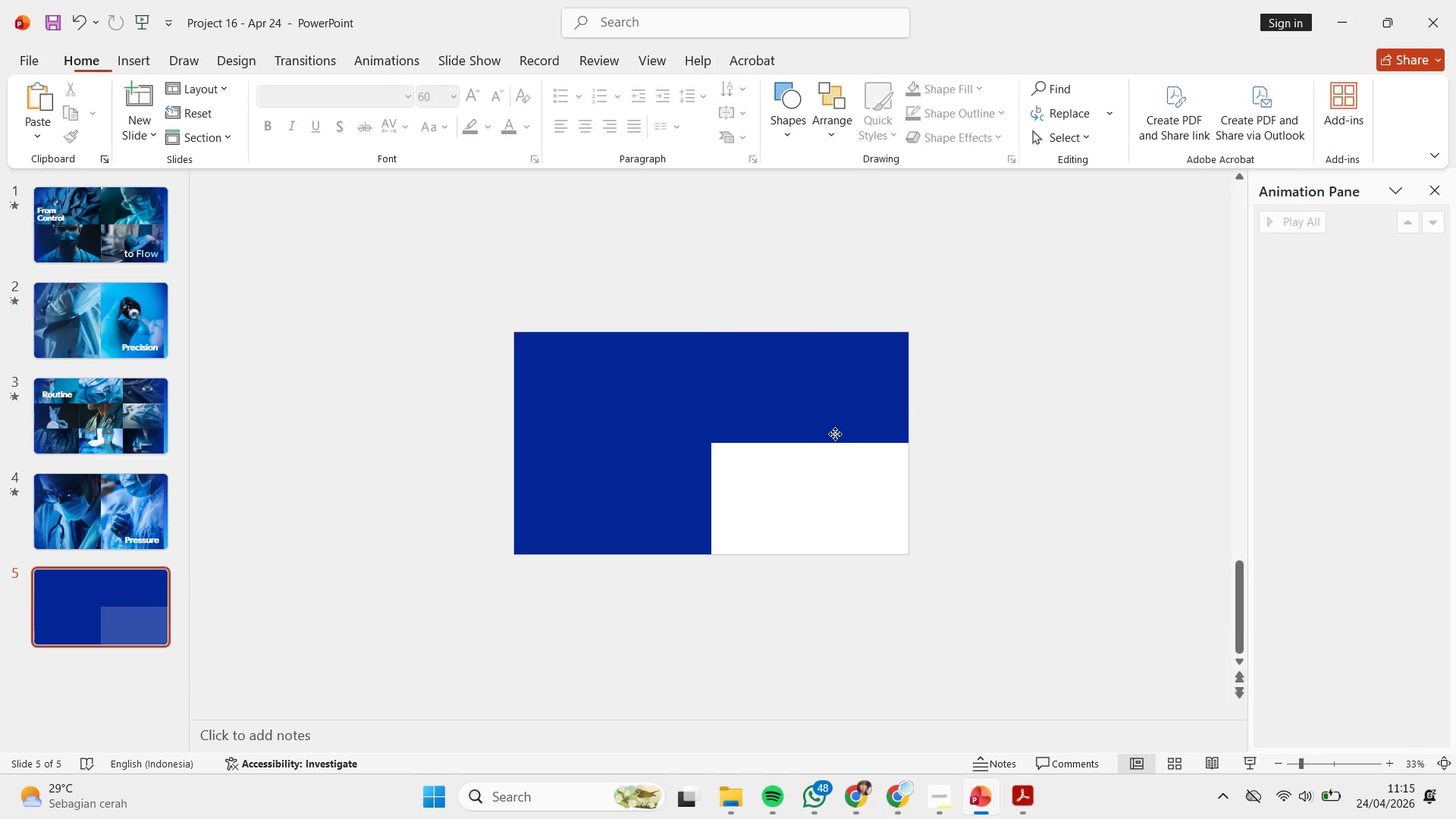 
left_click_drag(start_coordinate=[835, 434], to_coordinate=[815, 553])
 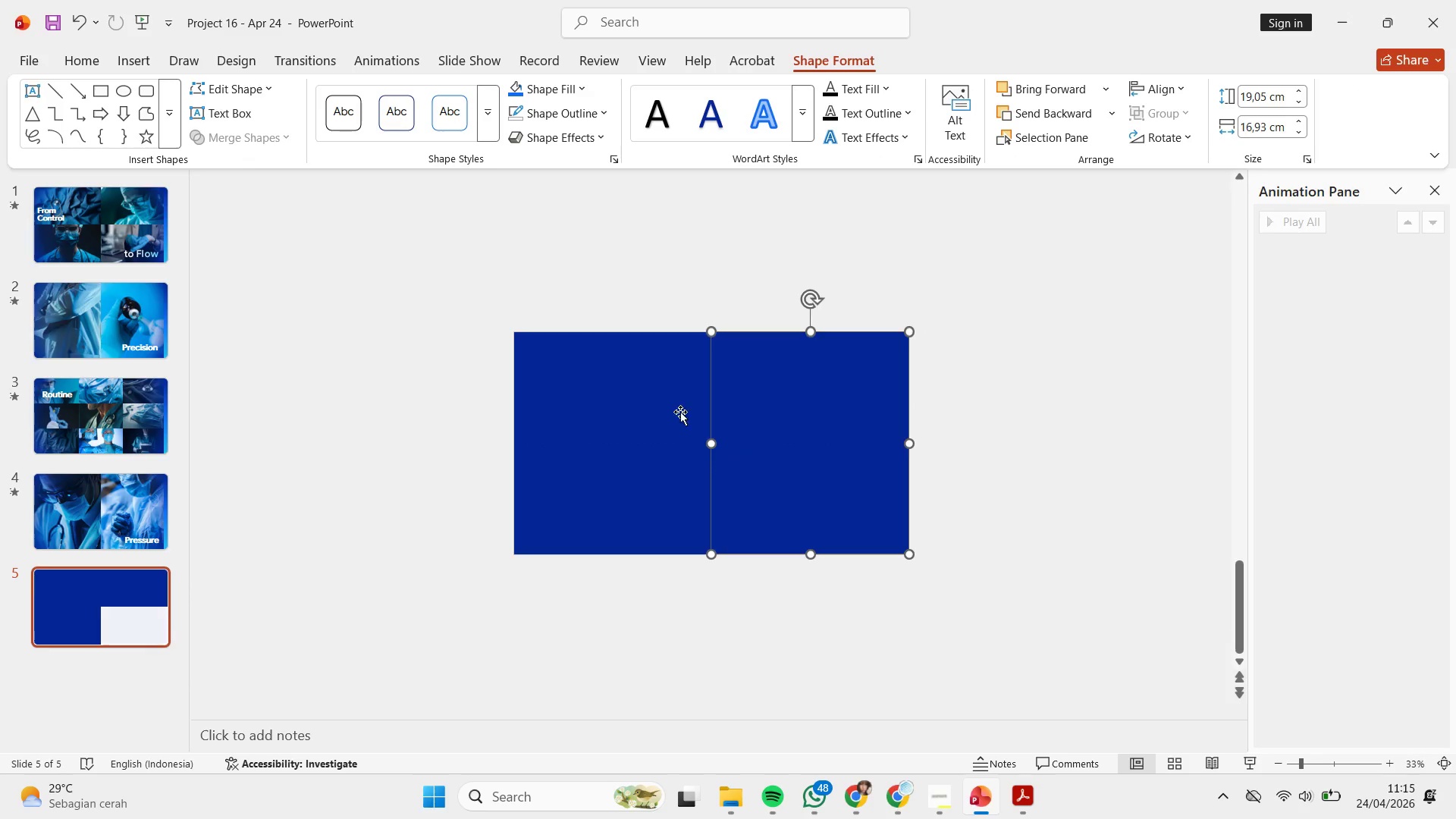 
double_click([671, 476])
 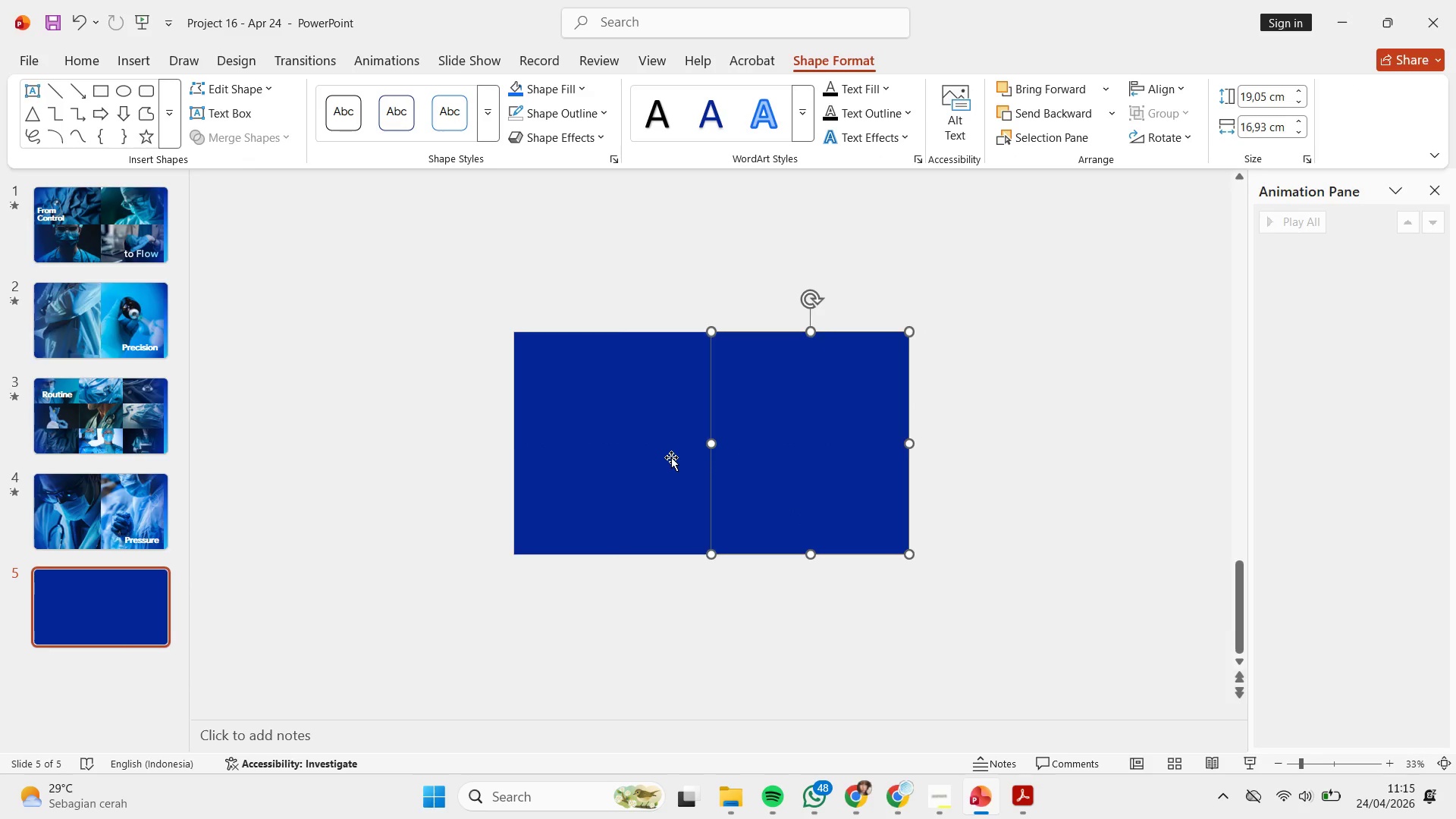 
left_click([671, 457])
 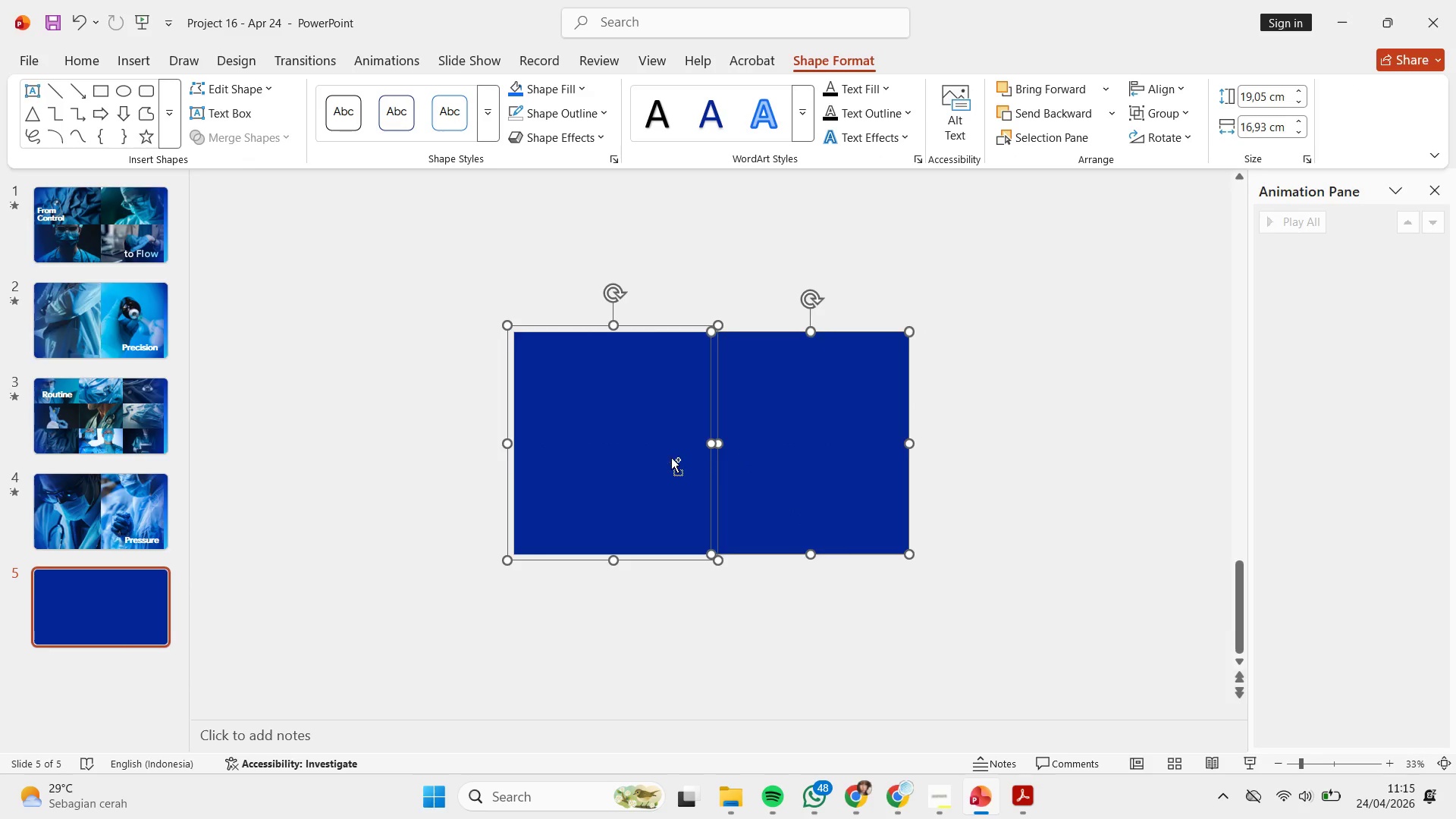 
key(Control+Shift+G)
 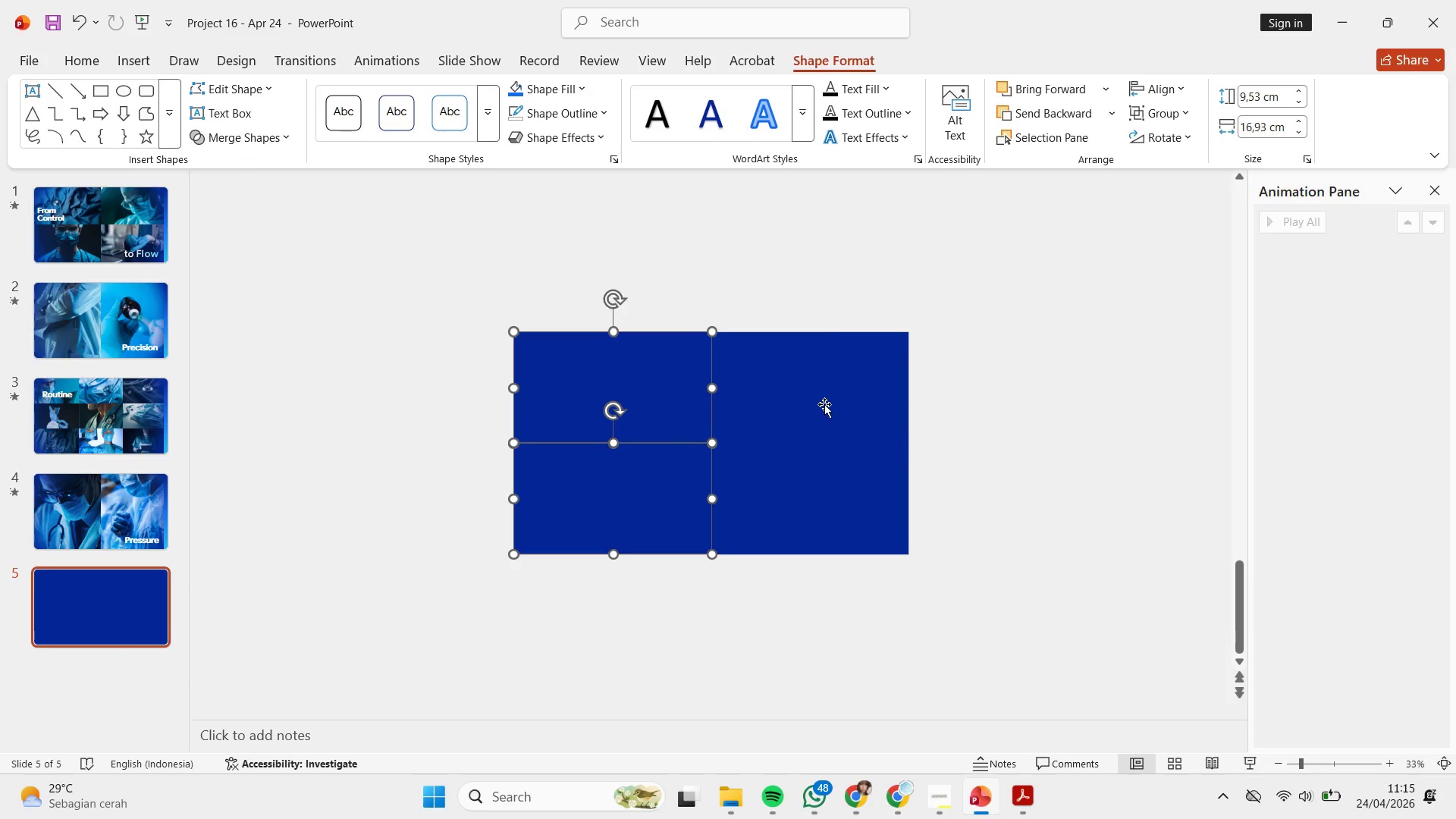 
hold_key(key=ShiftLeft, duration=0.33)
left_click([828, 404])
 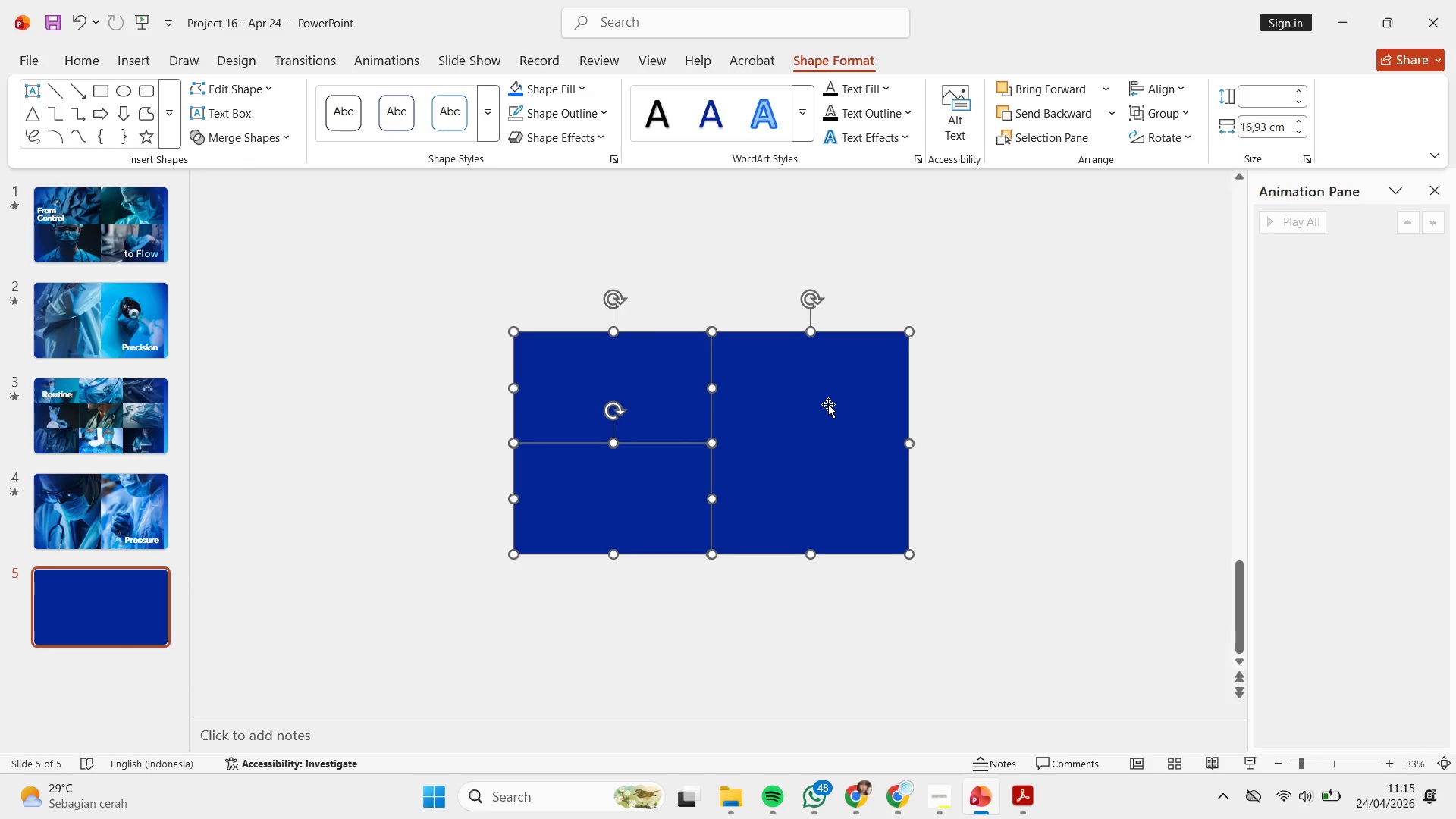 
key(Control+C)
 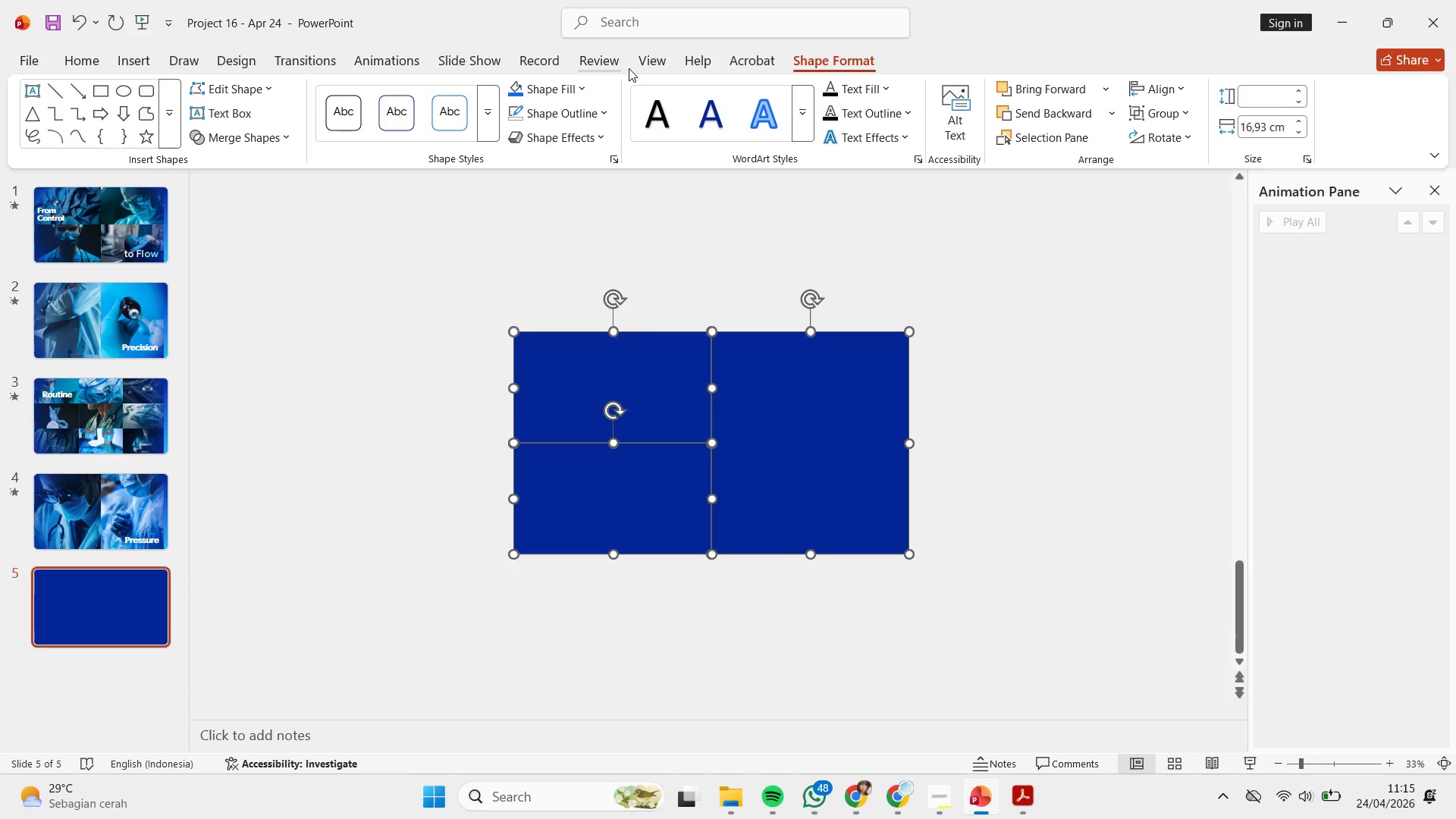 
left_click([644, 58])
 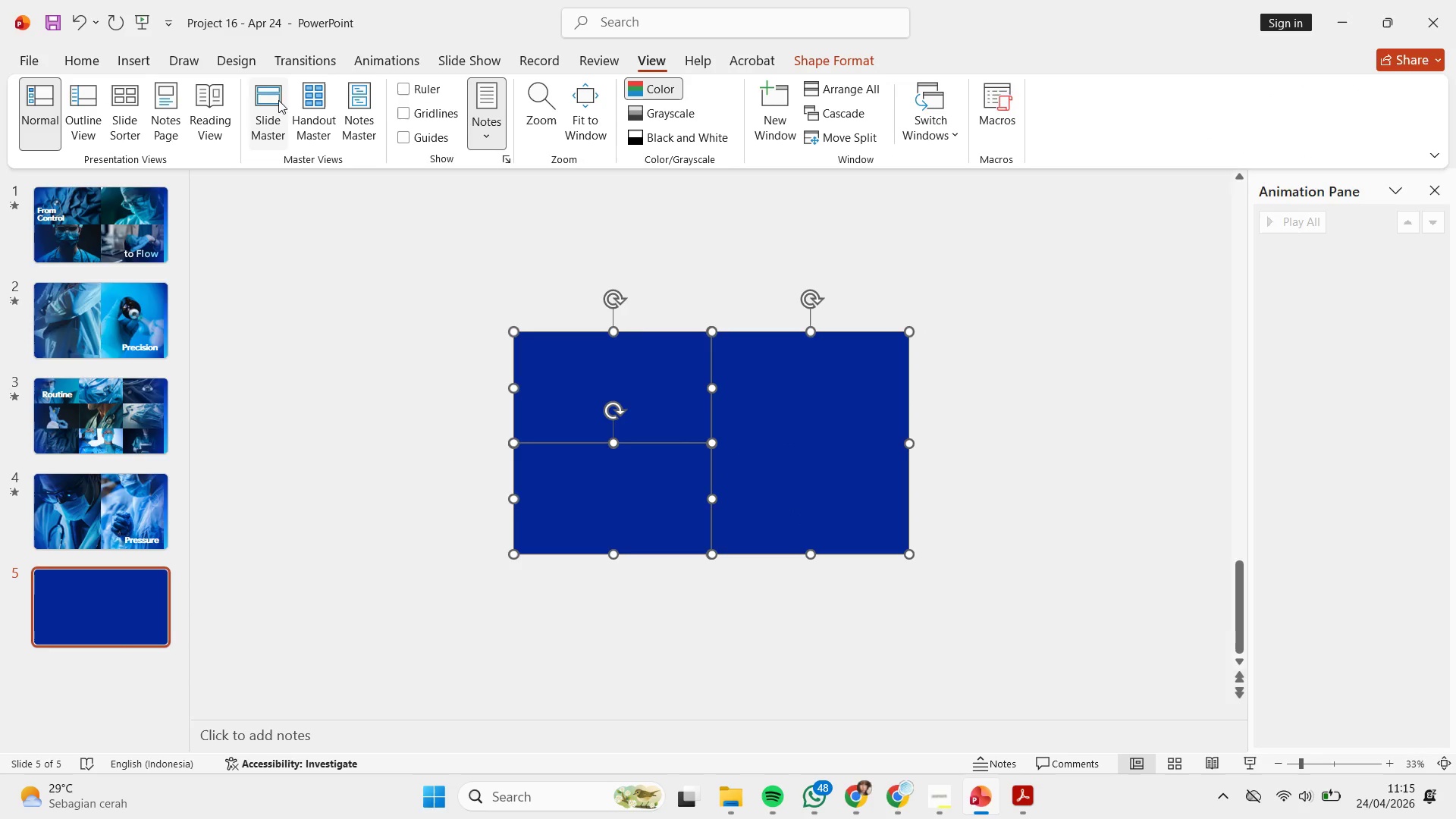 
left_click([270, 107])
 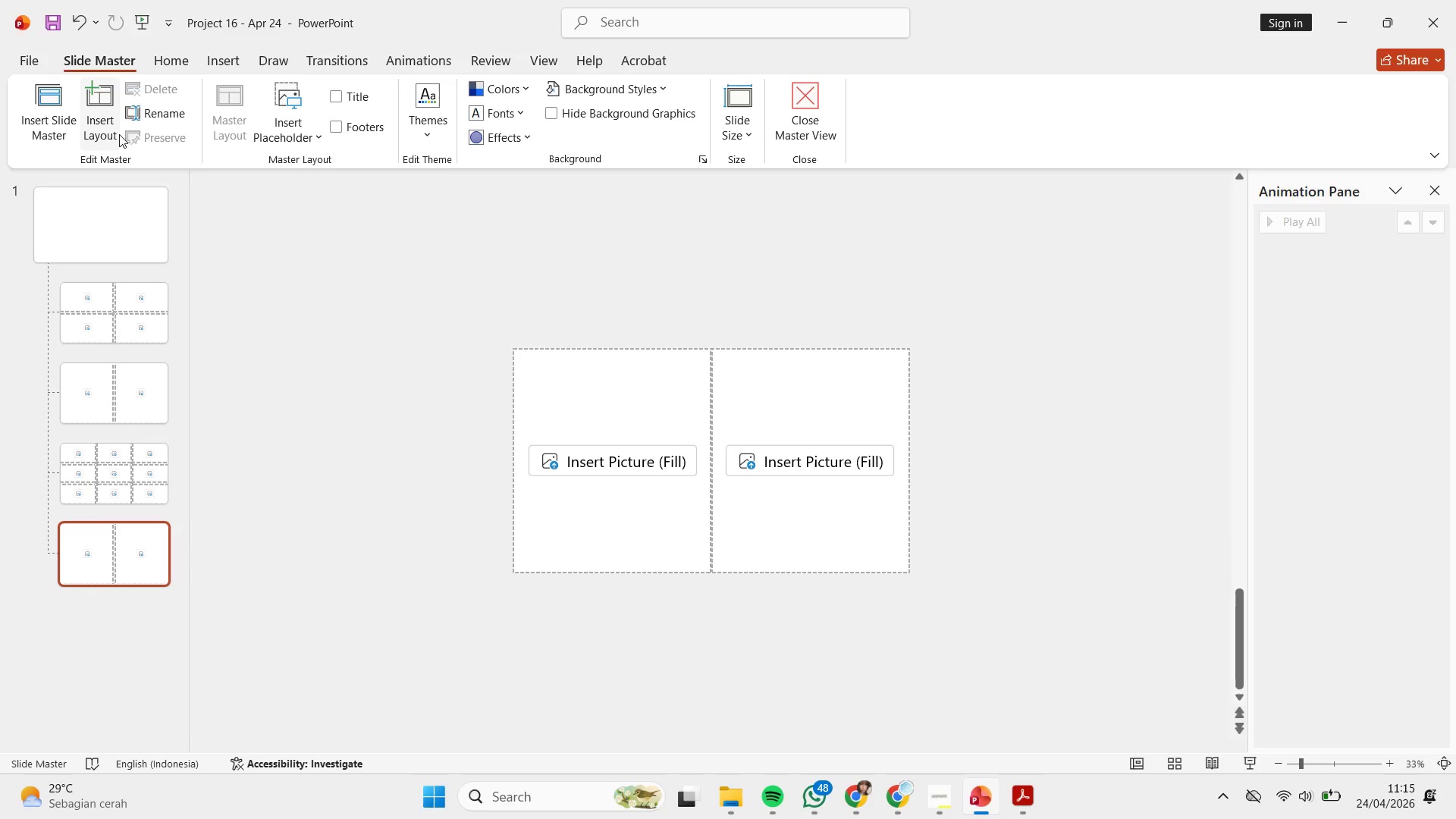 
left_click([102, 89])
 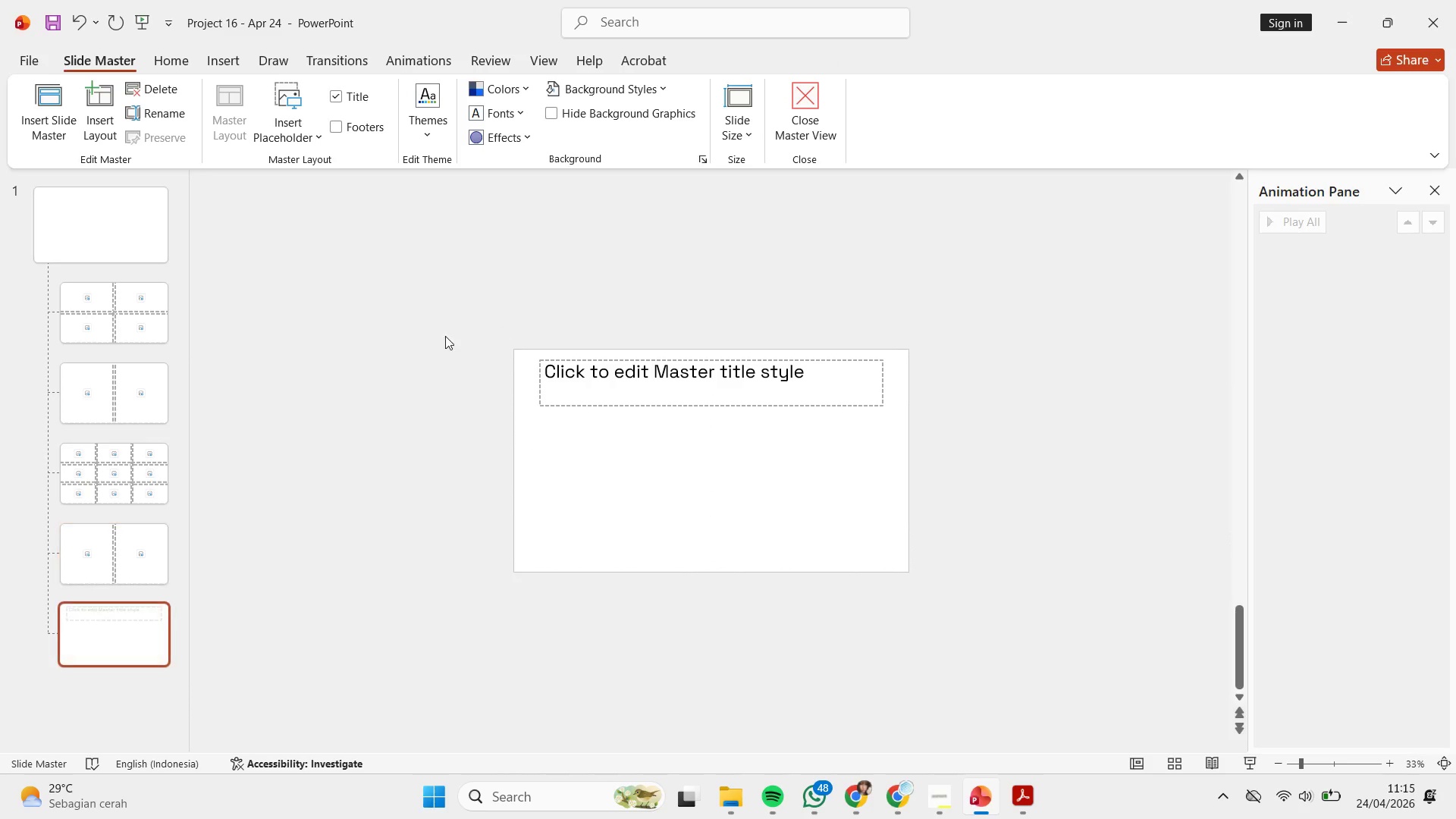 
left_click_drag(start_coordinate=[414, 324], to_coordinate=[1067, 733])
 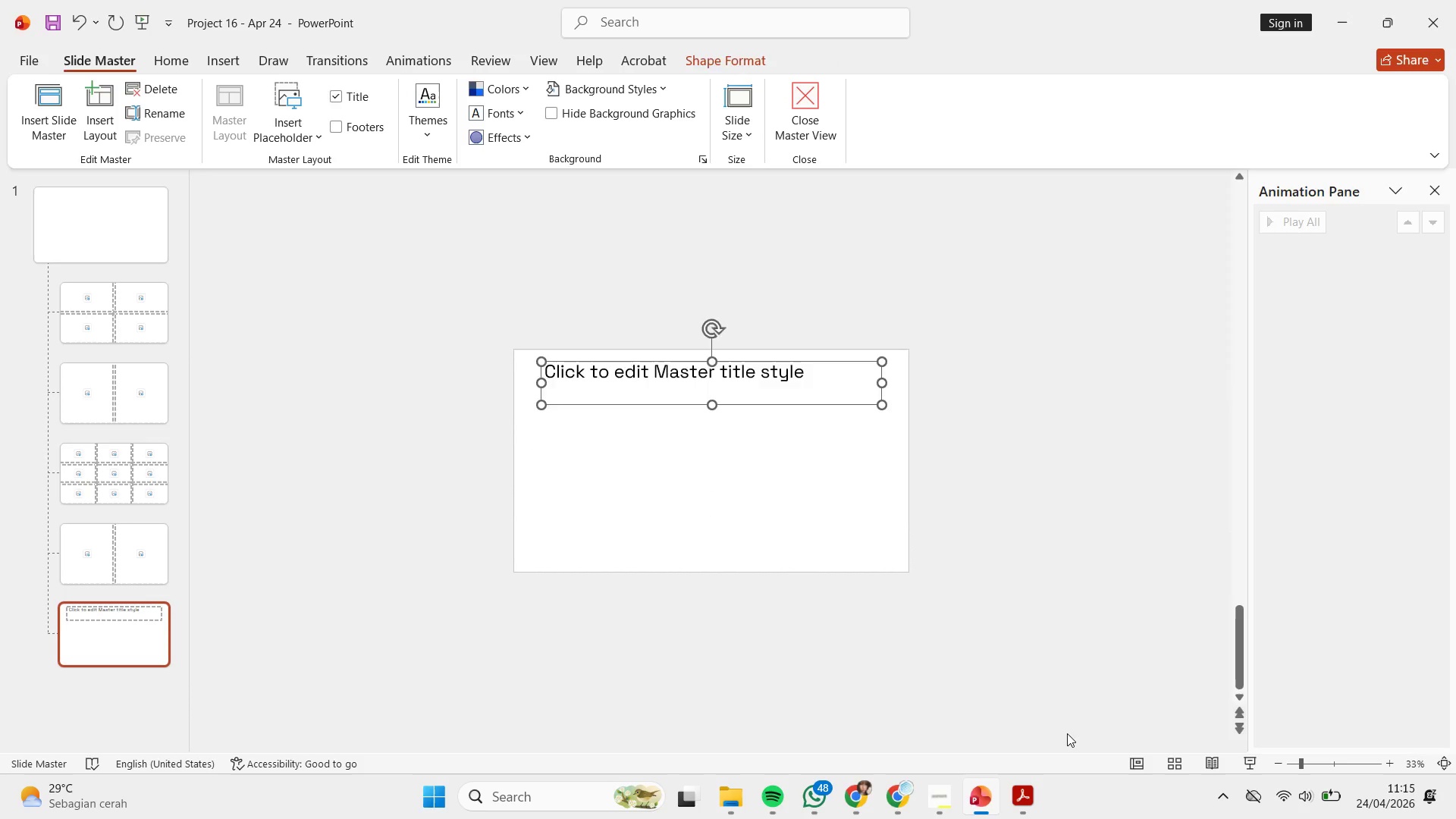 
key(Backspace)
 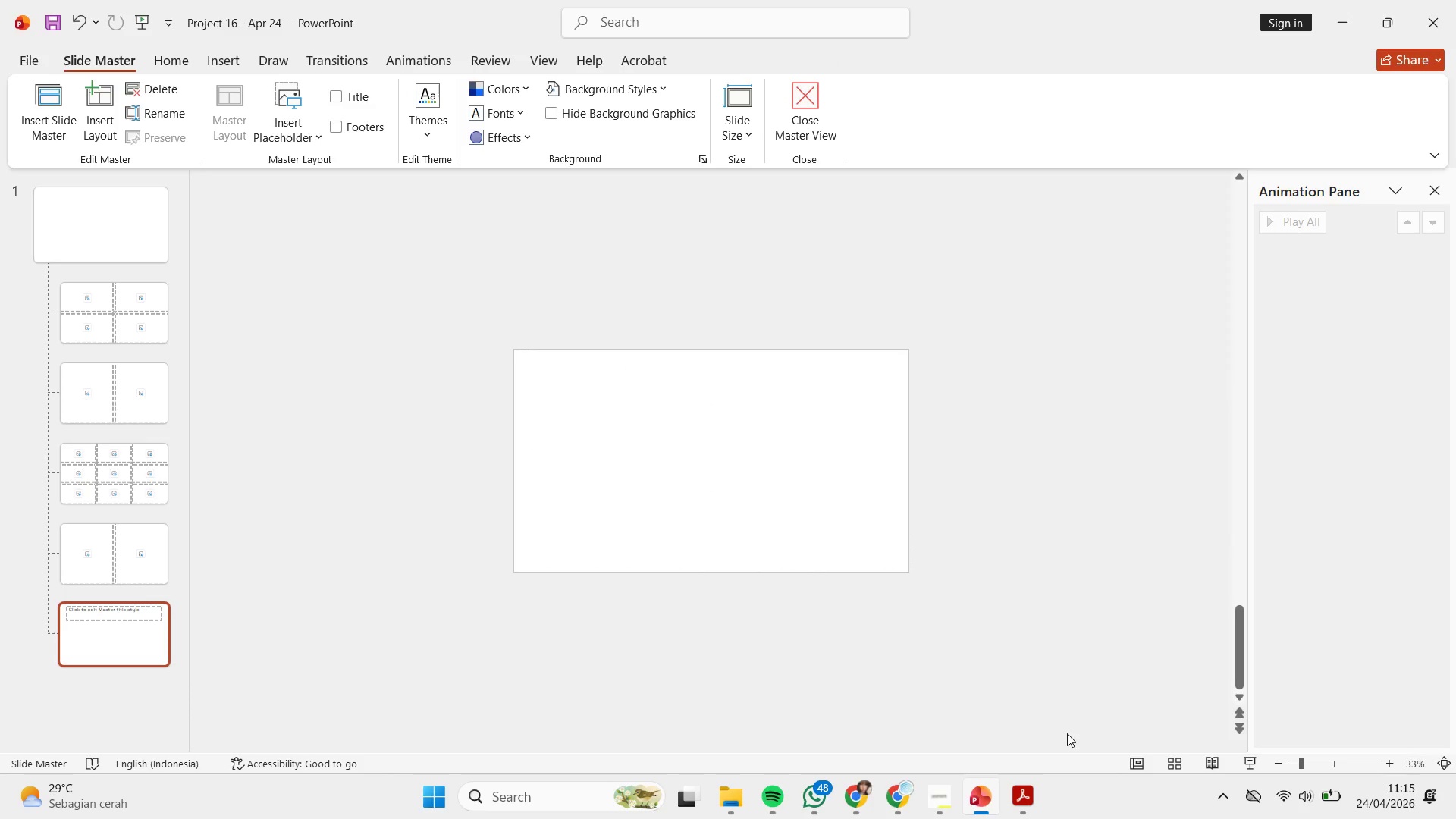 
key(Control+ControlLeft)
 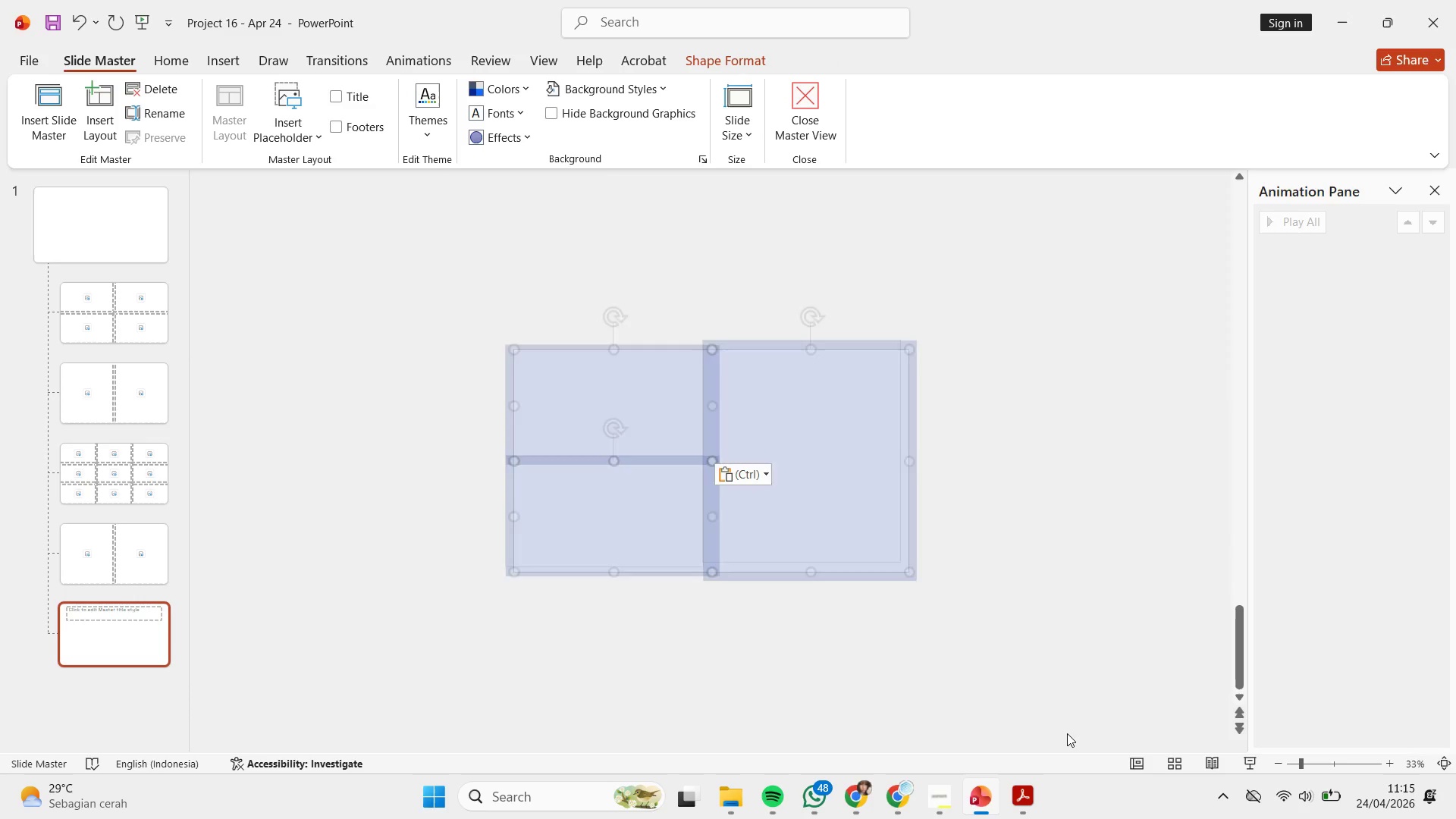 
key(Control+V)
 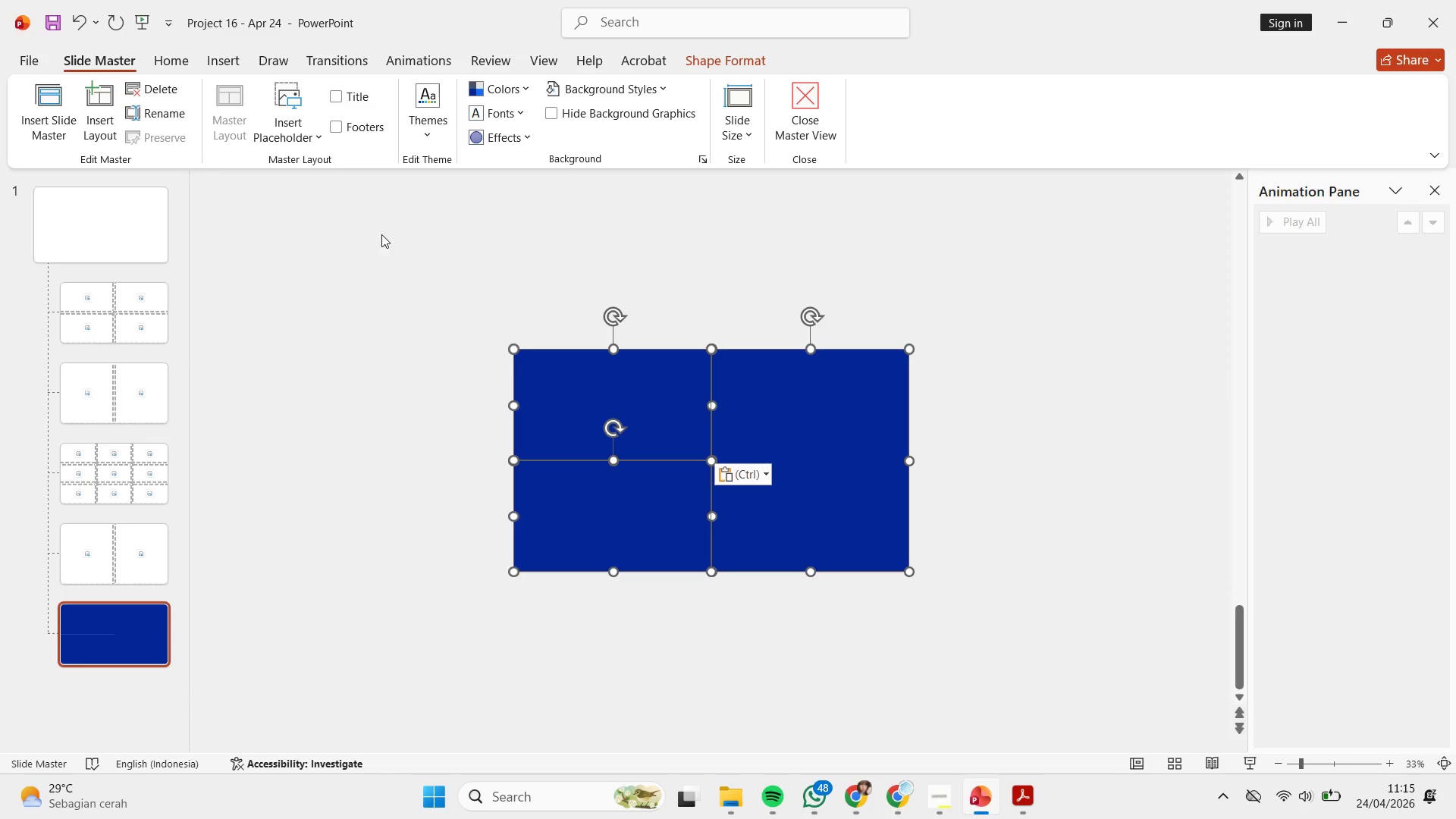 
left_click([287, 140])
 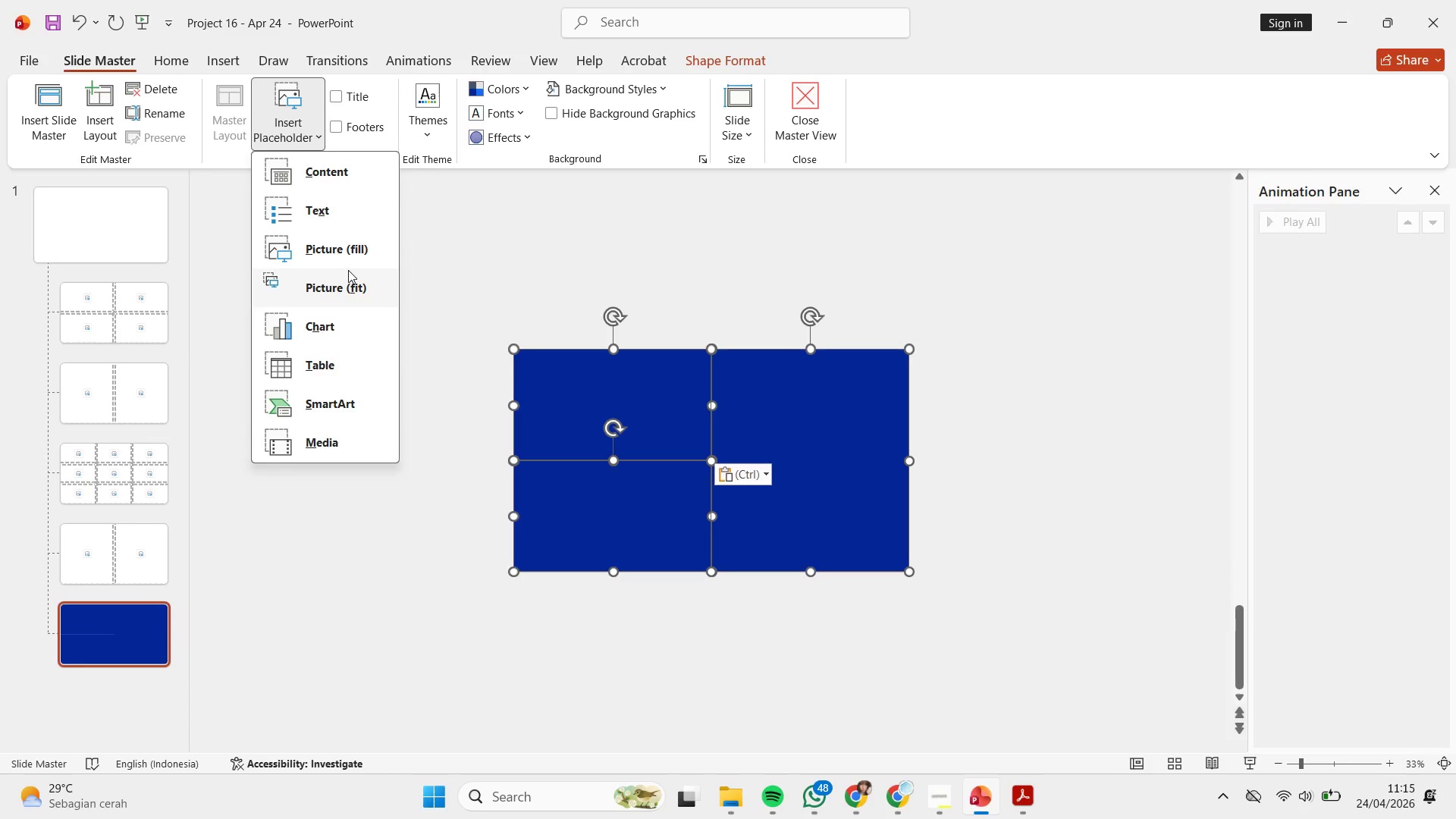 
left_click([353, 243])
 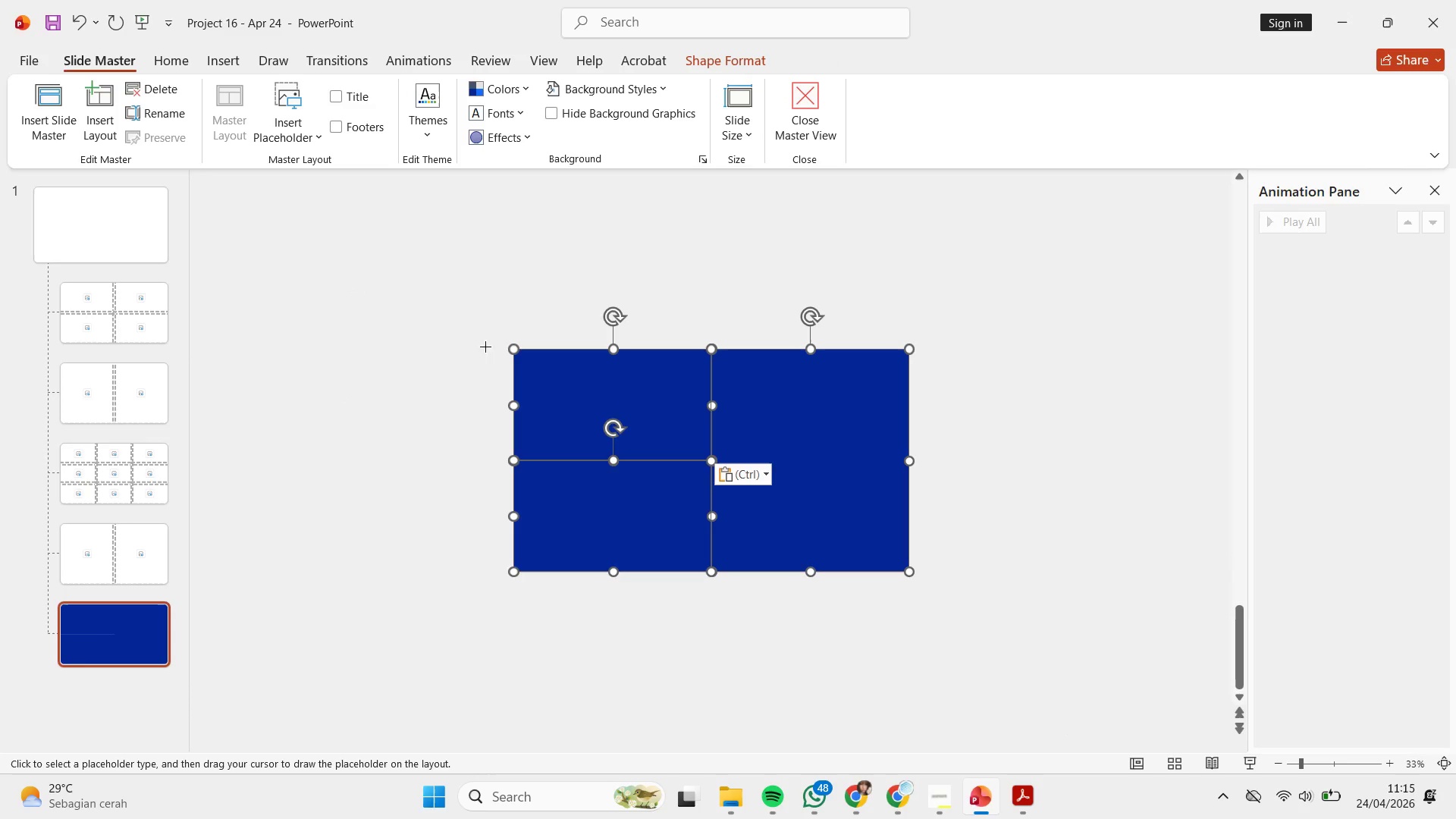 
left_click_drag(start_coordinate=[495, 333], to_coordinate=[733, 467])
 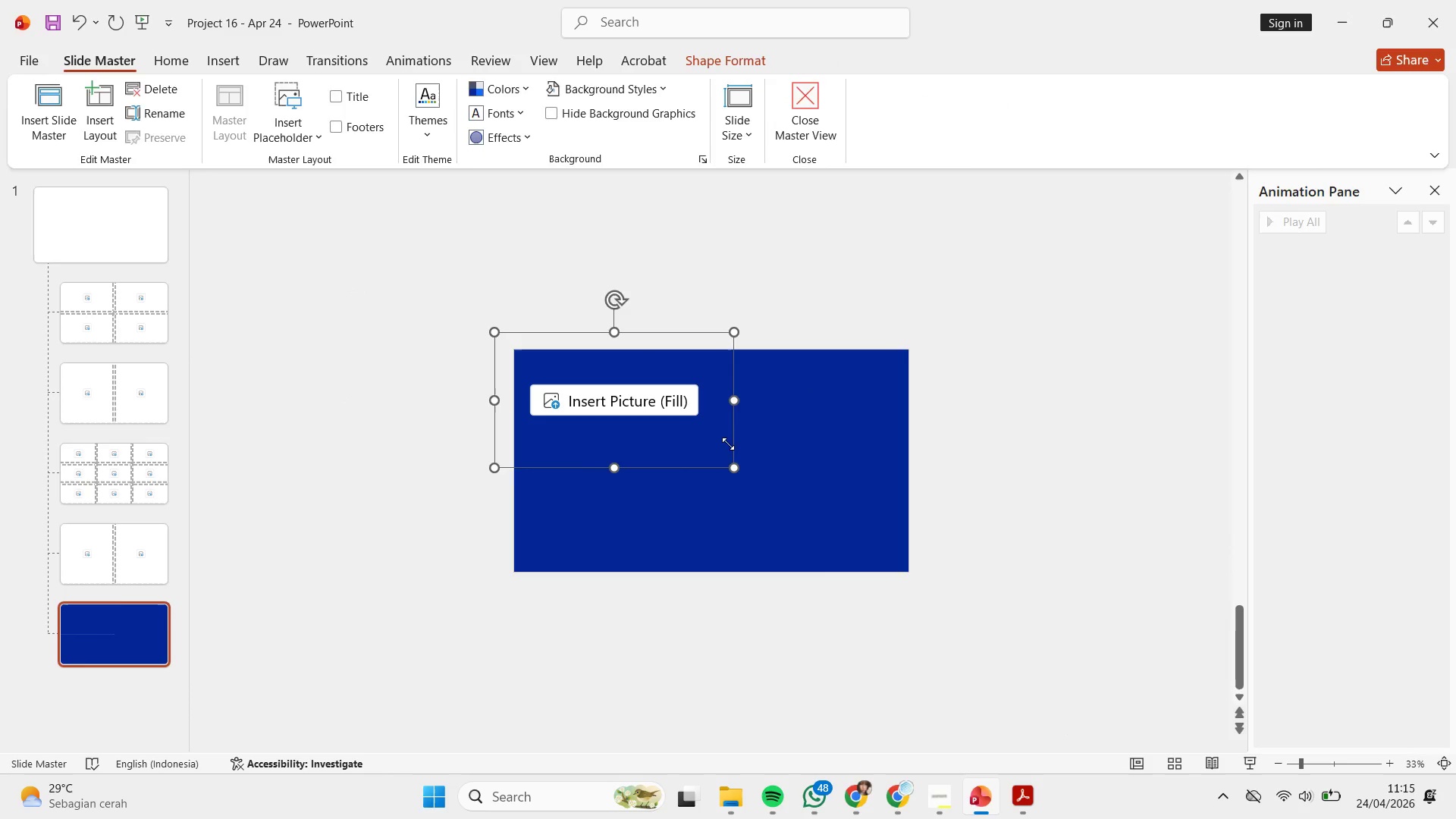 
hold_key(key=ControlLeft, duration=2.89)
hold_key(key=ShiftLeft, duration=2.84)
left_click_drag(start_coordinate=[714, 373], to_coordinate=[728, 490])
 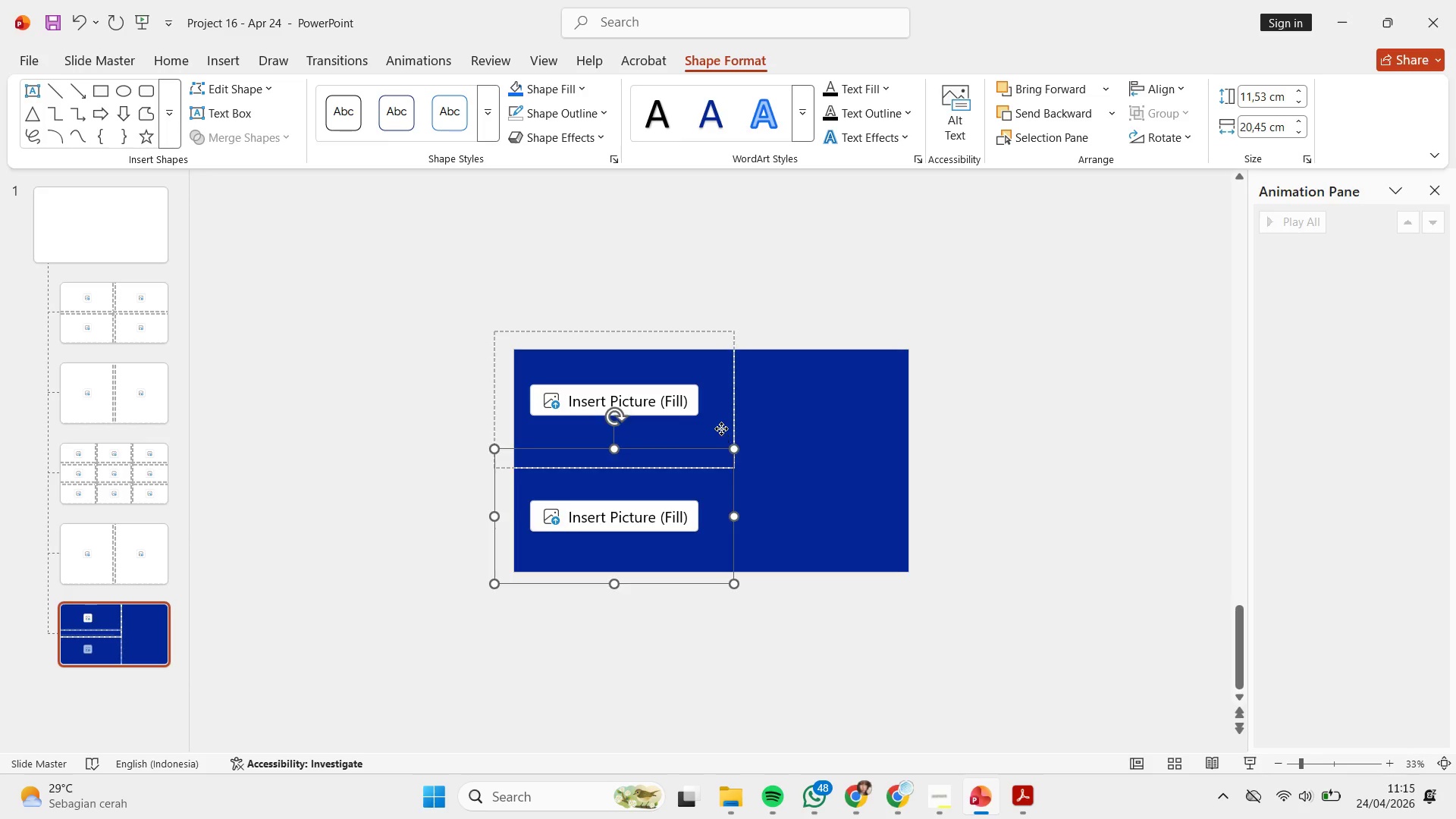 
left_click([721, 428])
 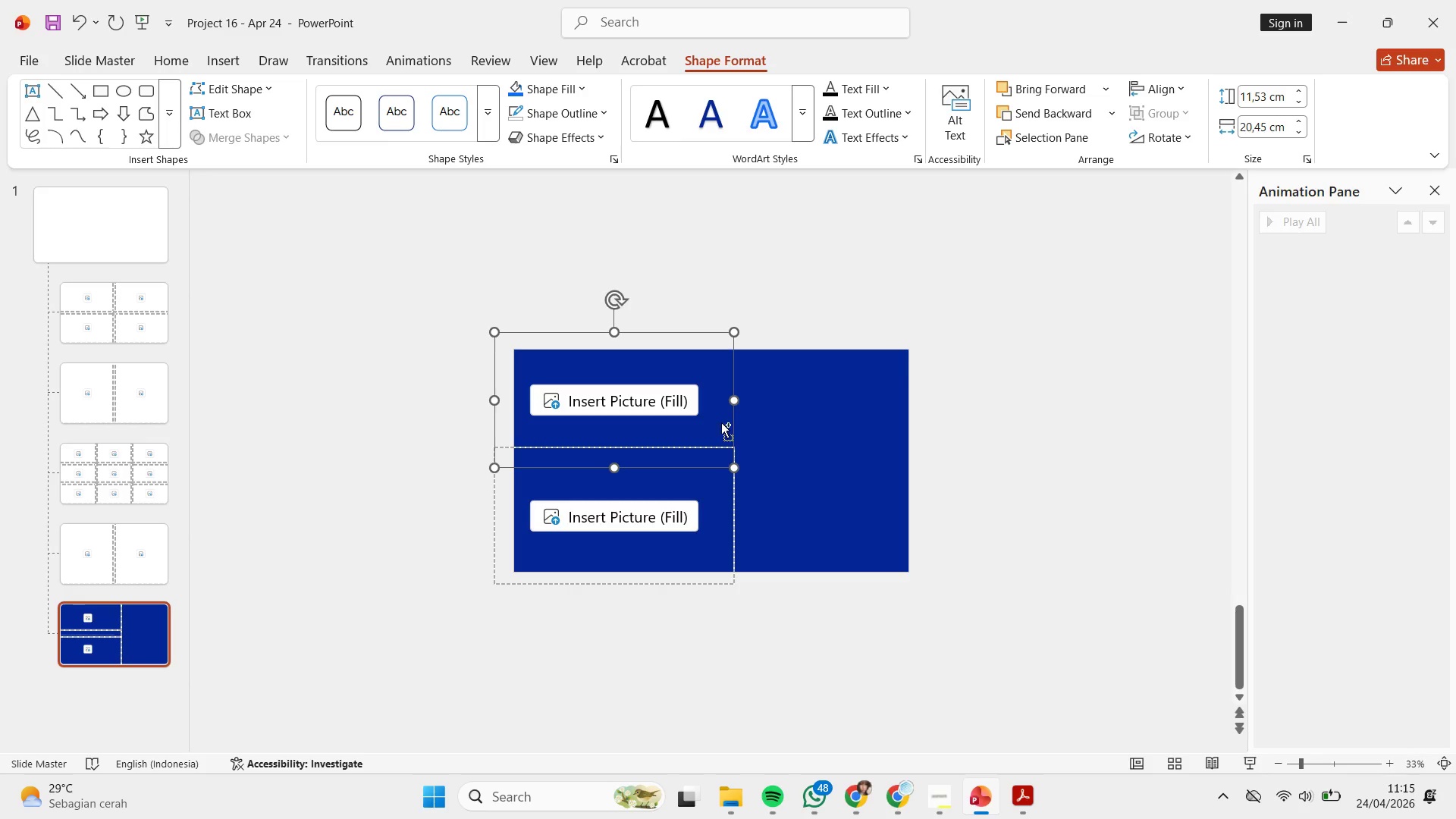 
hold_key(key=ShiftLeft, duration=1.58)
hold_key(key=ControlLeft, duration=1.56)
left_click_drag(start_coordinate=[721, 422], to_coordinate=[920, 444])
 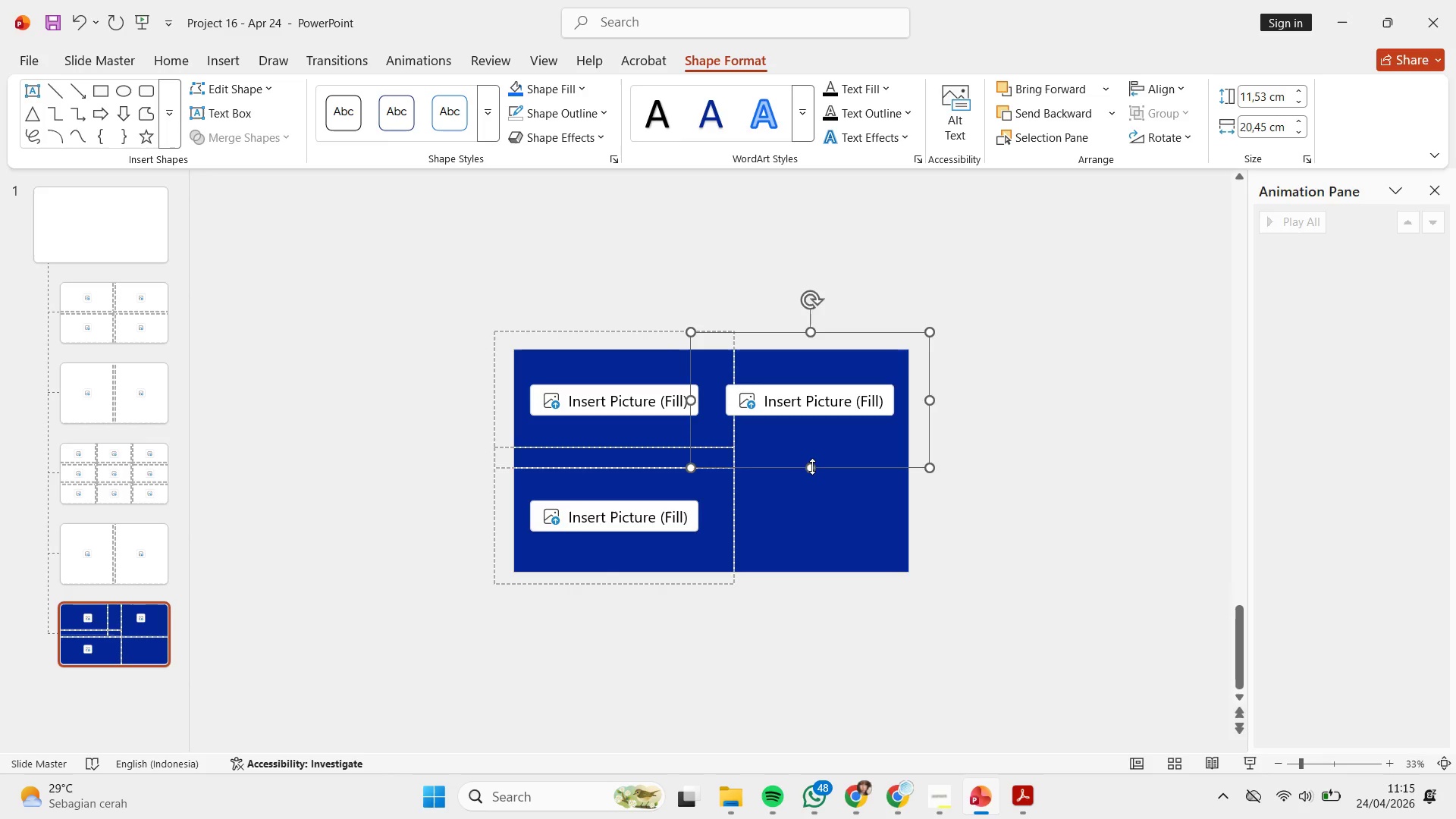 
left_click_drag(start_coordinate=[811, 466], to_coordinate=[817, 586])
 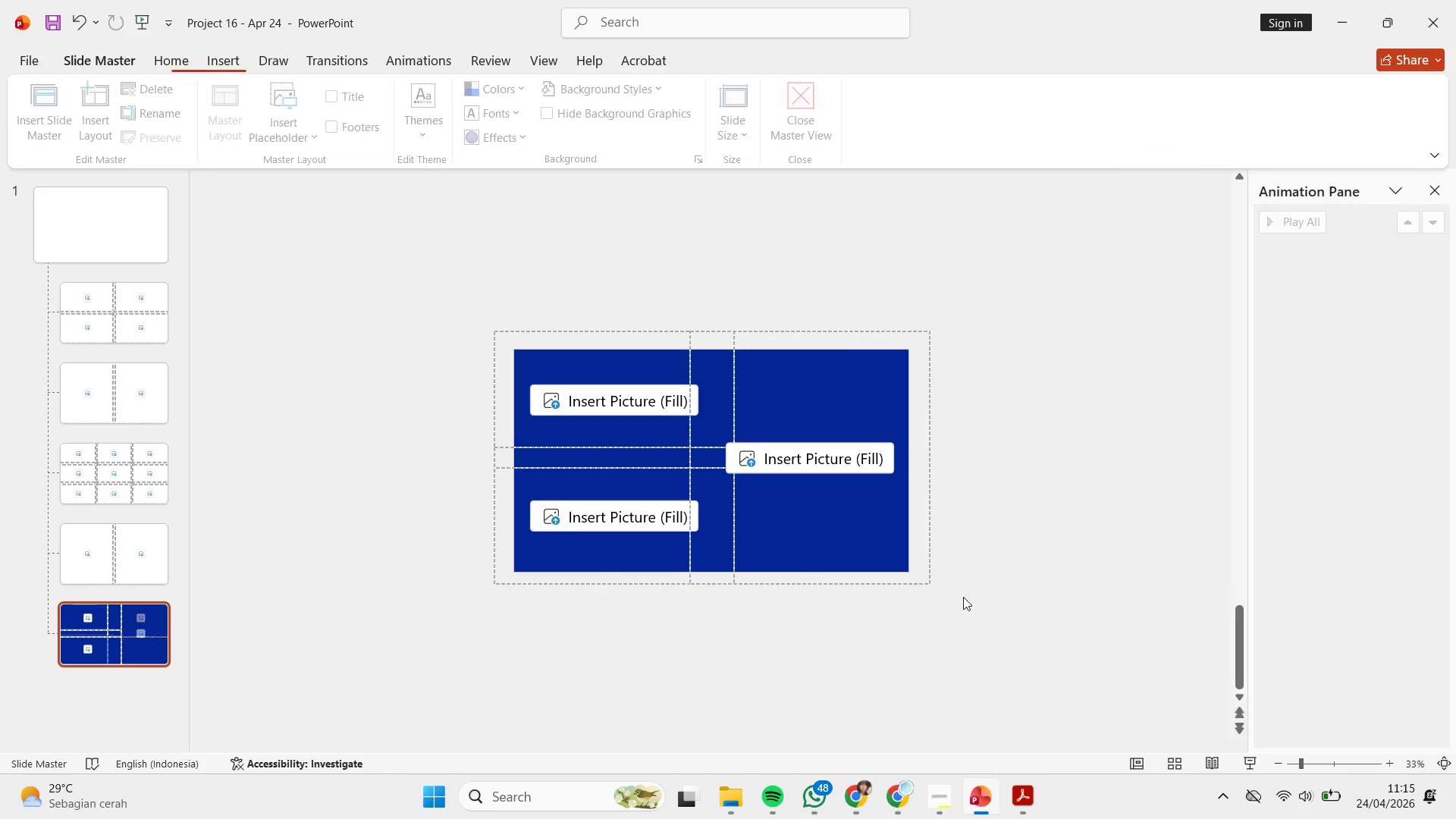 
left_click_drag(start_coordinate=[992, 601], to_coordinate=[667, 312])
 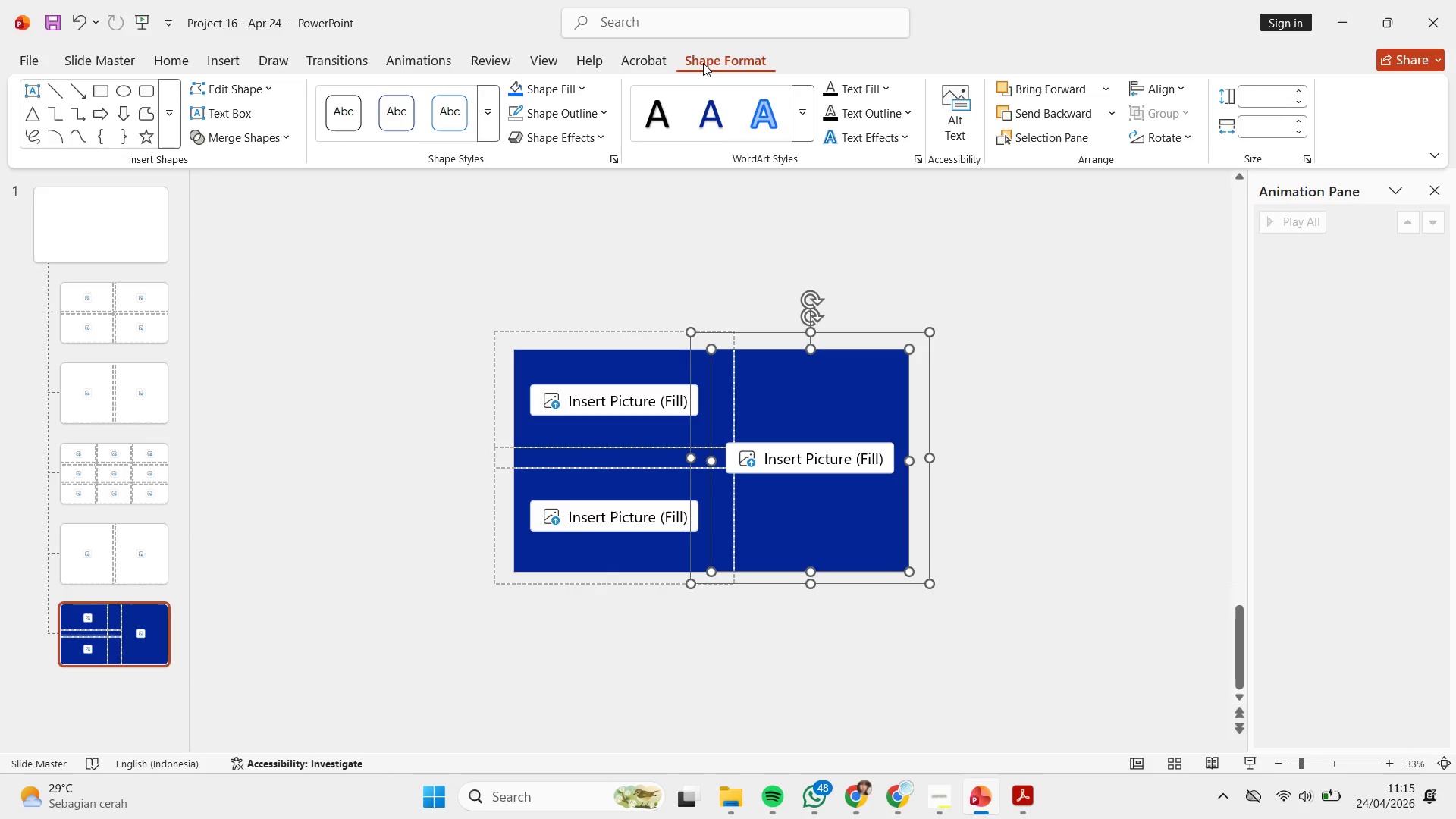 
left_click([277, 141])
 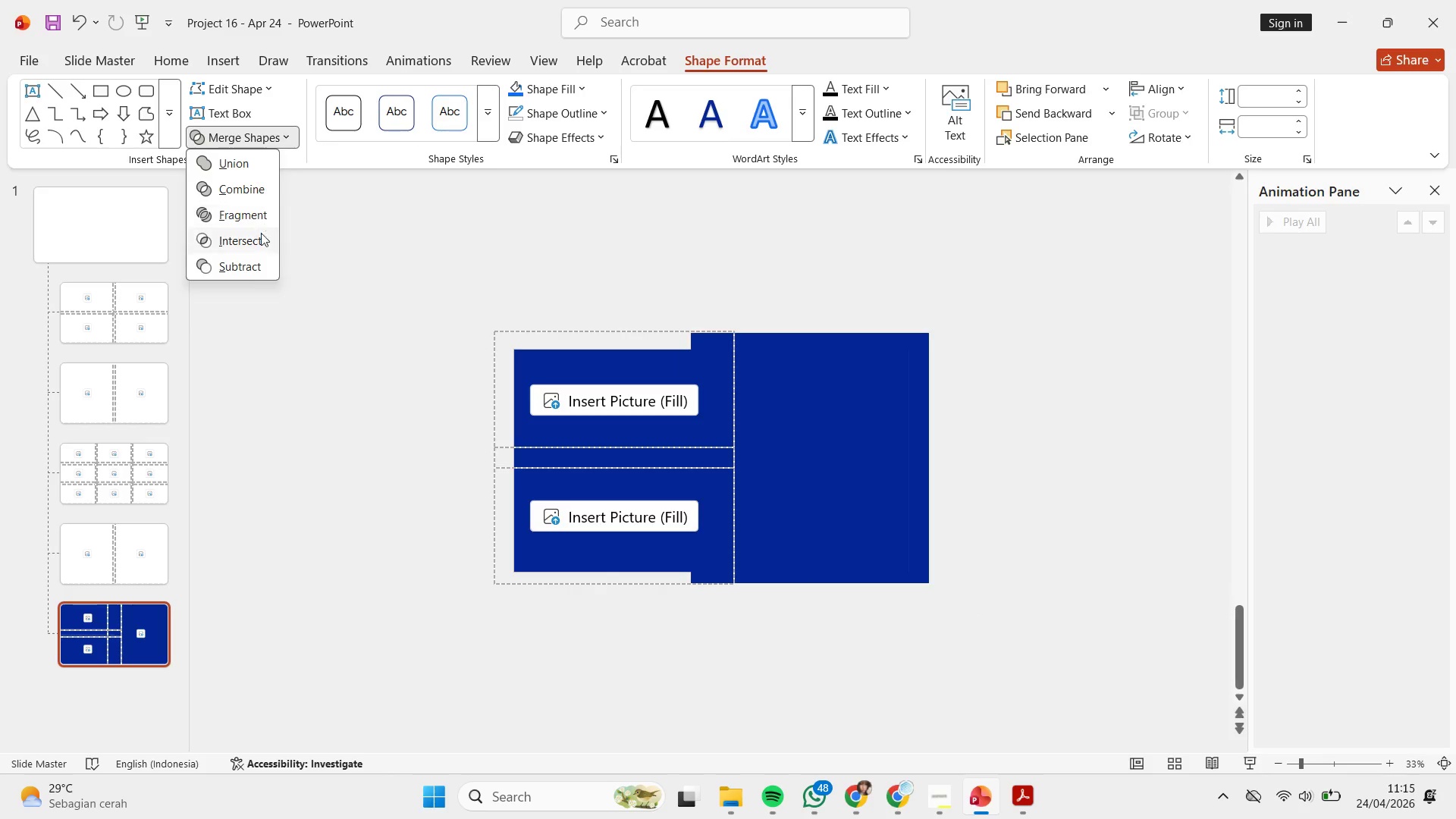 
left_click([258, 240])
 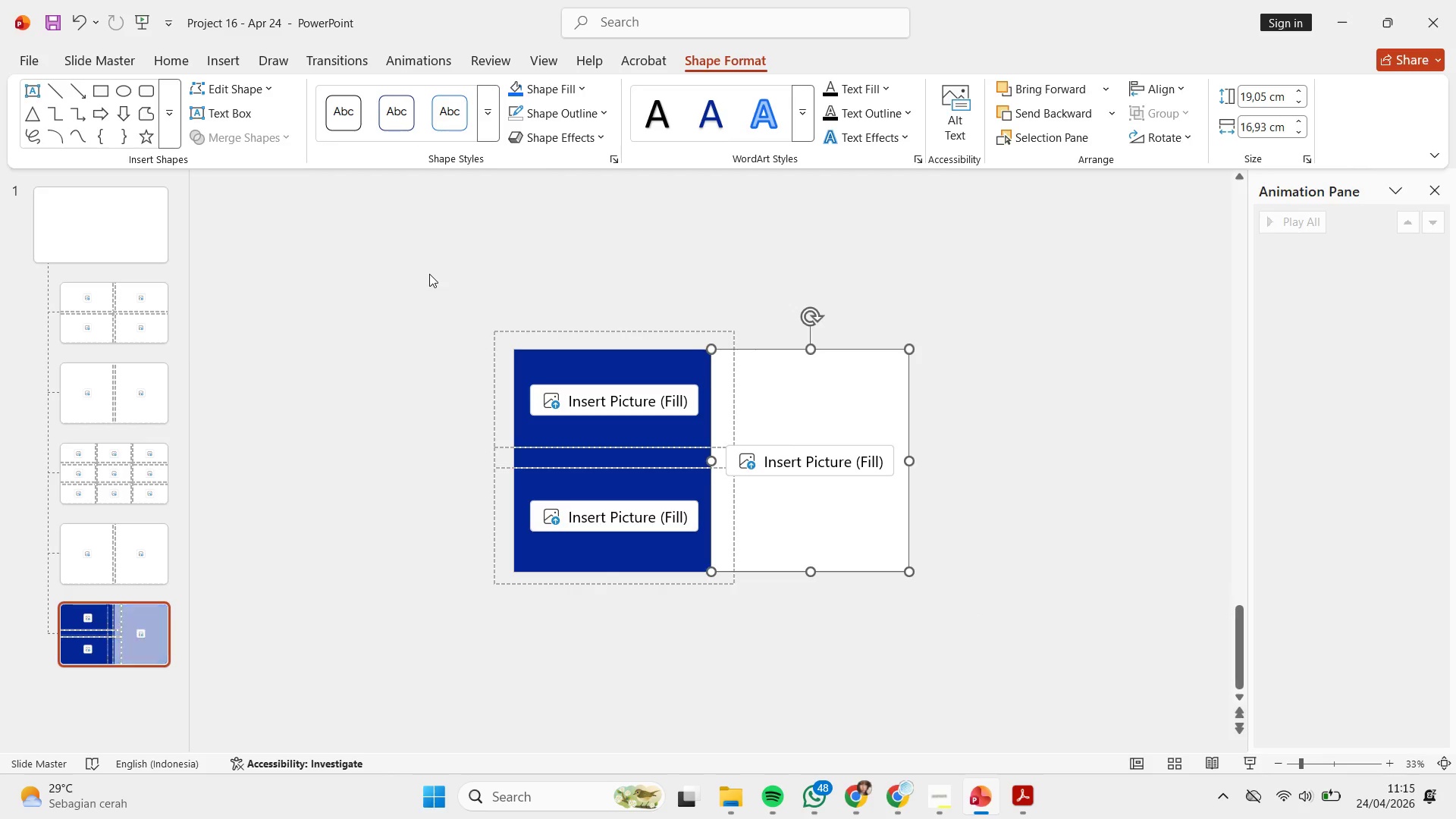 
left_click([429, 274])
 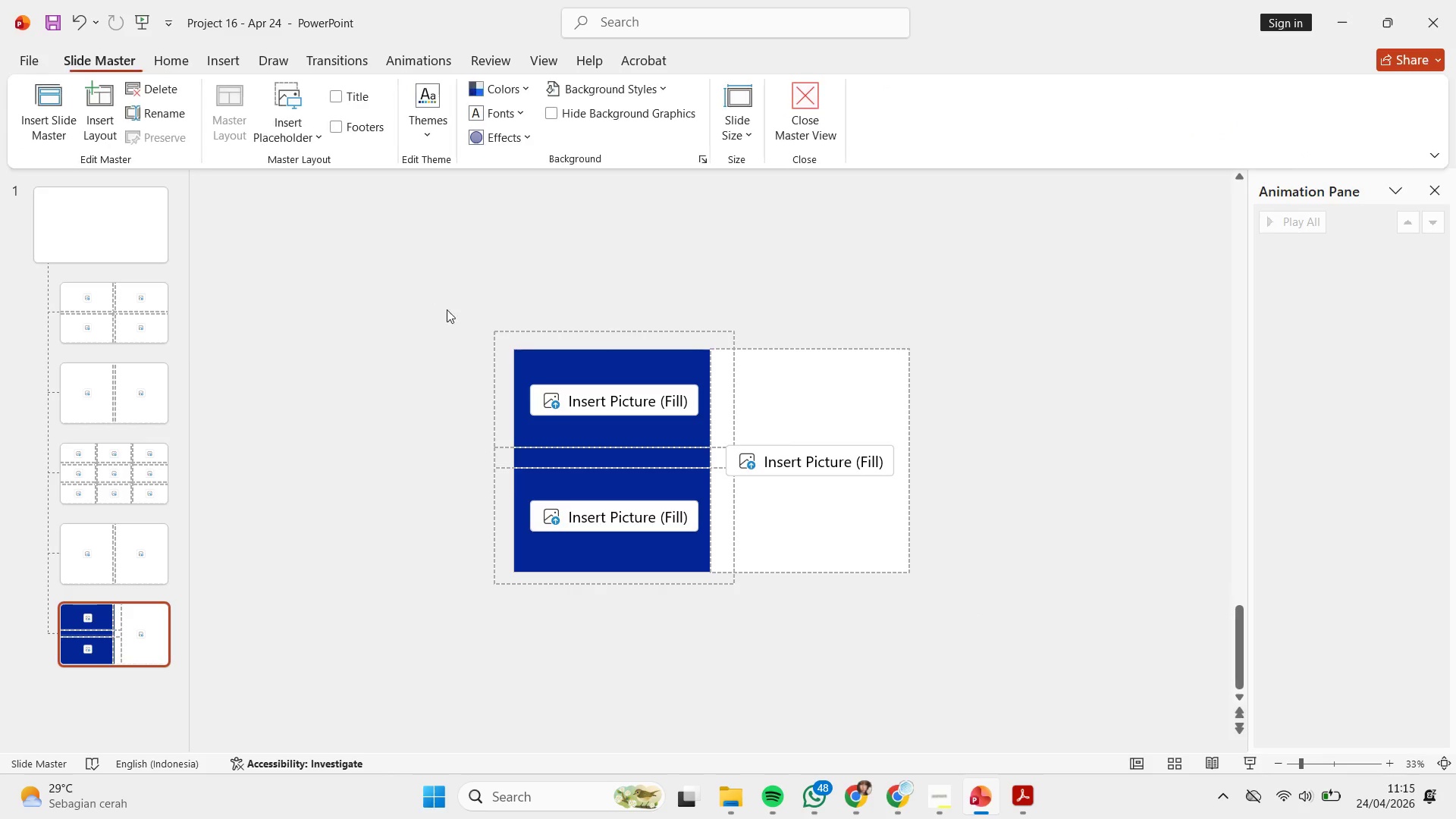 
left_click_drag(start_coordinate=[429, 283], to_coordinate=[824, 491])
 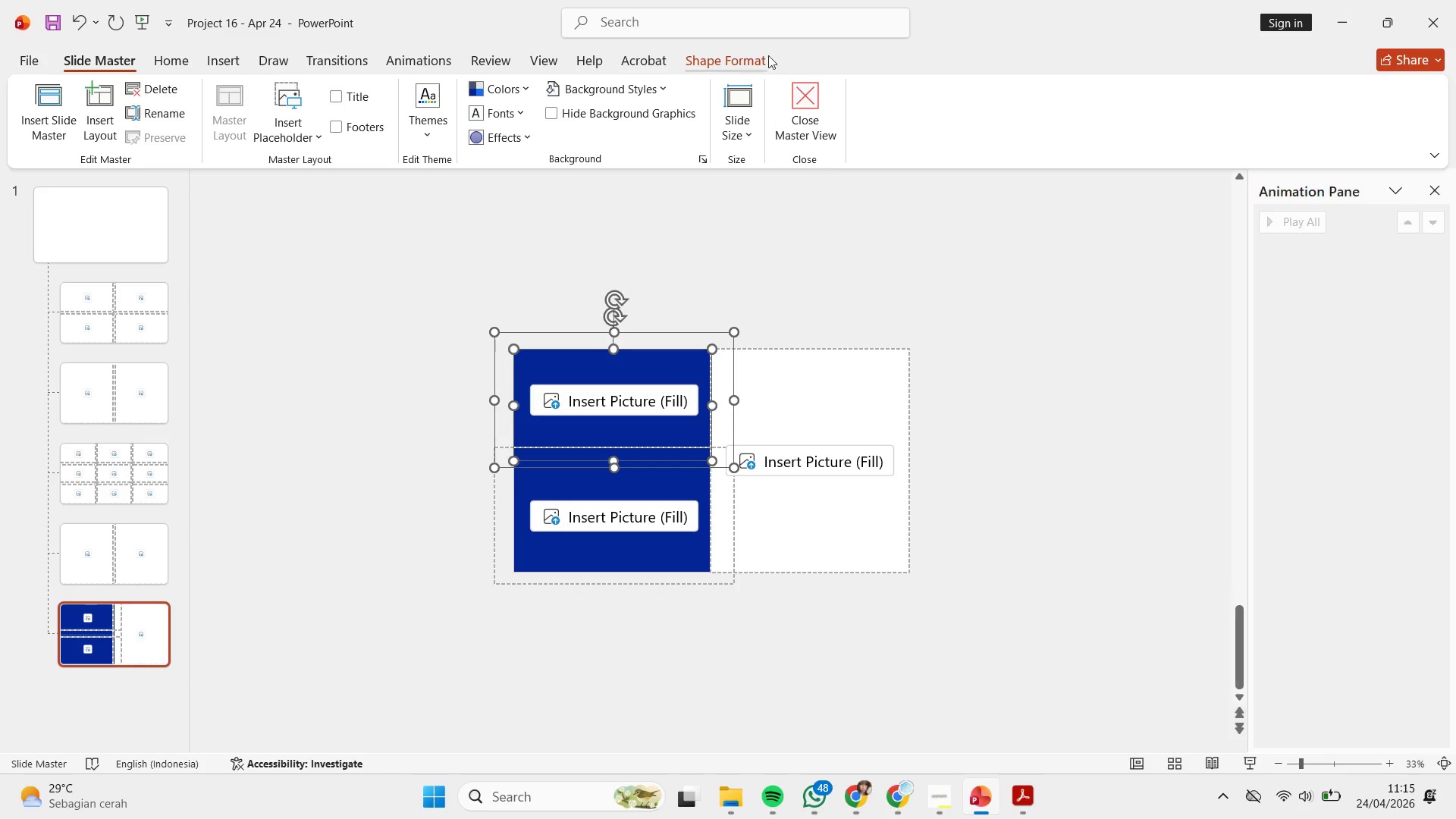 
left_click([740, 58])
 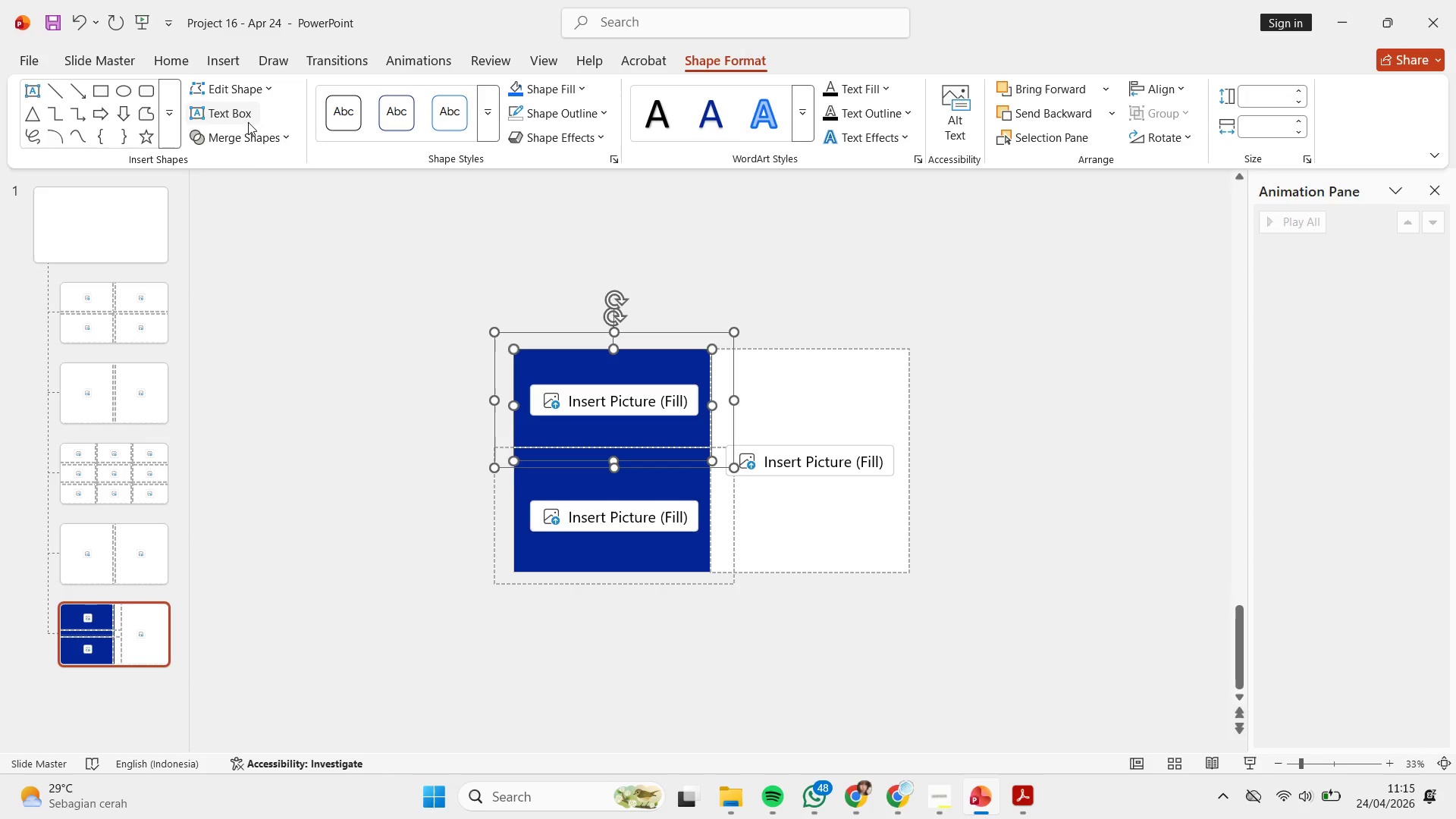 
left_click([241, 135])
 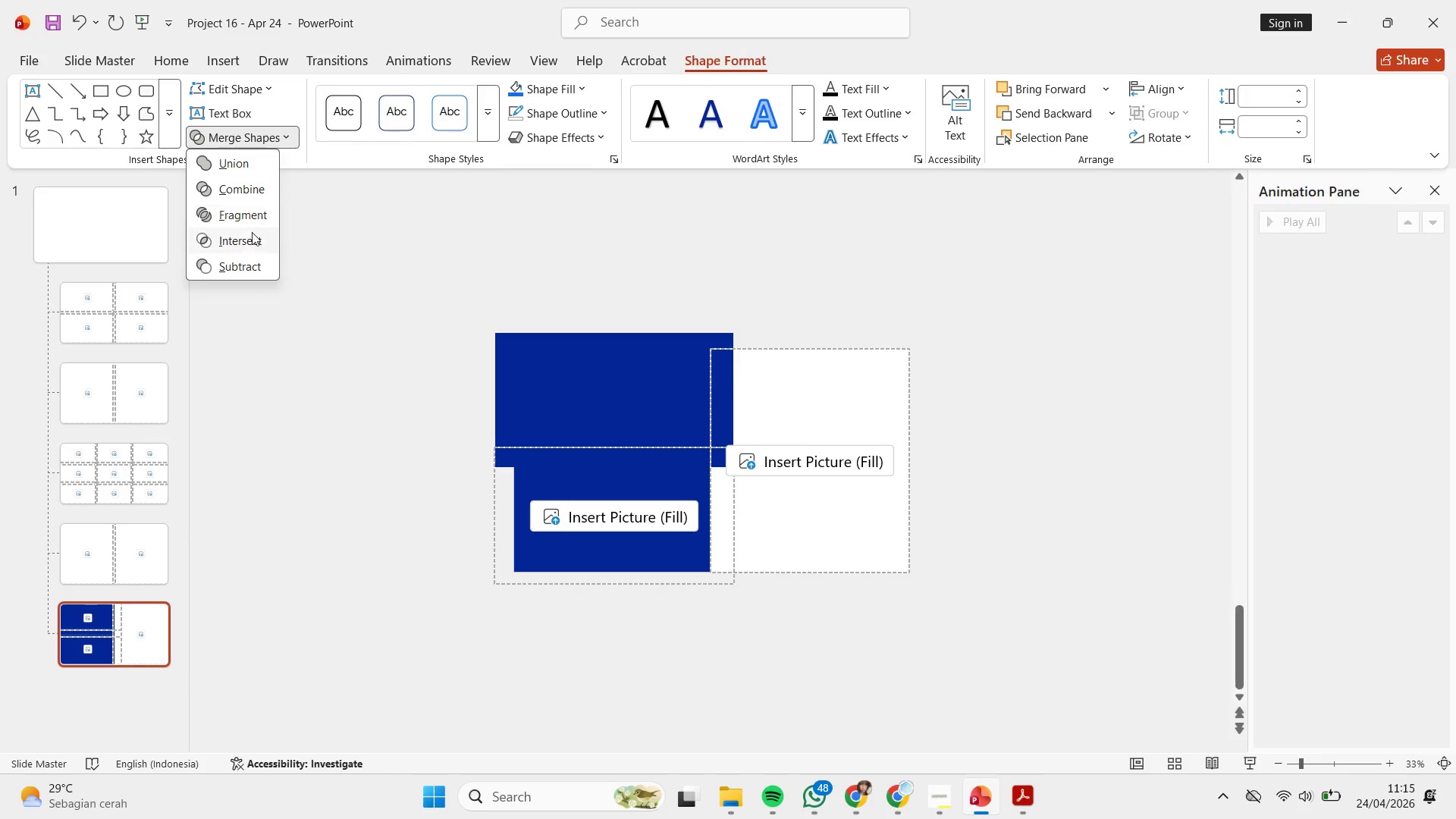 
left_click([252, 234])
 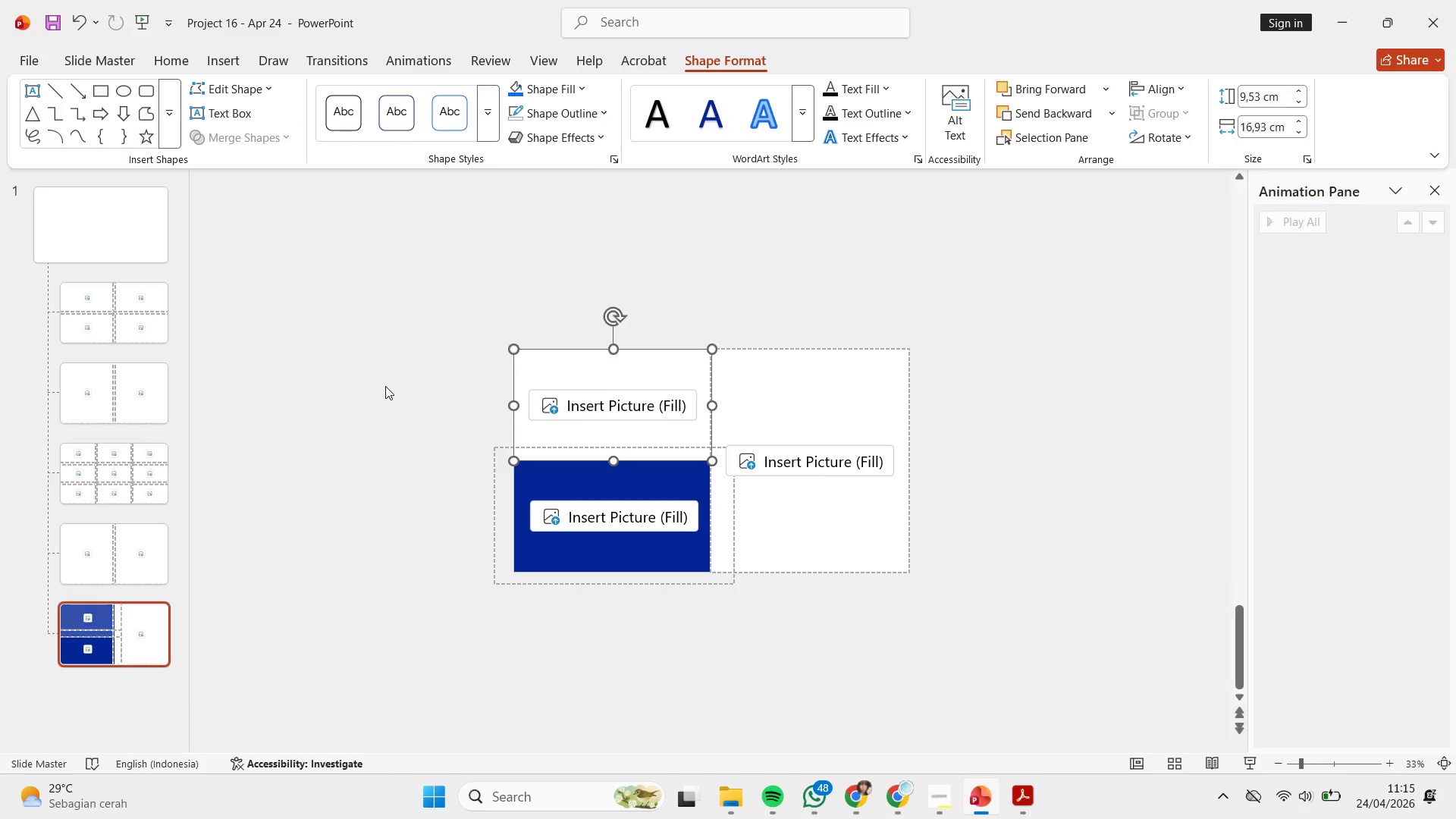 
left_click_drag(start_coordinate=[385, 386], to_coordinate=[849, 657])
 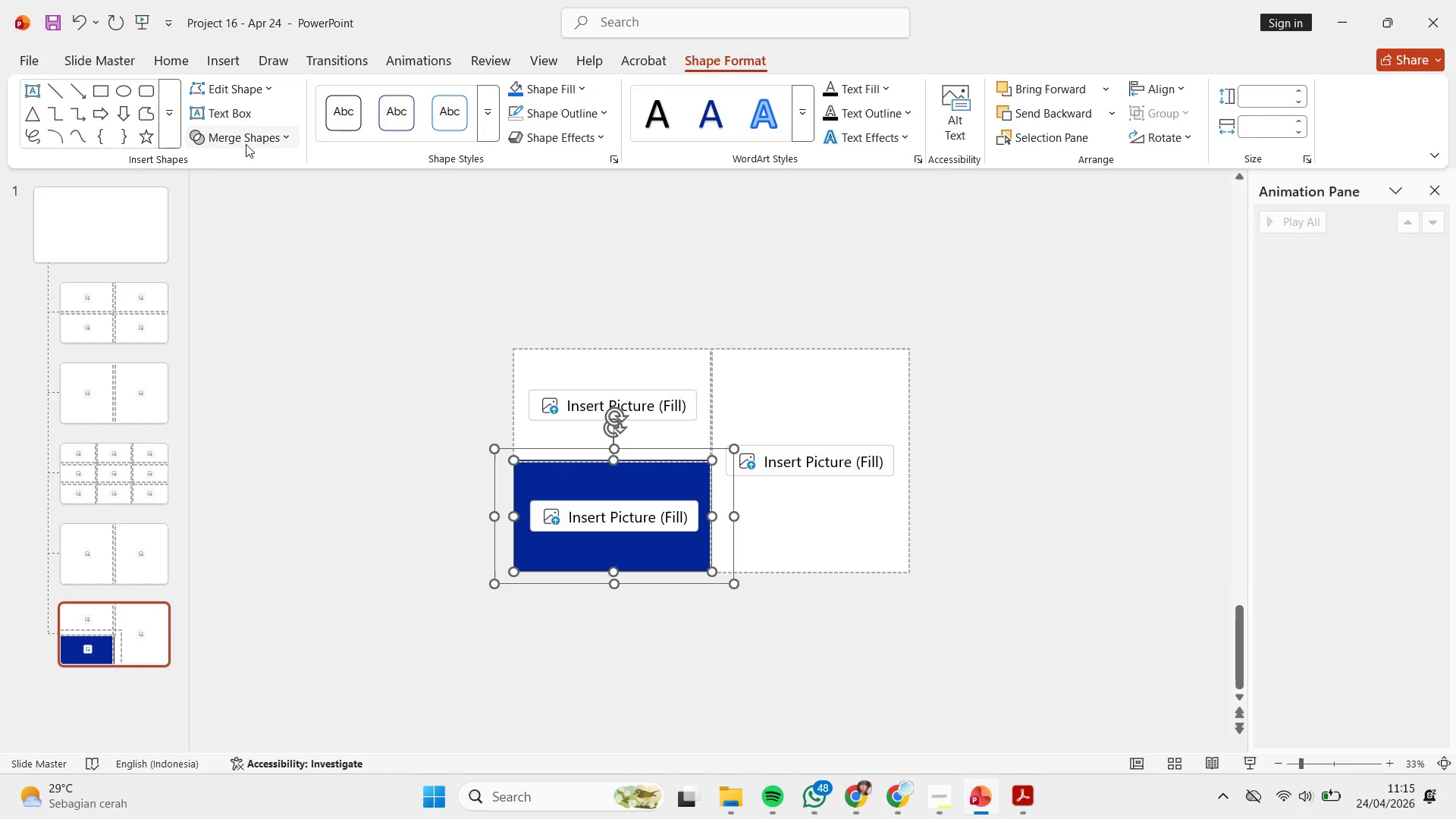 
left_click([241, 136])
 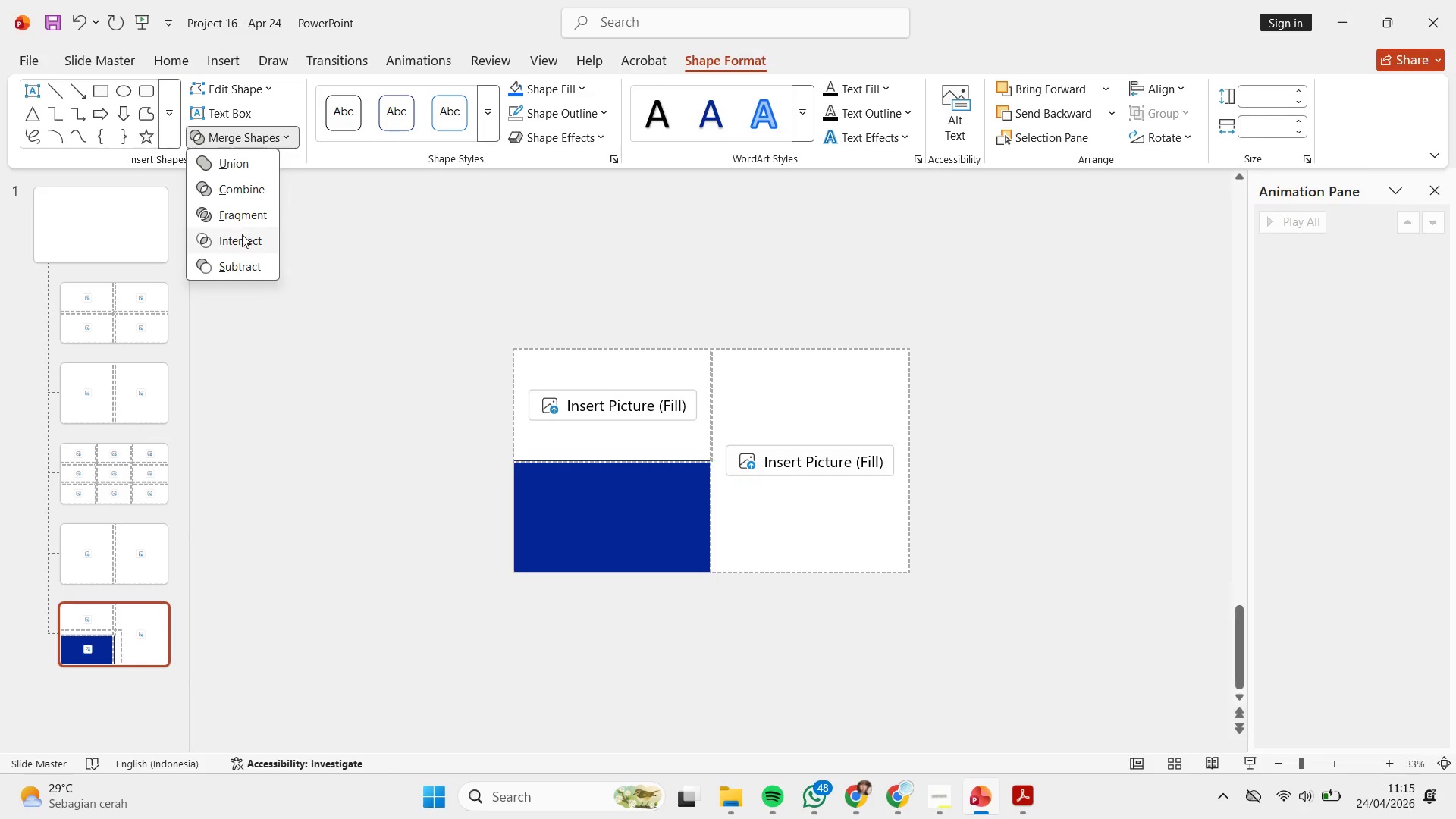 
left_click([242, 240])
 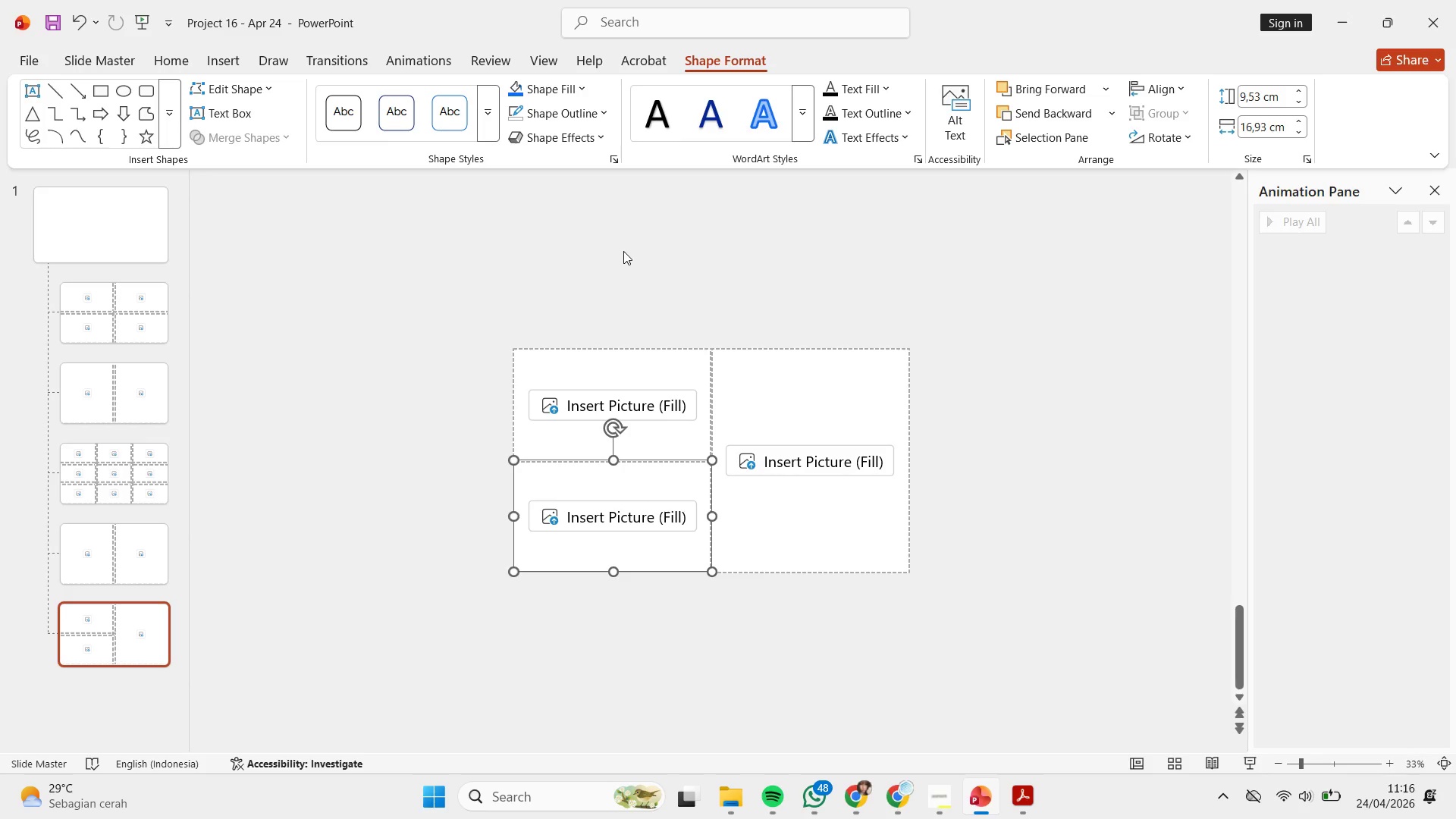 
wait(38.47)
 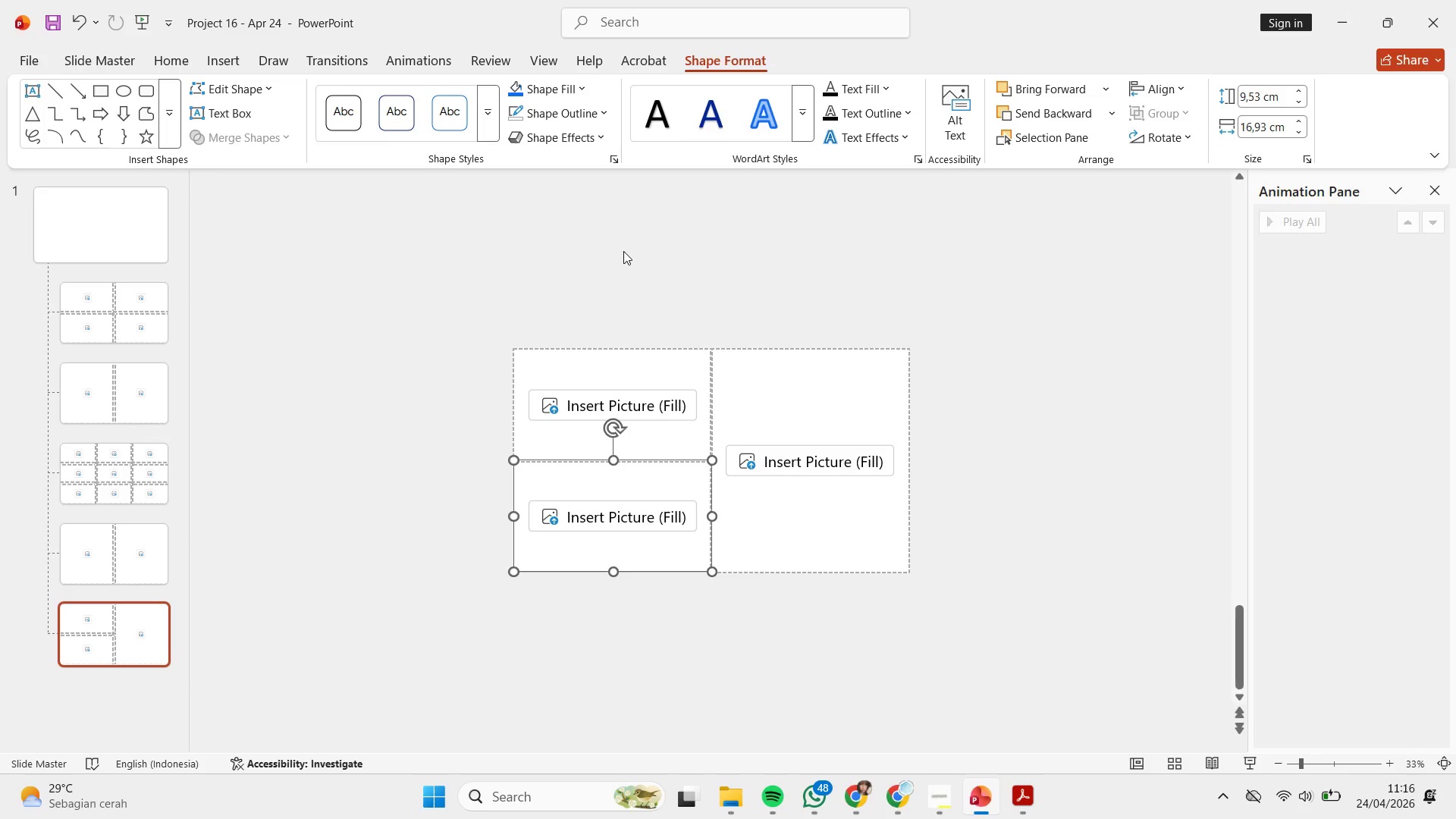 
left_click([1162, 365])
 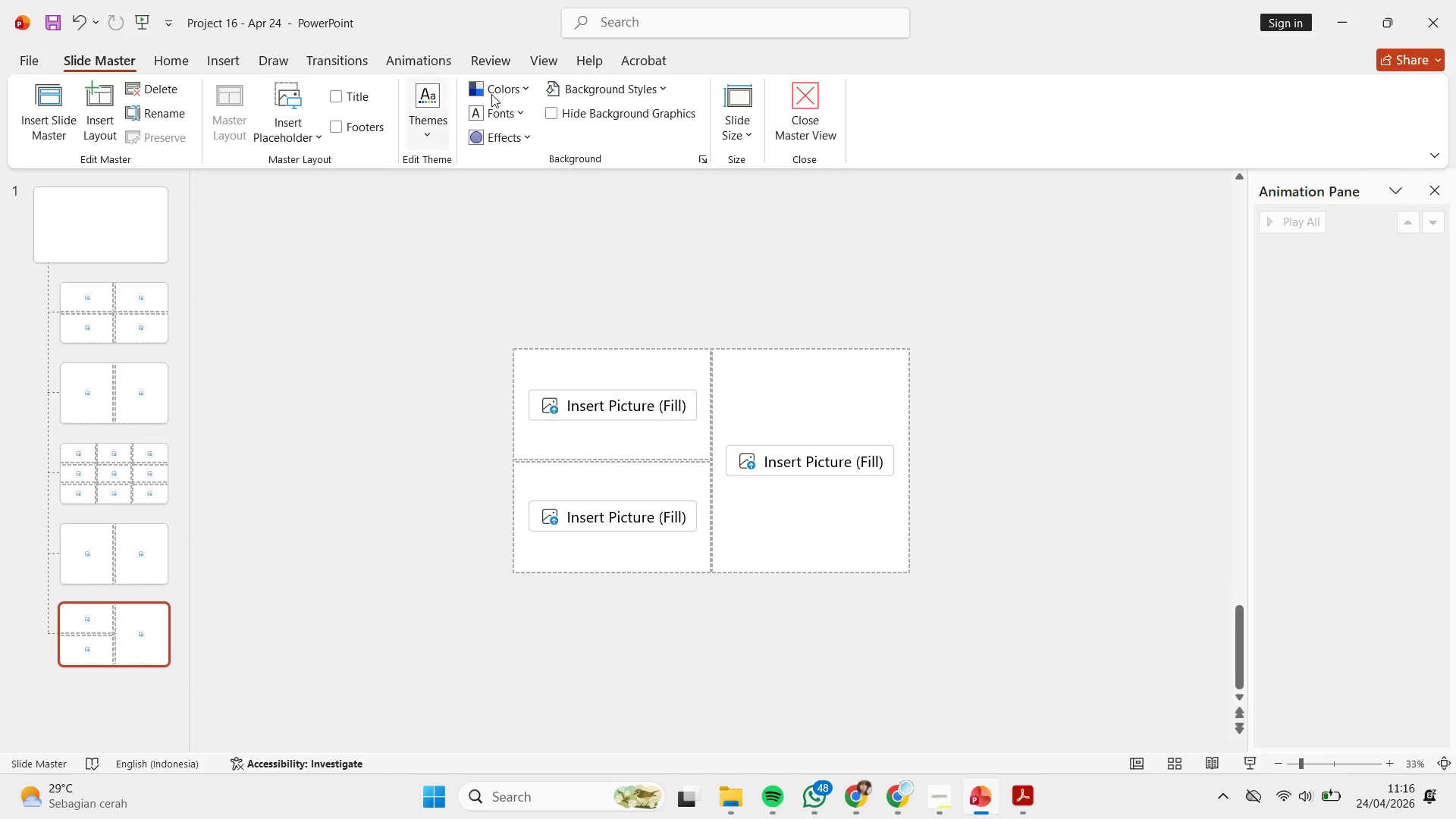 
left_click([802, 110])
 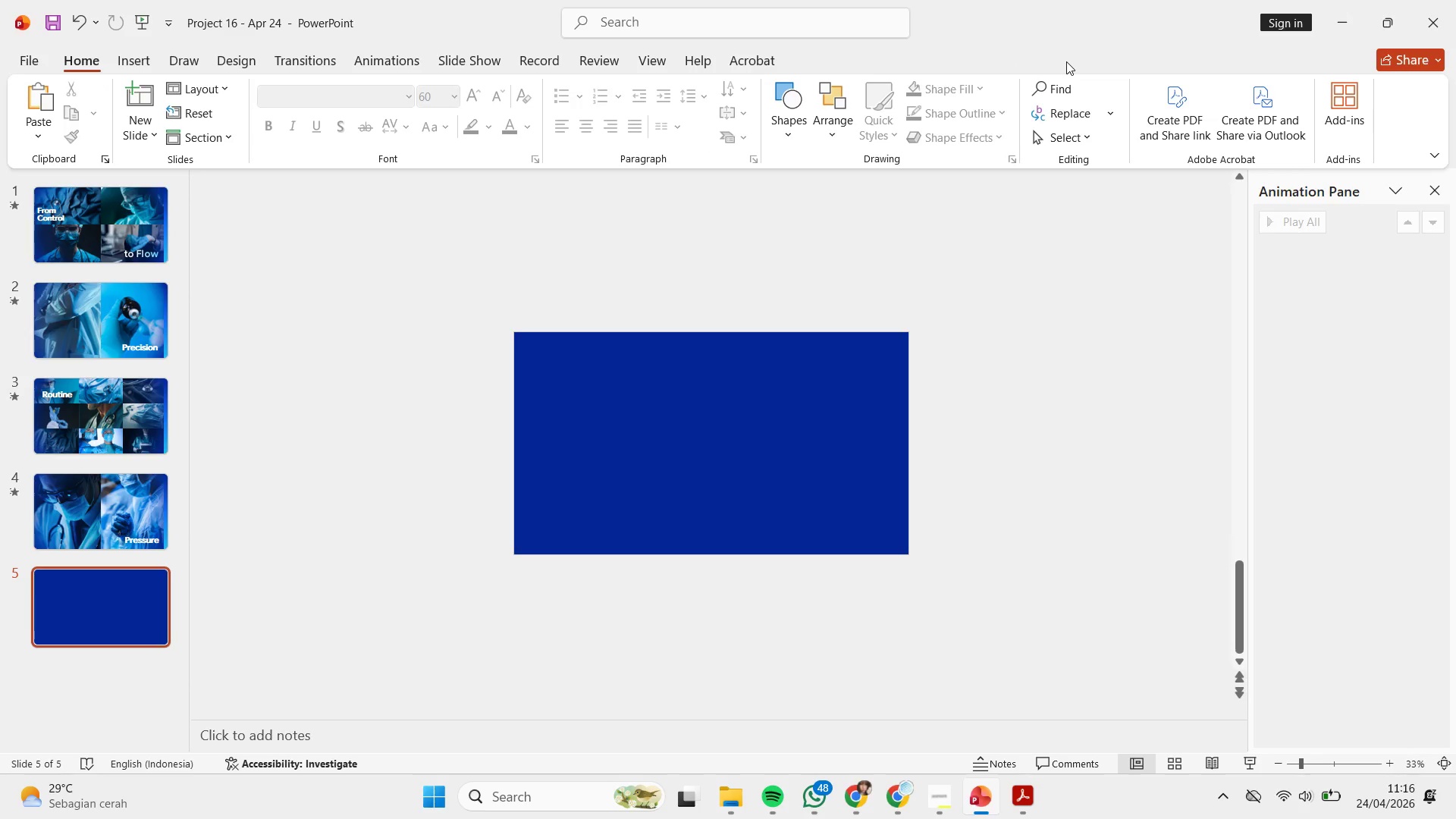 
wait(5.42)
 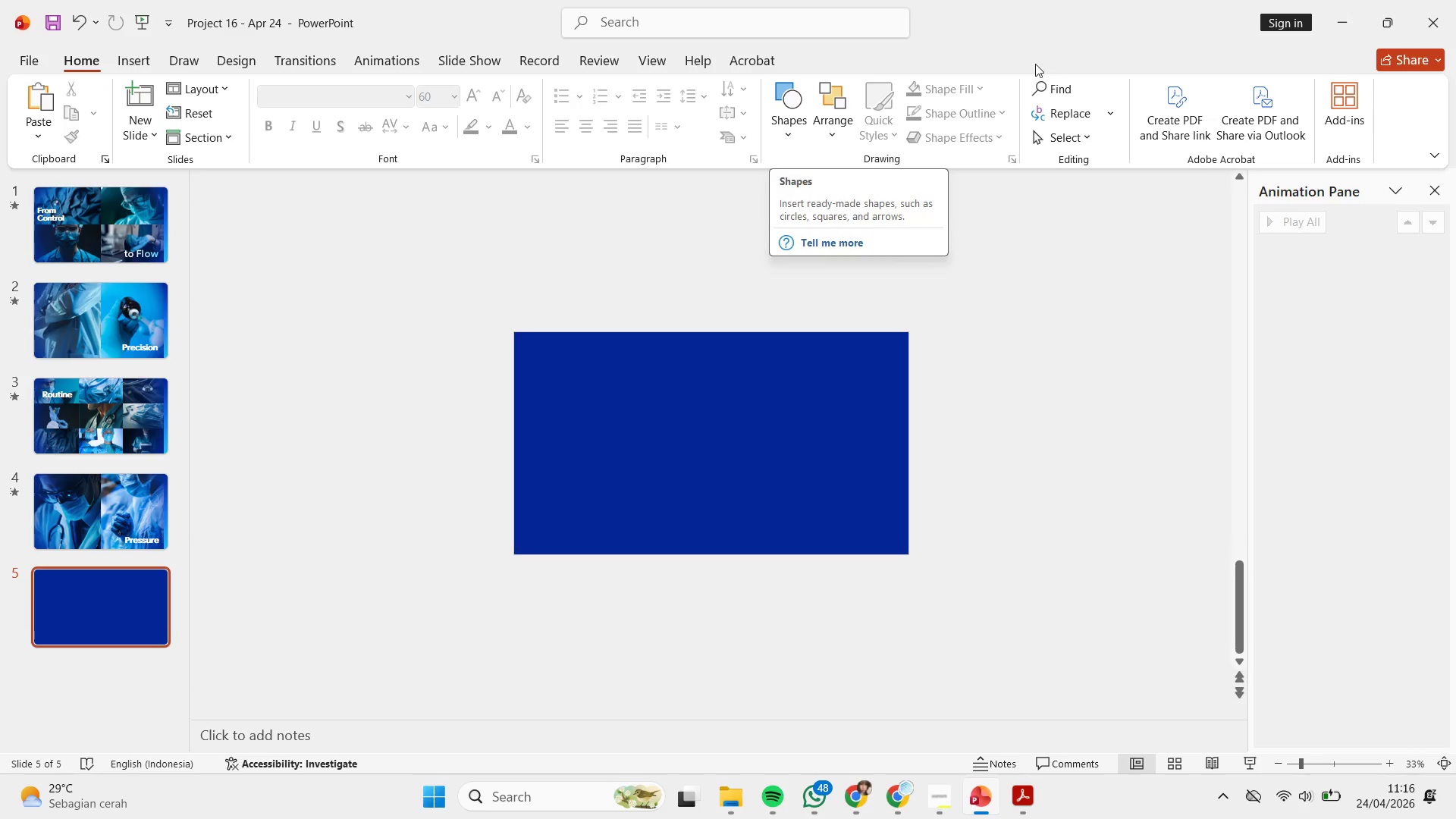 
key(Delete)
 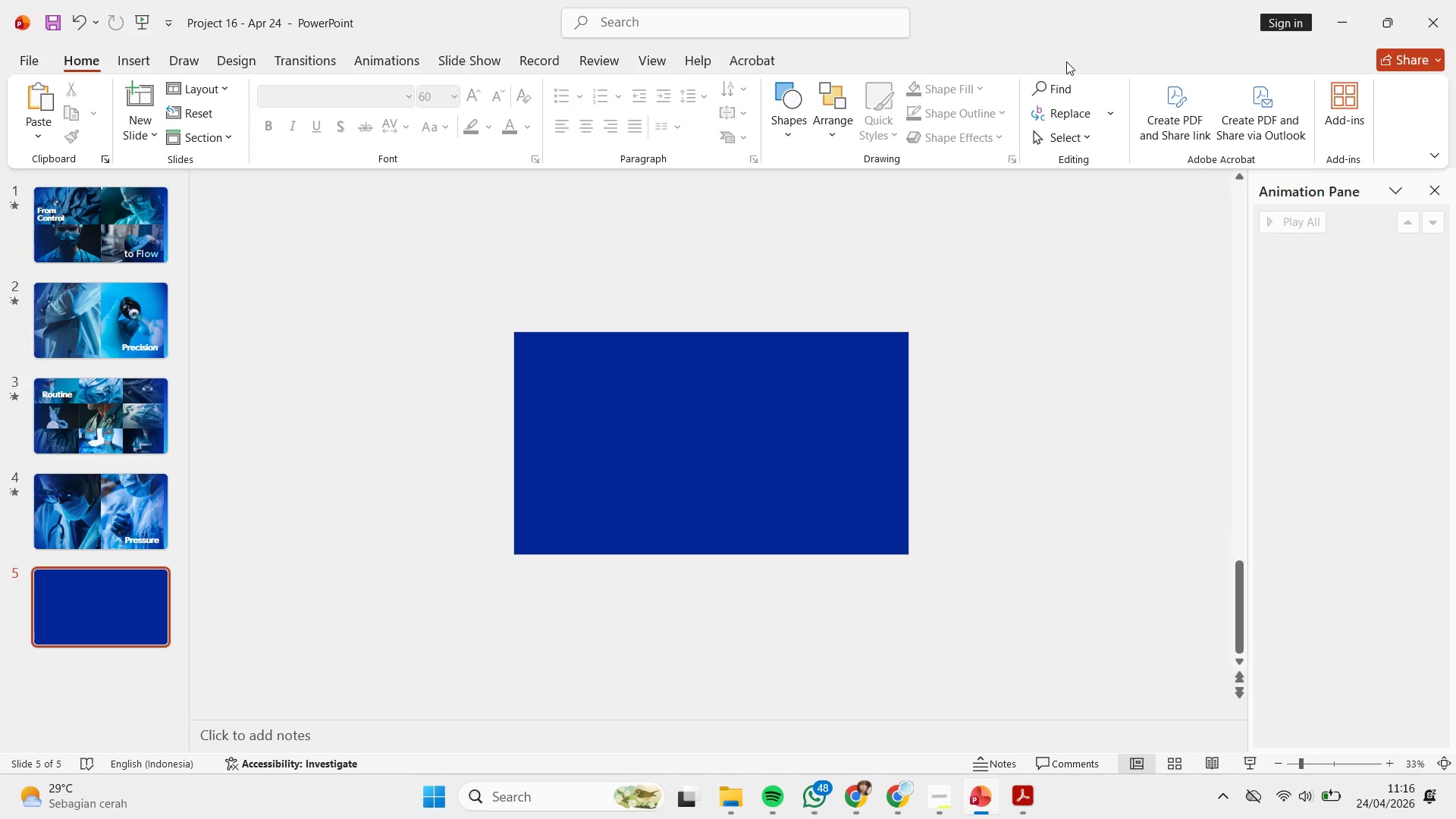 
key(Delete)
 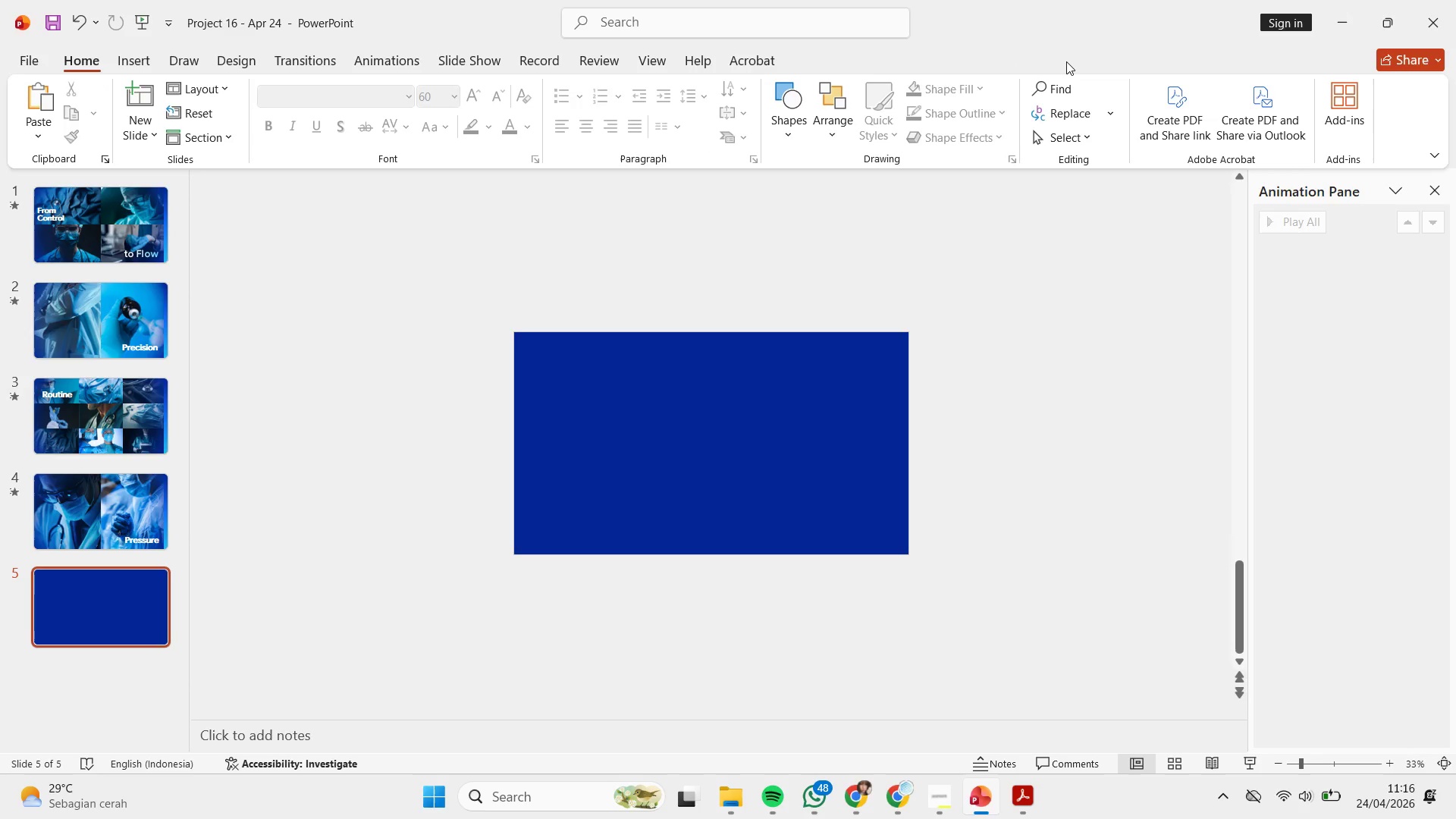 
key(Backspace)
 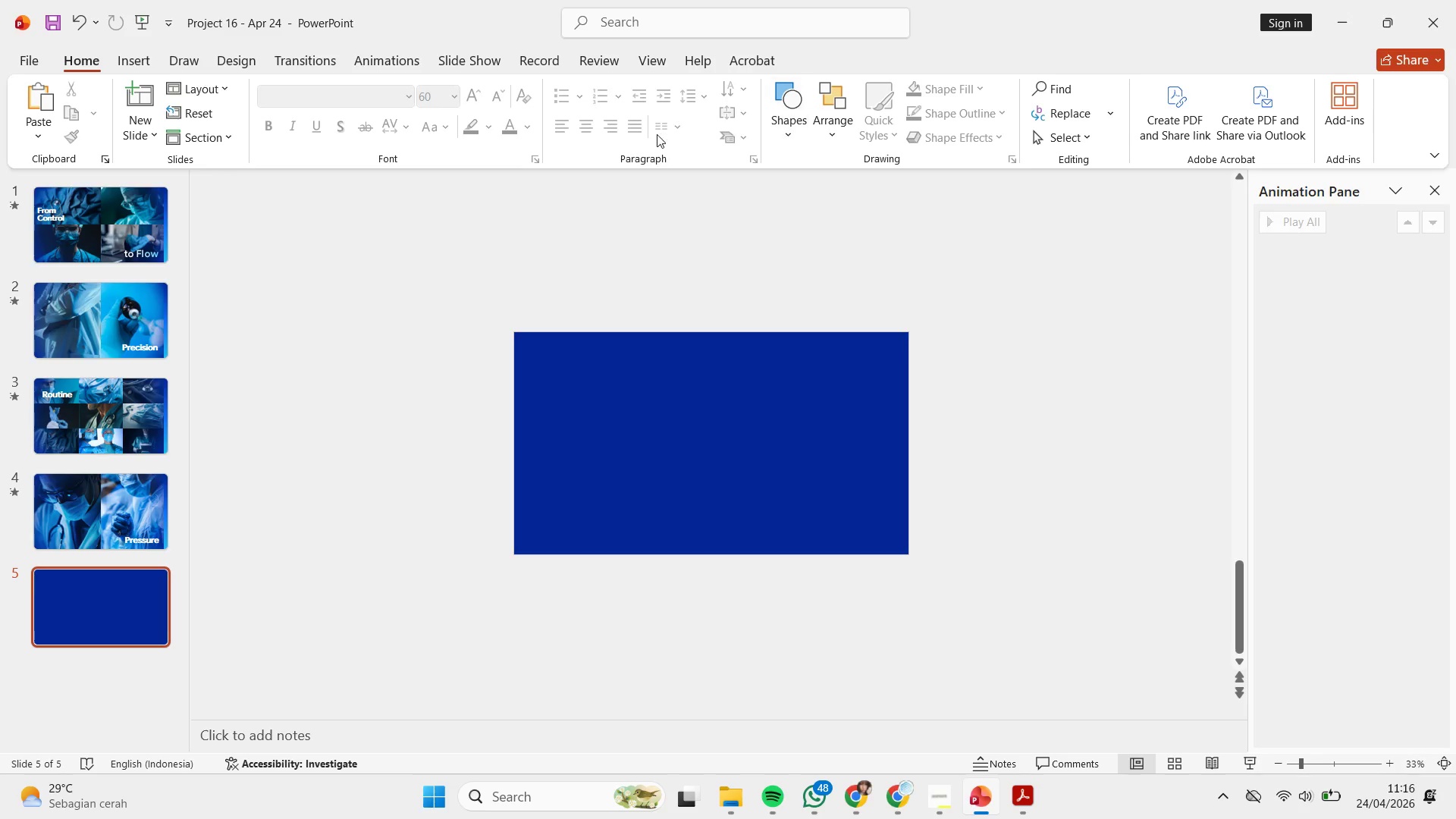 
left_click_drag(start_coordinate=[384, 291], to_coordinate=[1205, 752])
 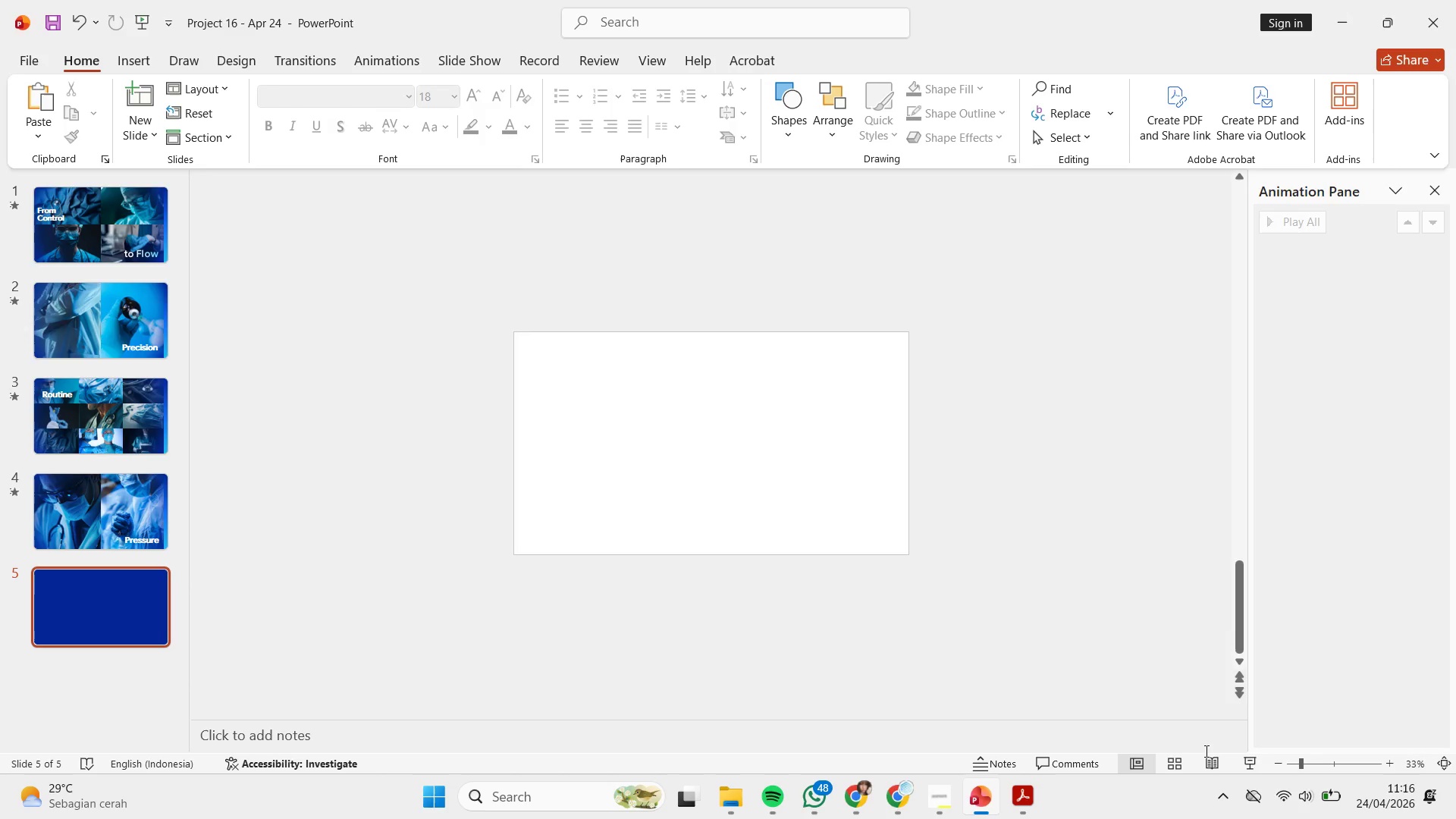 
key(Delete)
 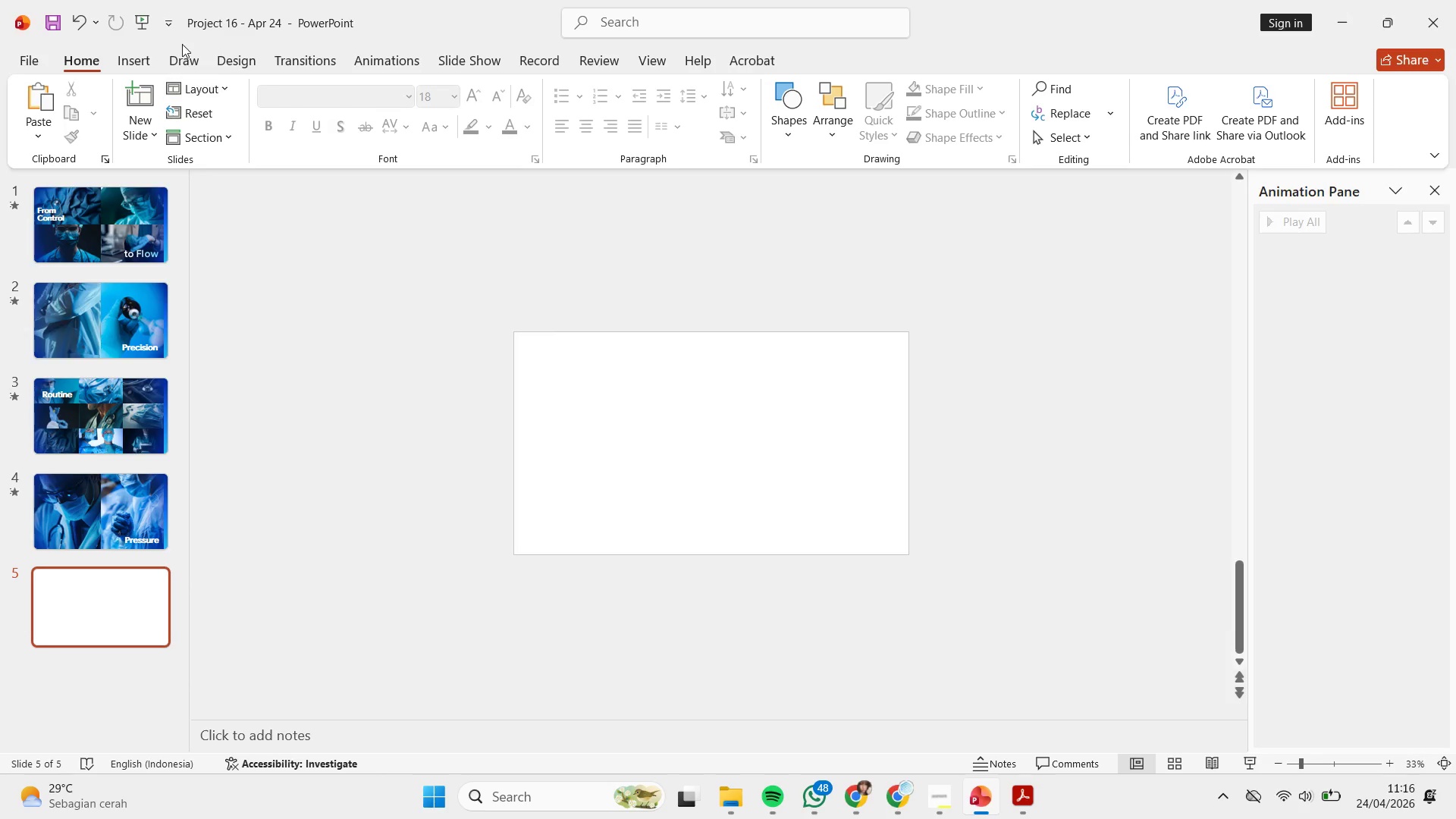 
left_click([214, 96])
 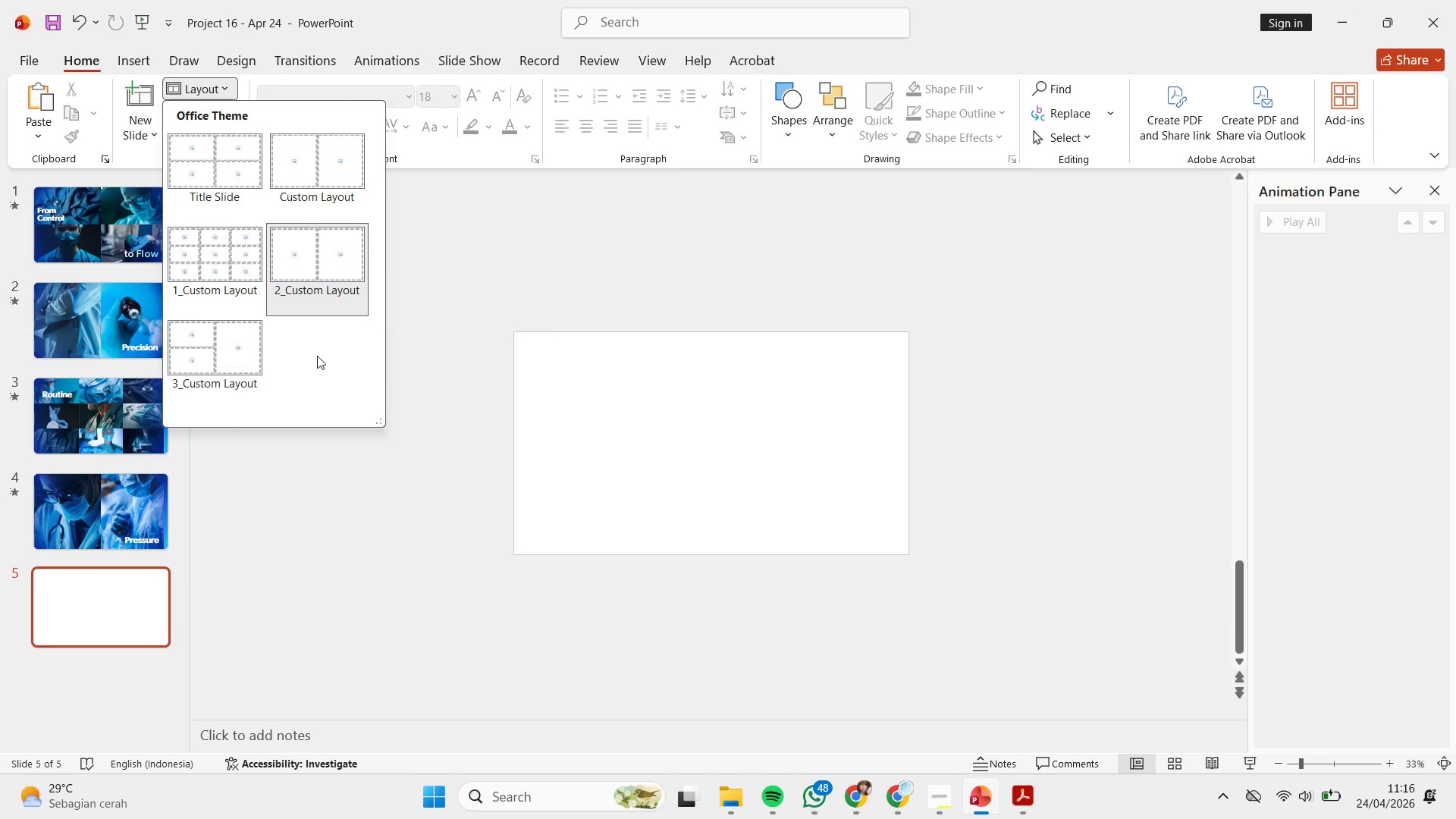 
left_click([251, 363])
 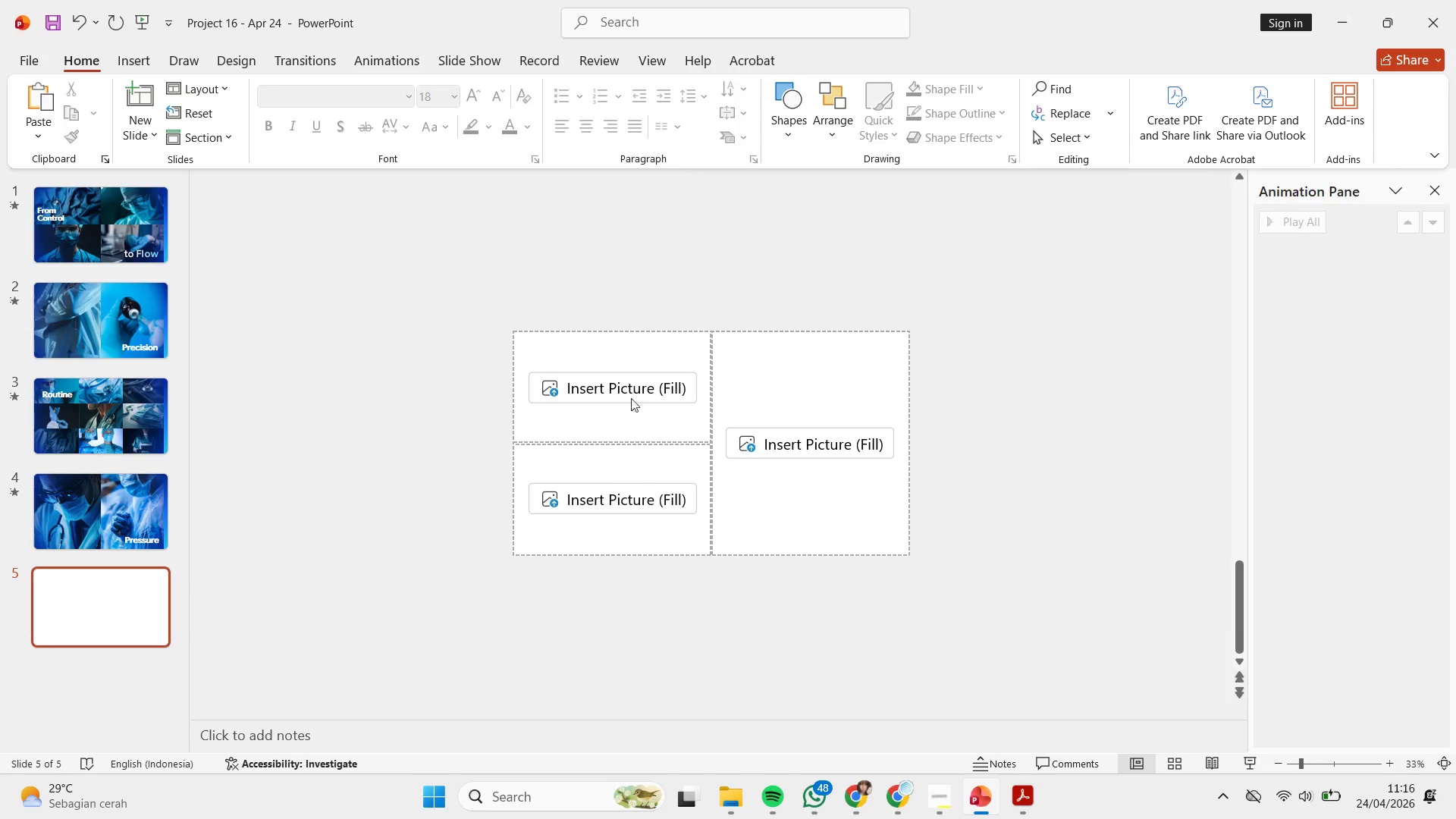 
left_click([628, 380])
 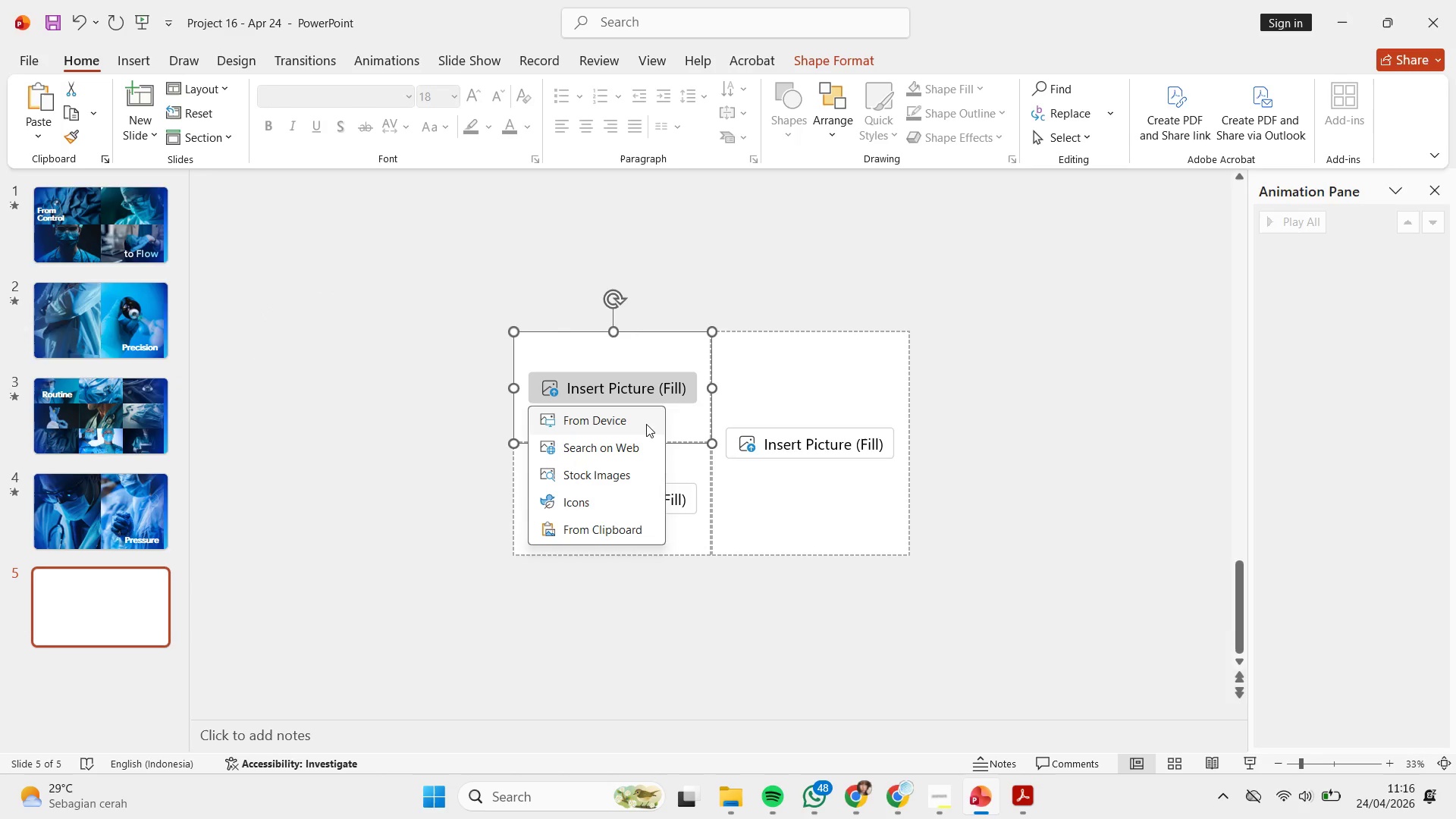 
left_click([645, 422])
 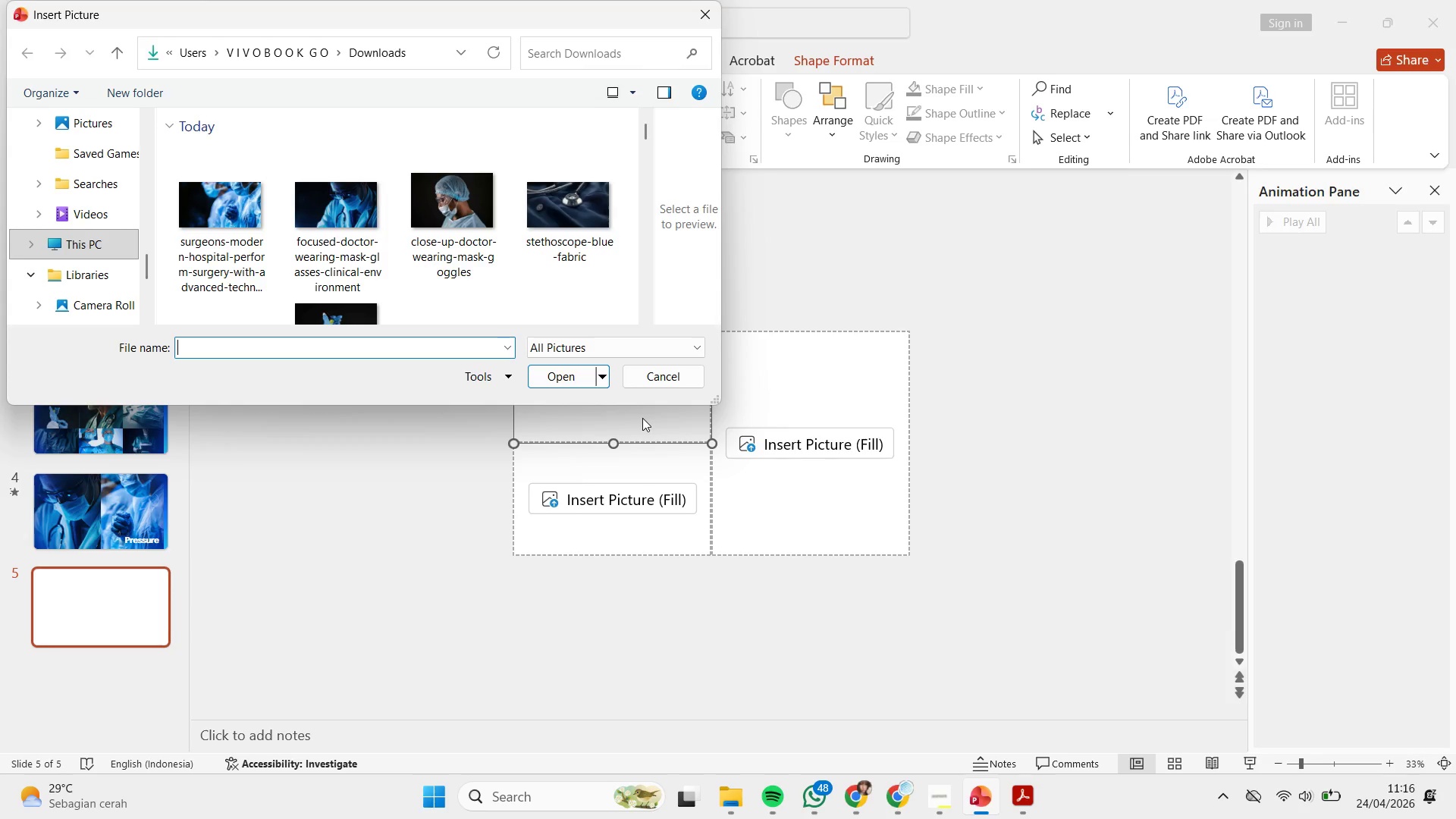 
wait(19.69)
 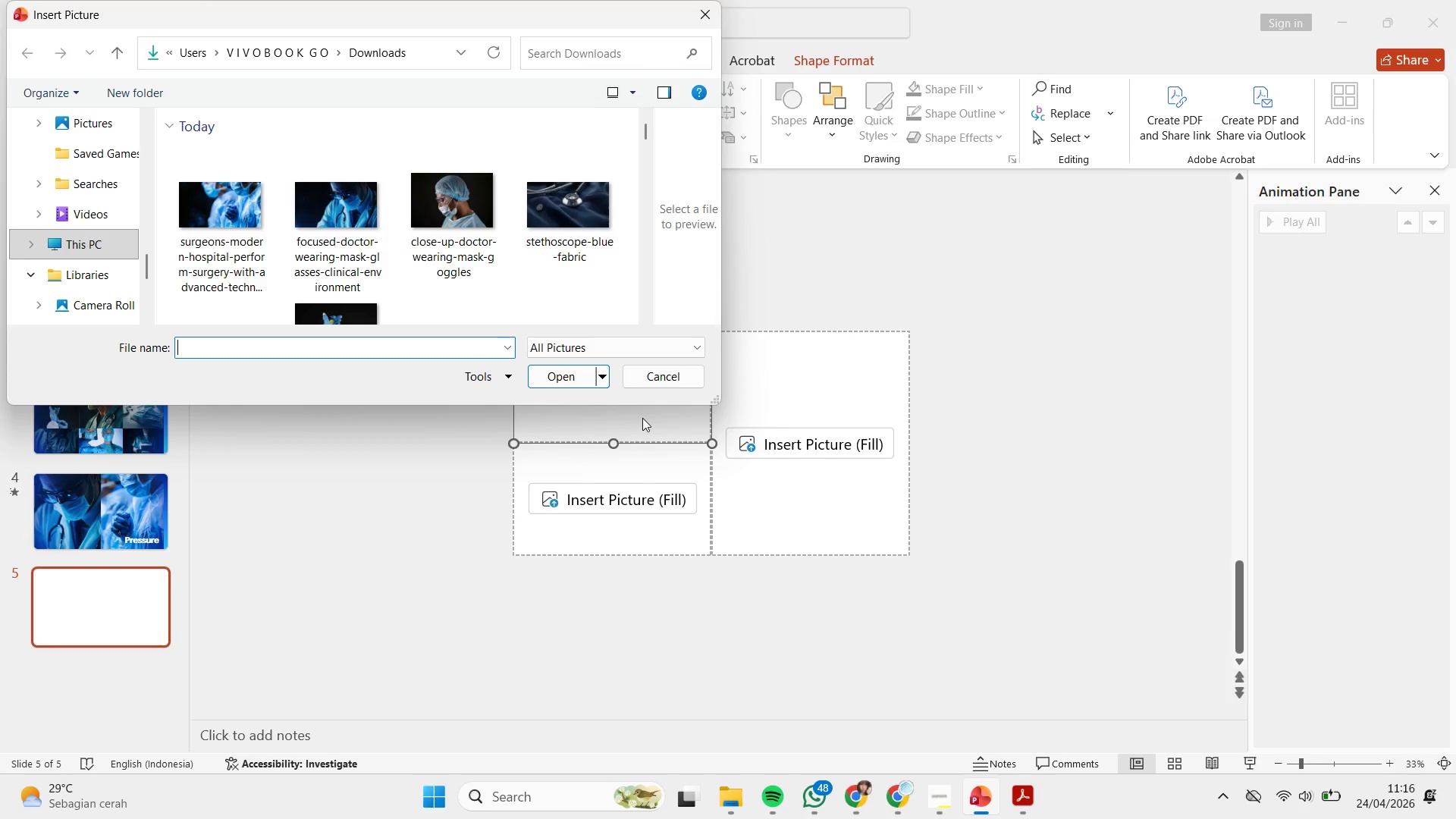 
scroll: coordinate [472, 184], scroll_direction: down, amount: 2.0
 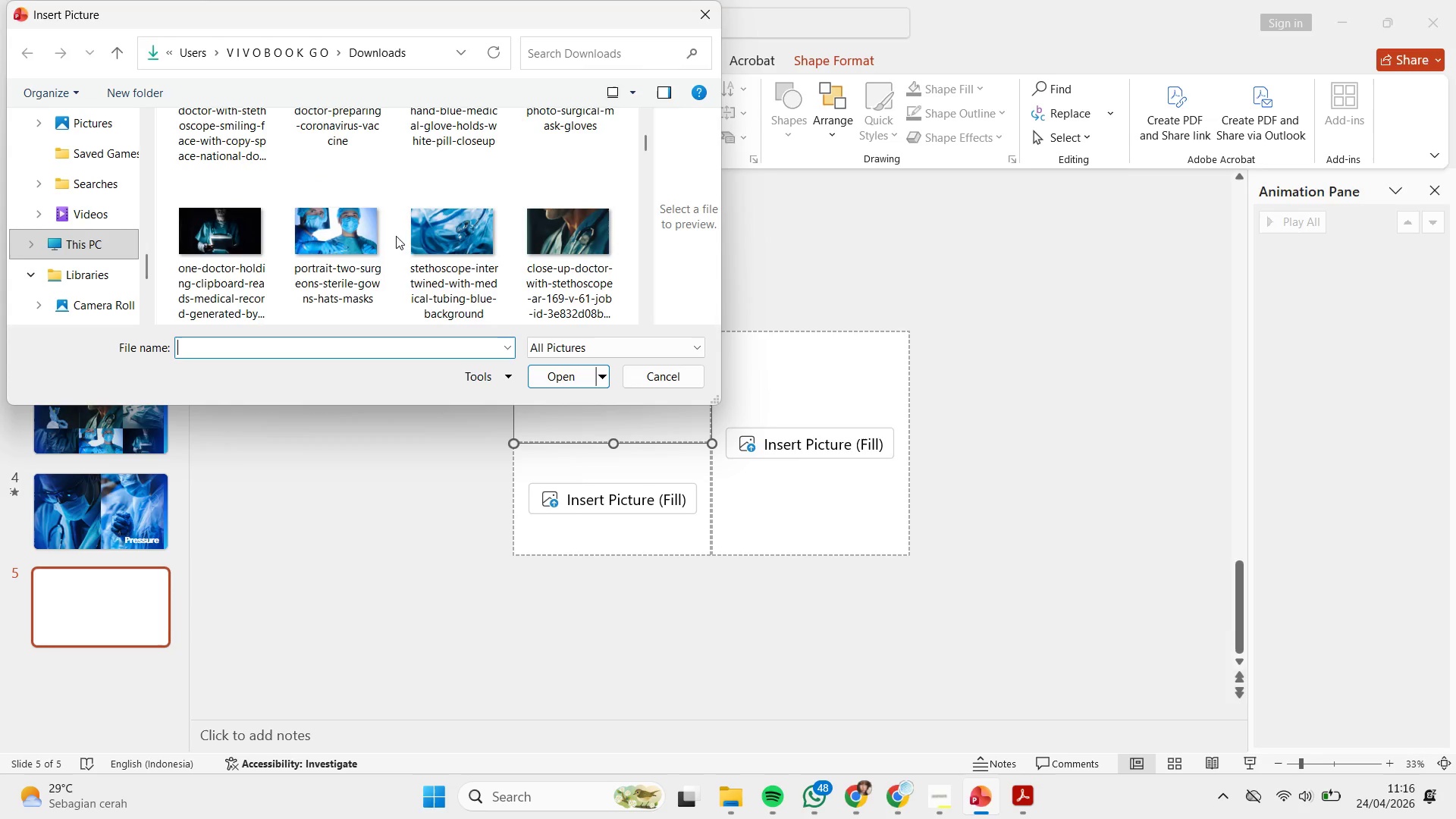 
left_click([435, 221])
 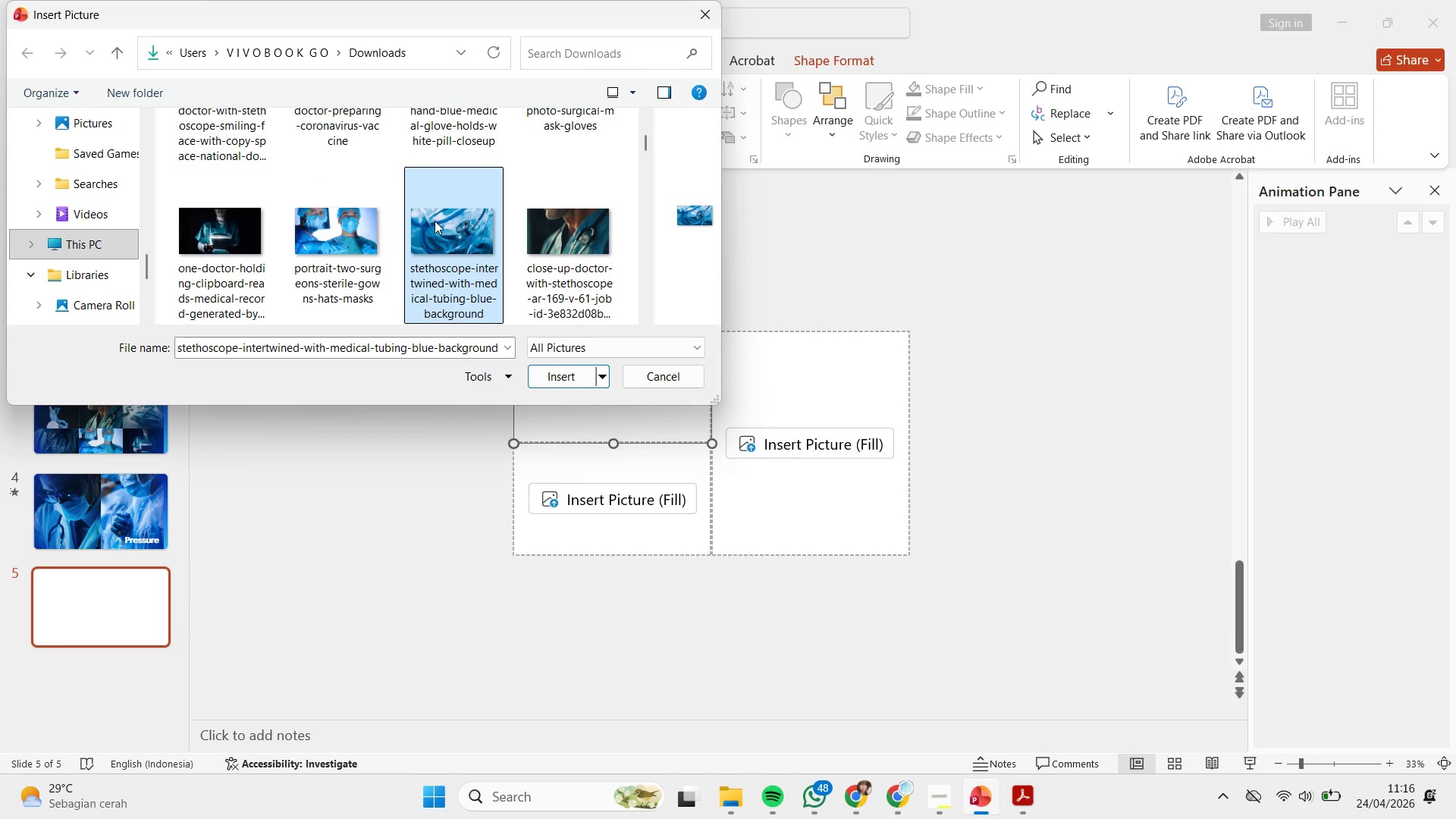 
double_click([435, 221])
 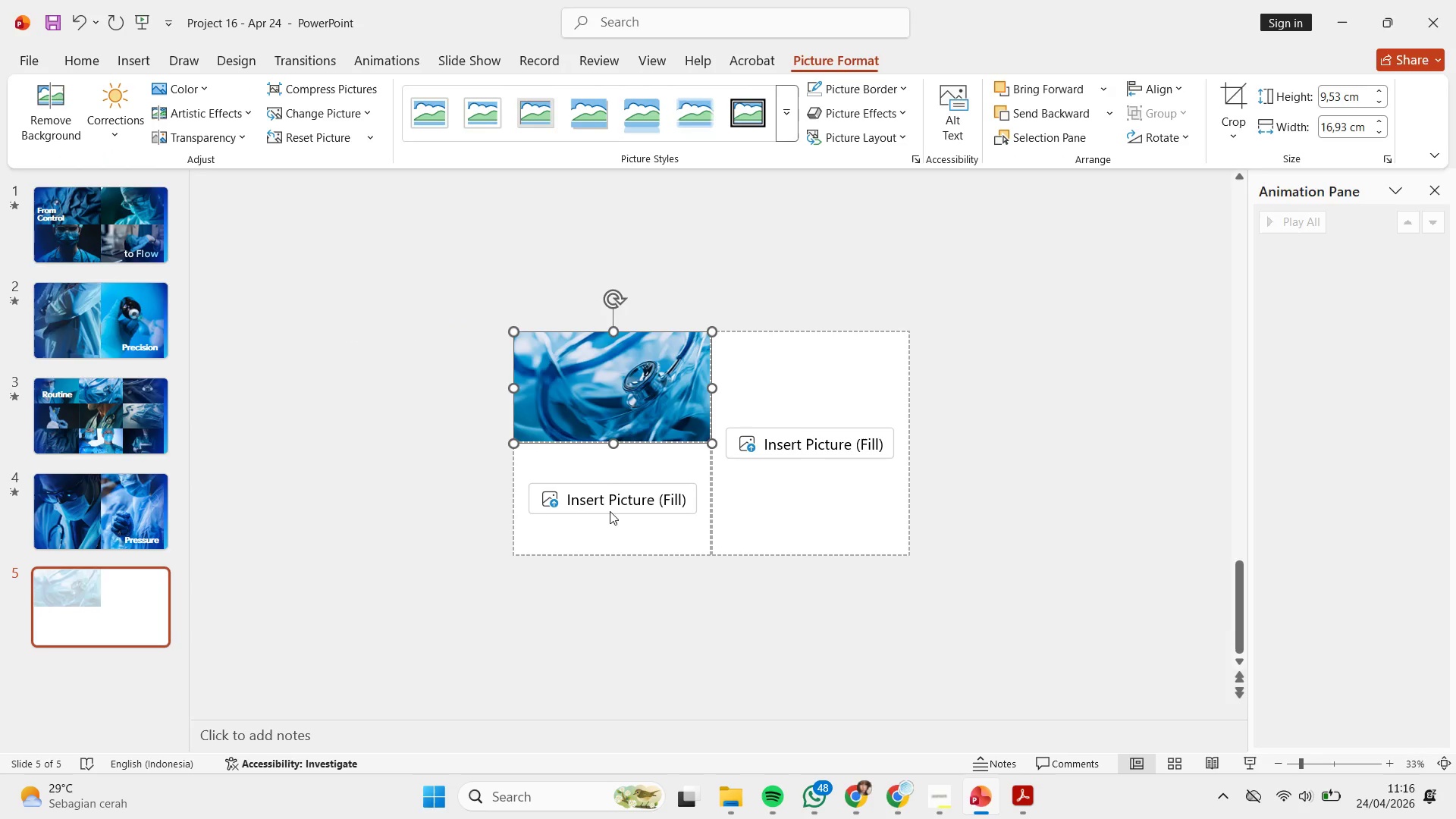 
left_click([612, 496])
 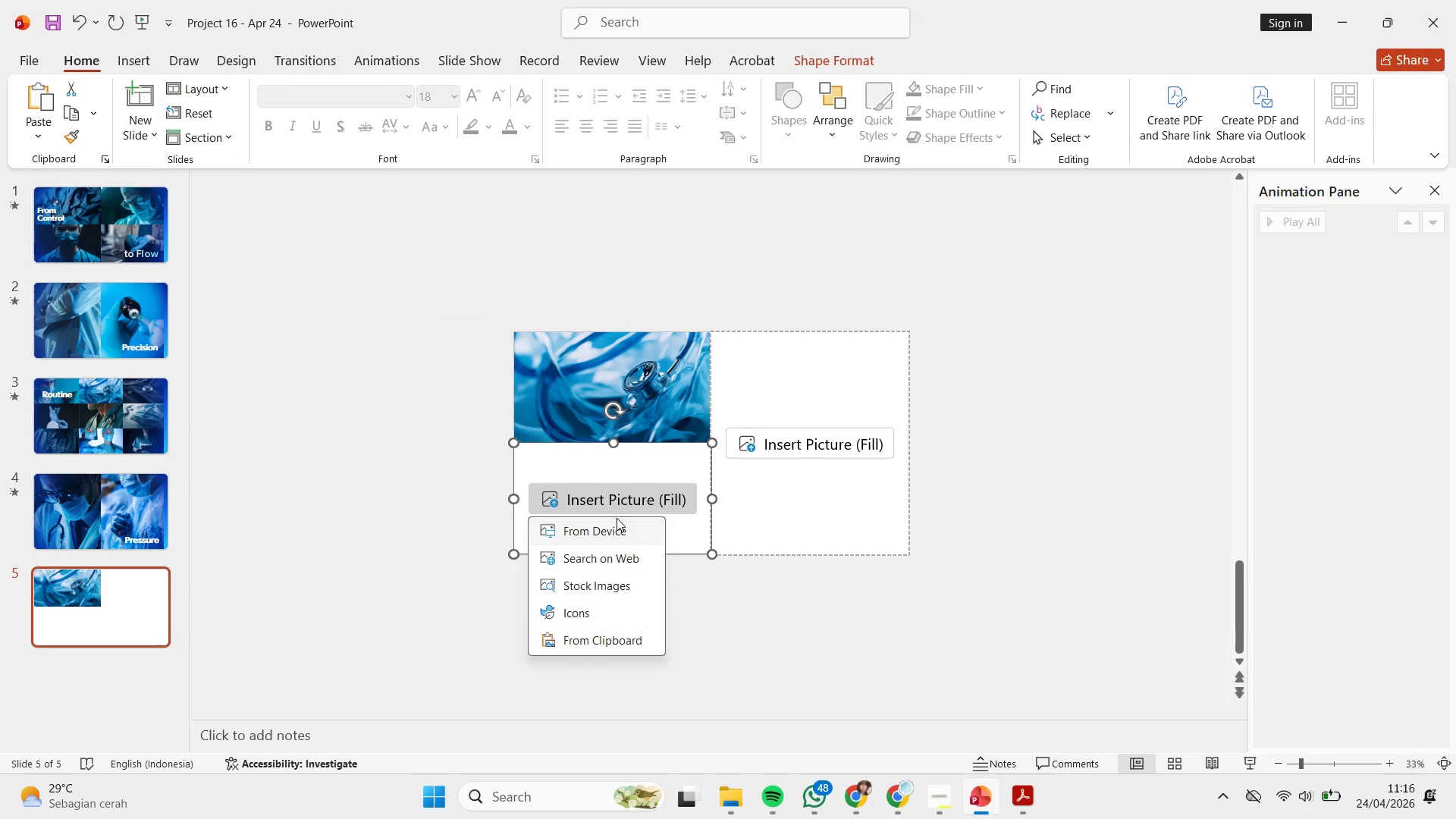 
left_click([615, 526])
 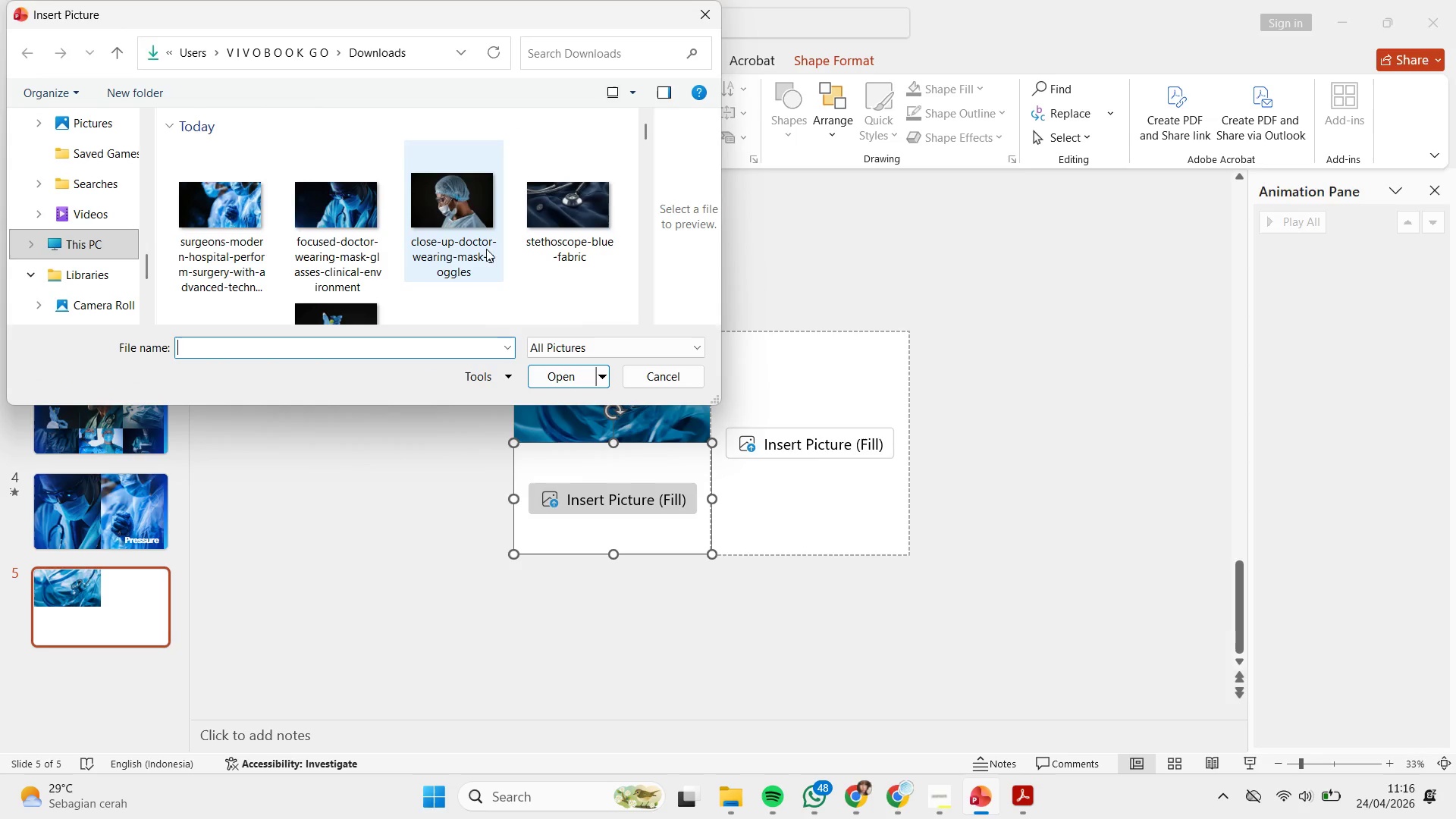 
scroll: coordinate [373, 218], scroll_direction: down, amount: 3.0
 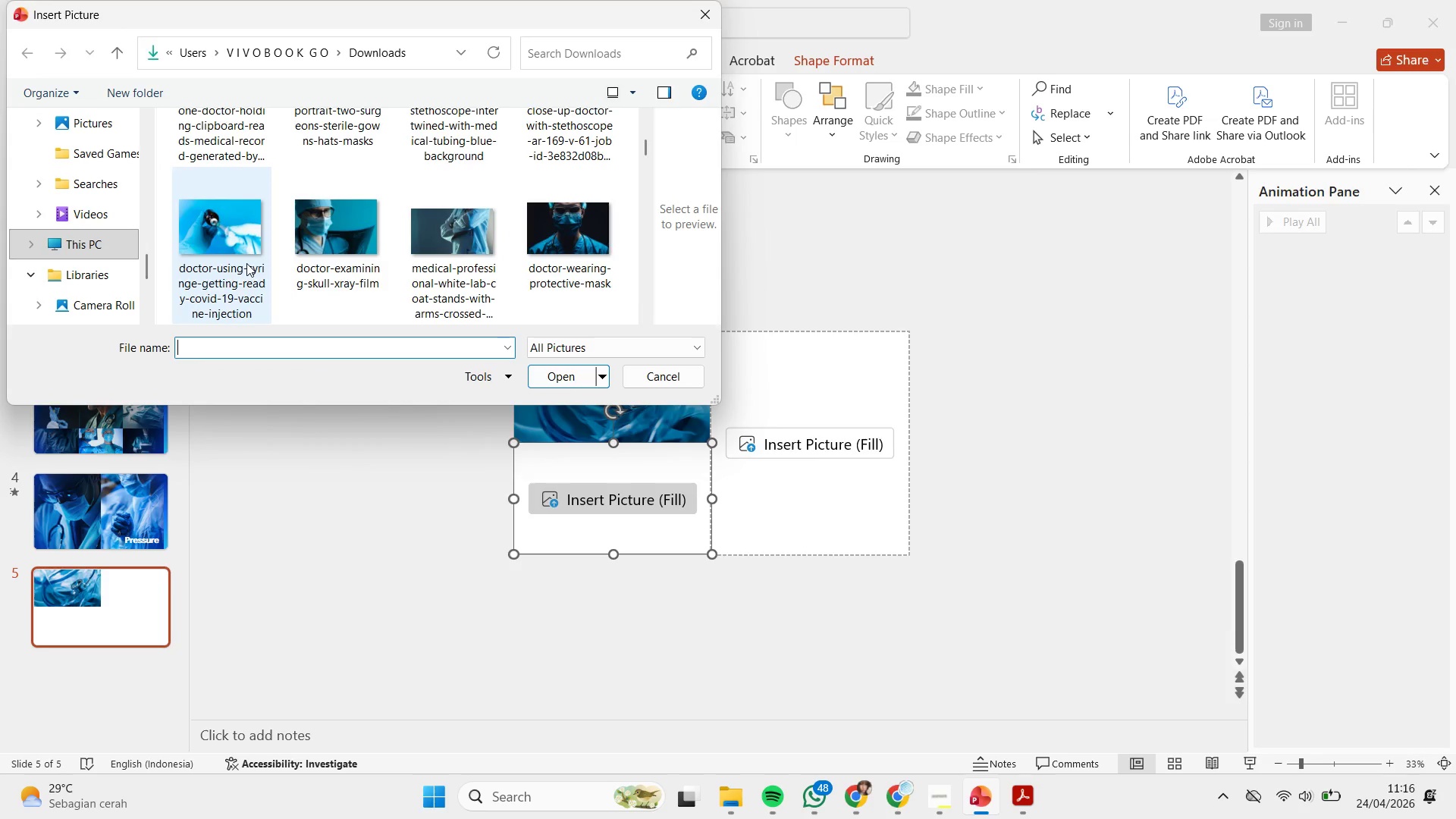 
double_click([246, 263])
 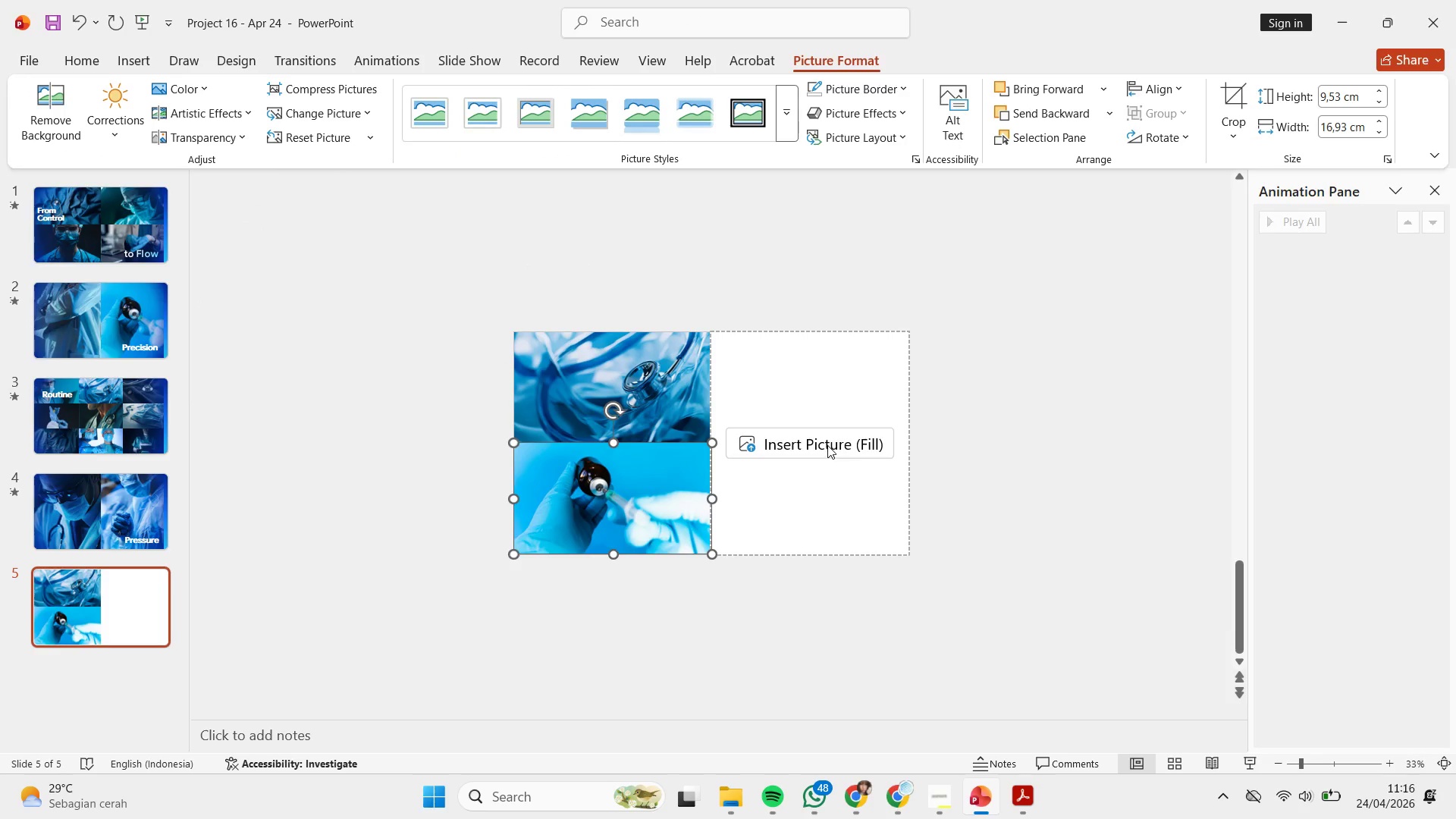 
double_click([824, 473])
 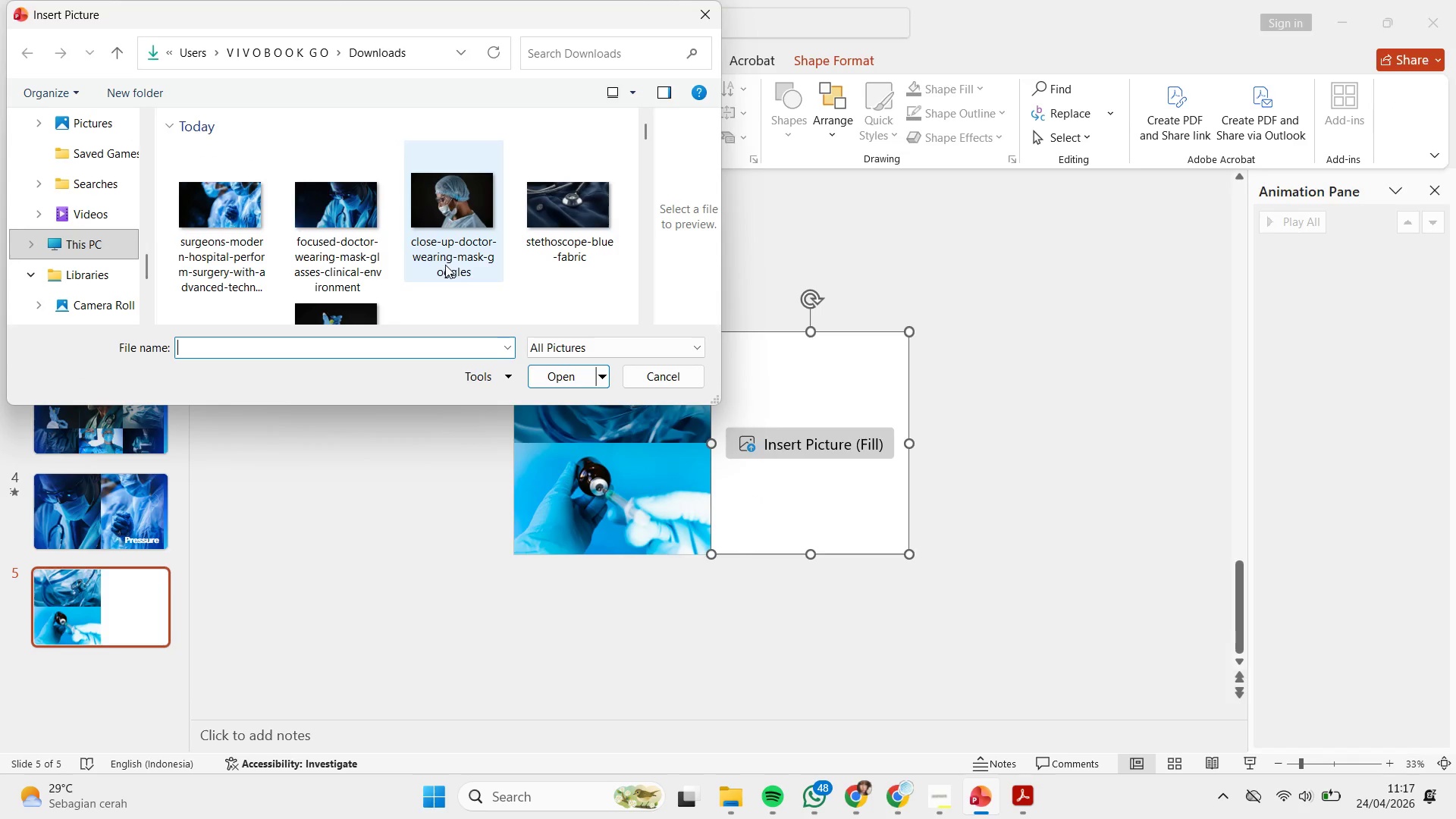 
scroll: coordinate [445, 265], scroll_direction: up, amount: 2.0
 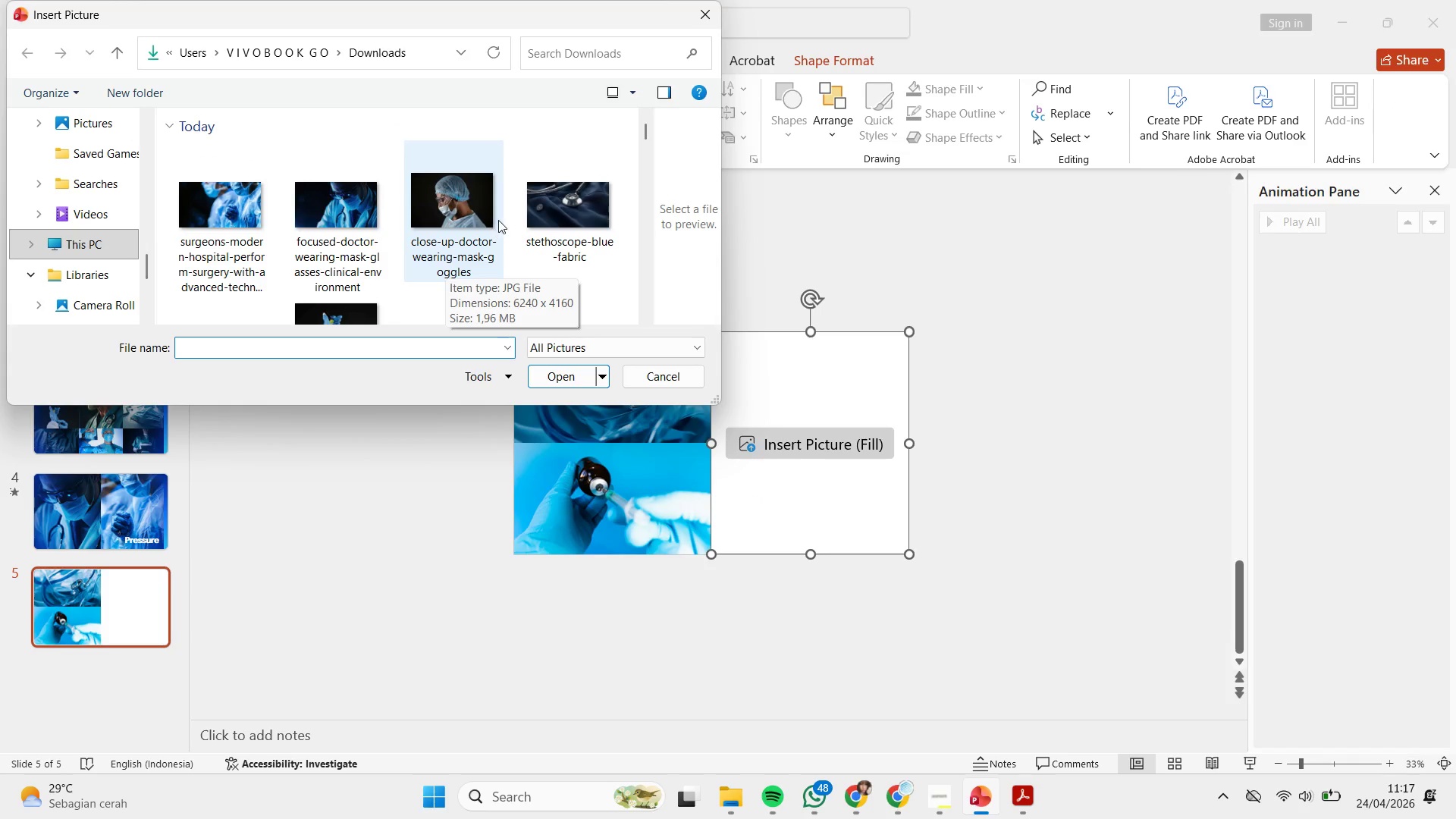 
scroll: coordinate [498, 220], scroll_direction: down, amount: 1.0
 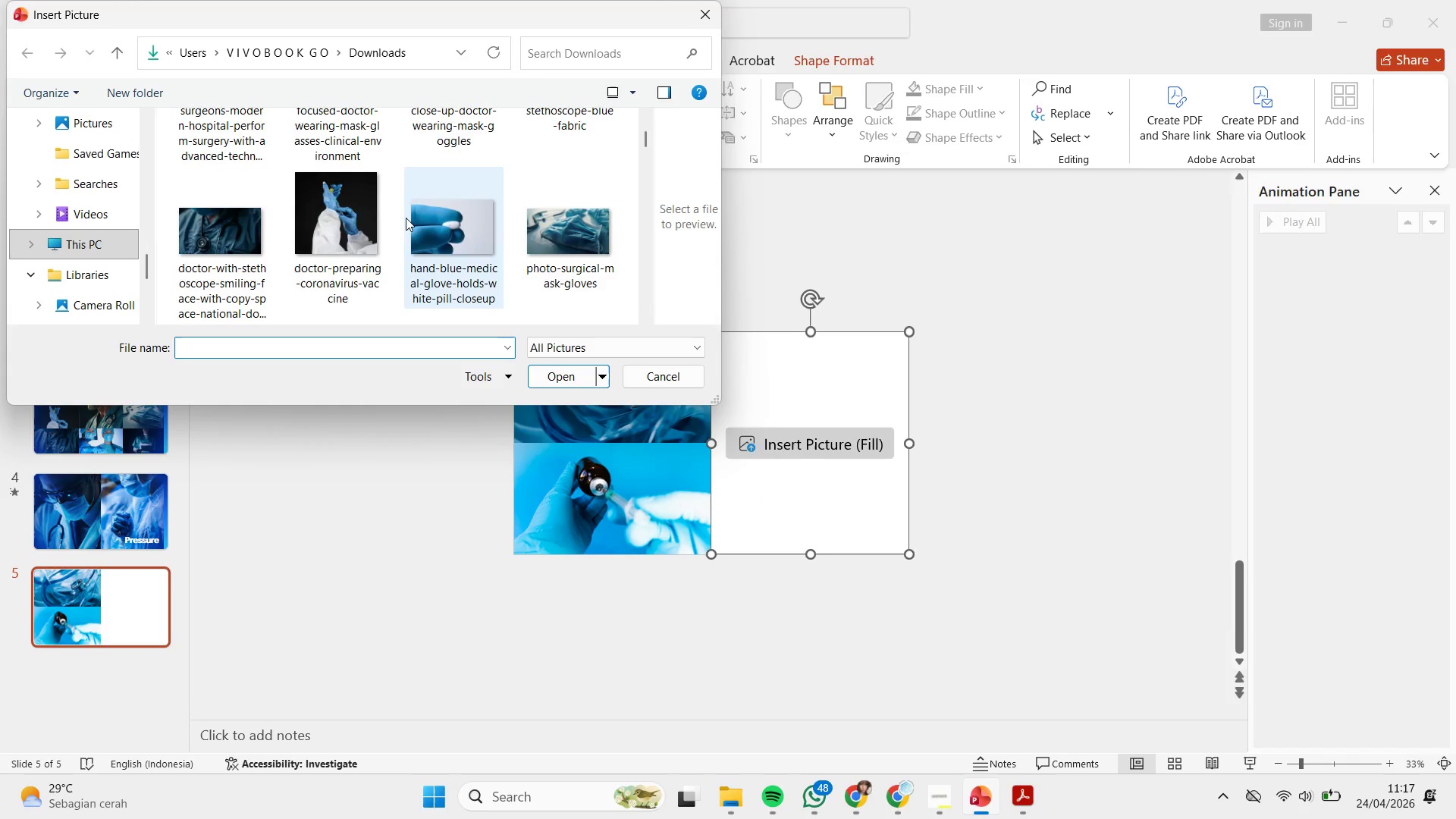 
scroll: coordinate [406, 218], scroll_direction: up, amount: 1.0
 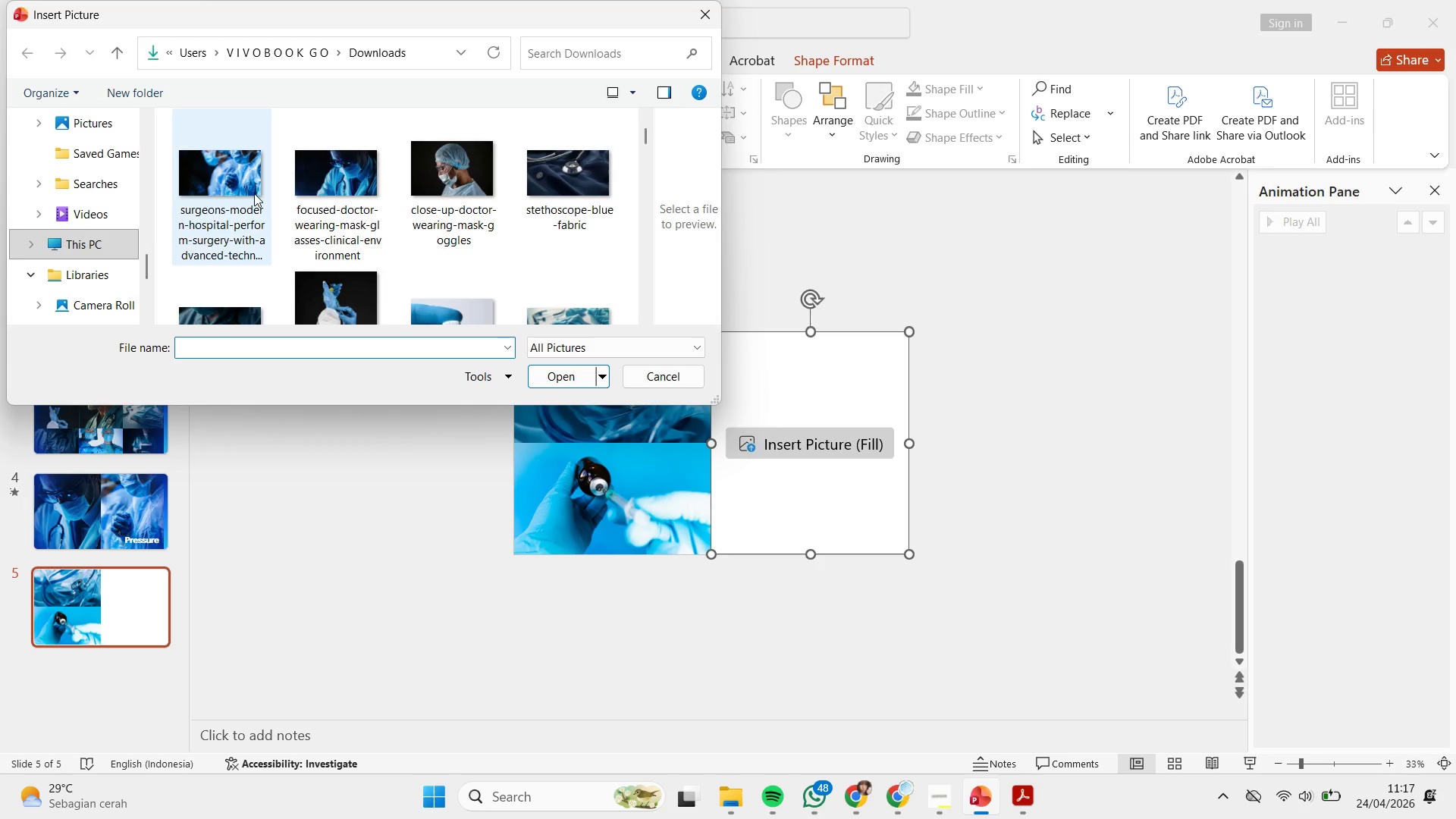 
scroll: coordinate [558, 244], scroll_direction: down, amount: 4.0
 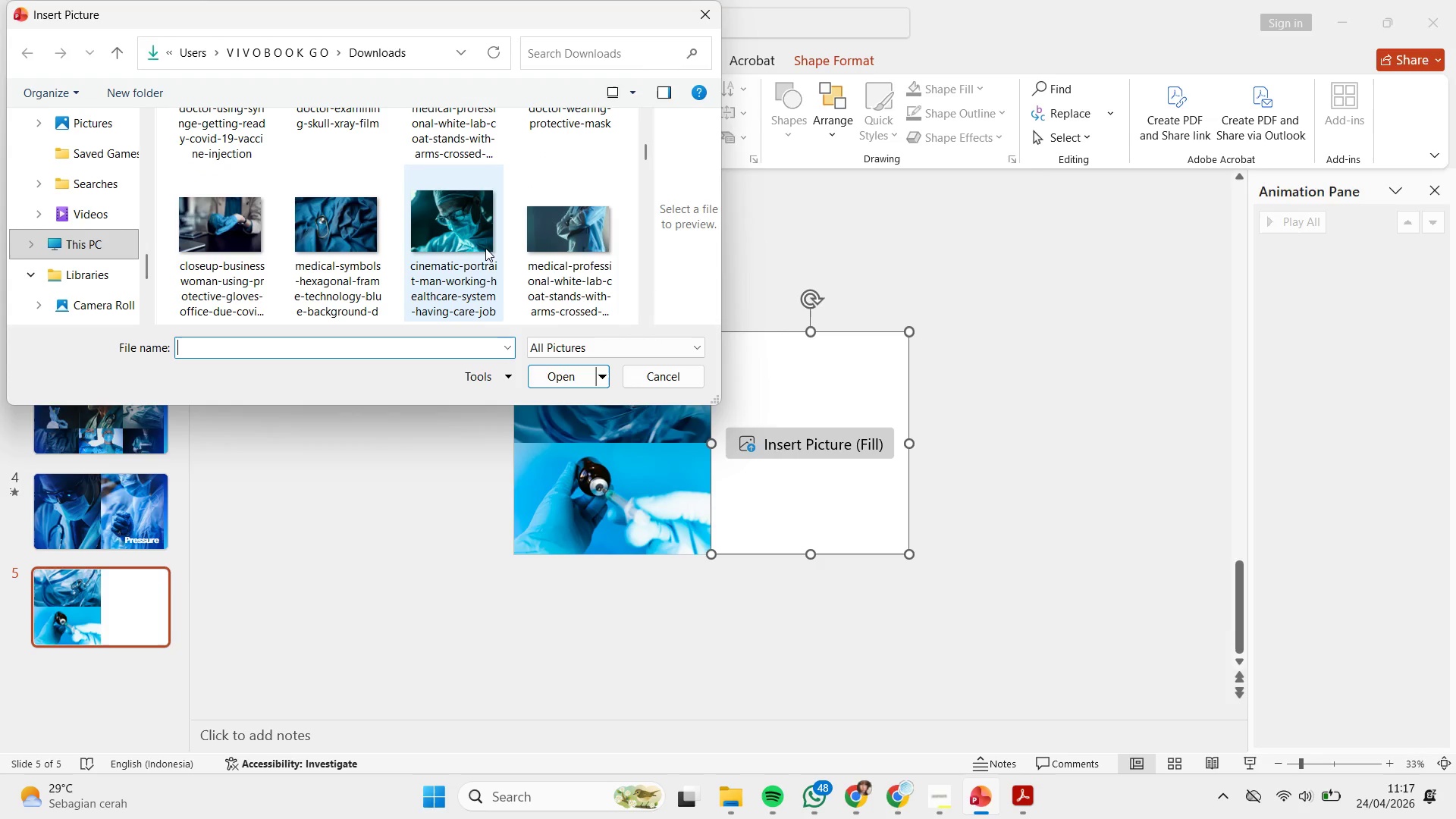 
left_click([485, 248])
 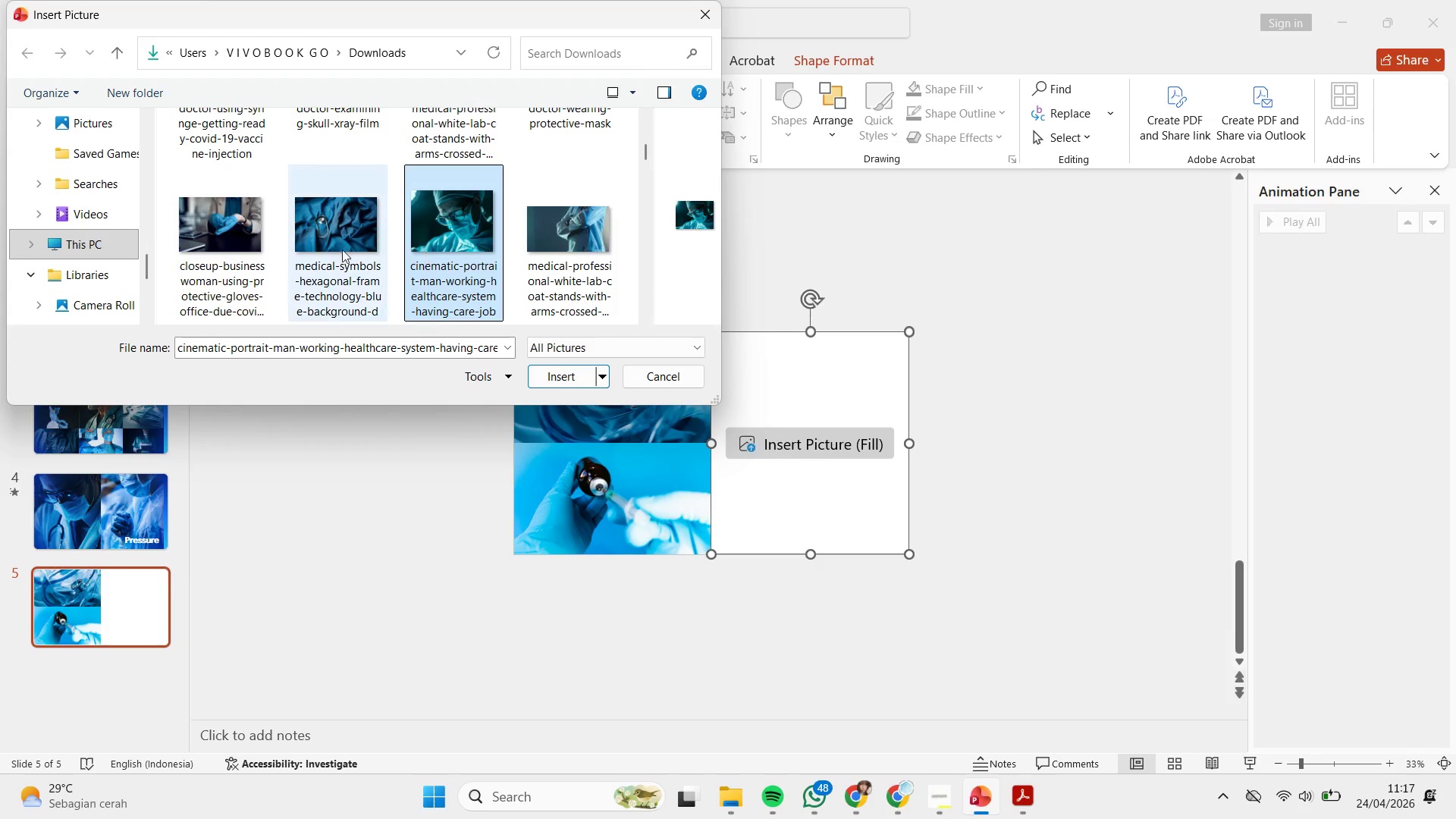 
scroll: coordinate [329, 249], scroll_direction: down, amount: 2.0
 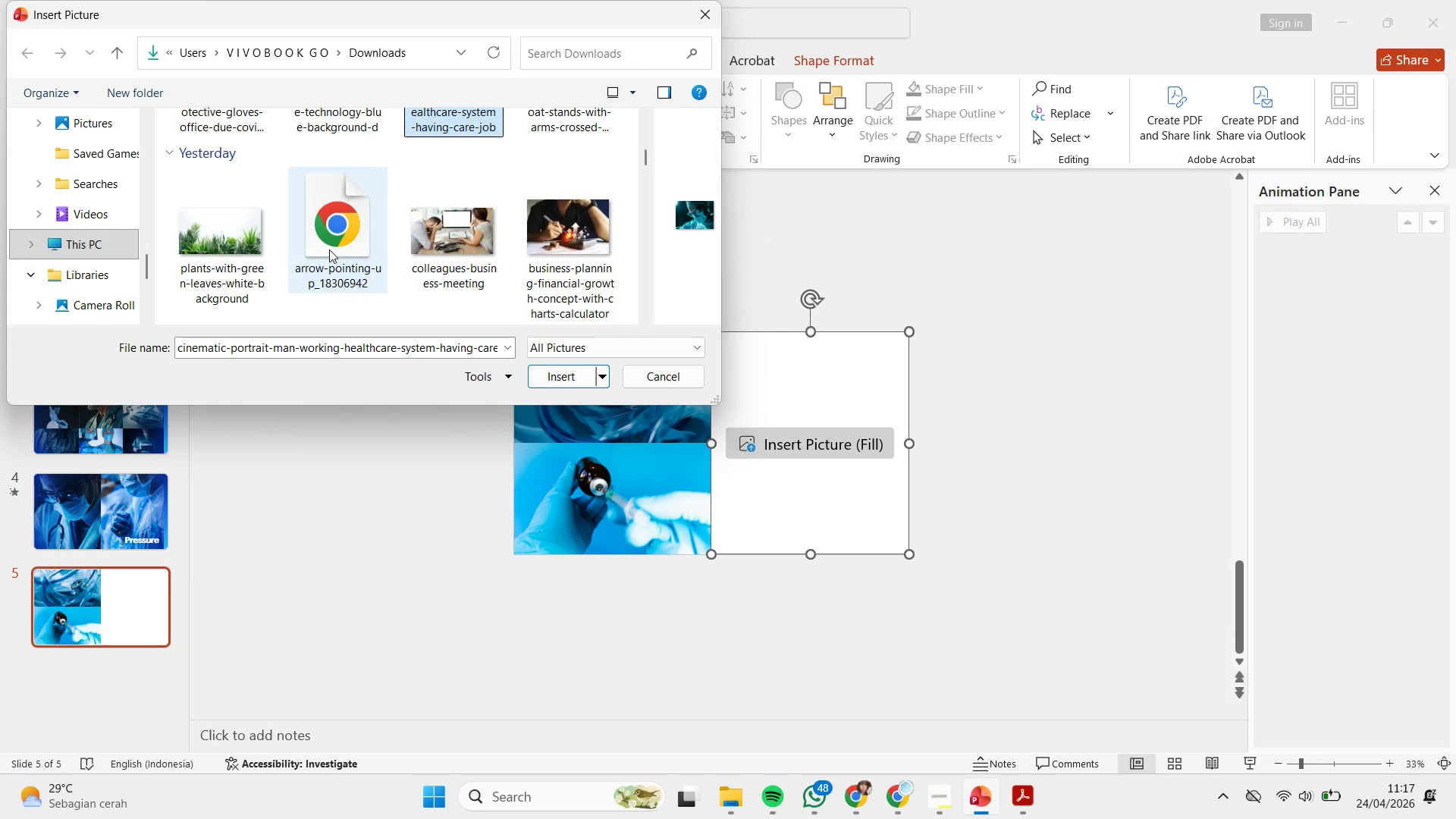 
left_click([329, 249])
 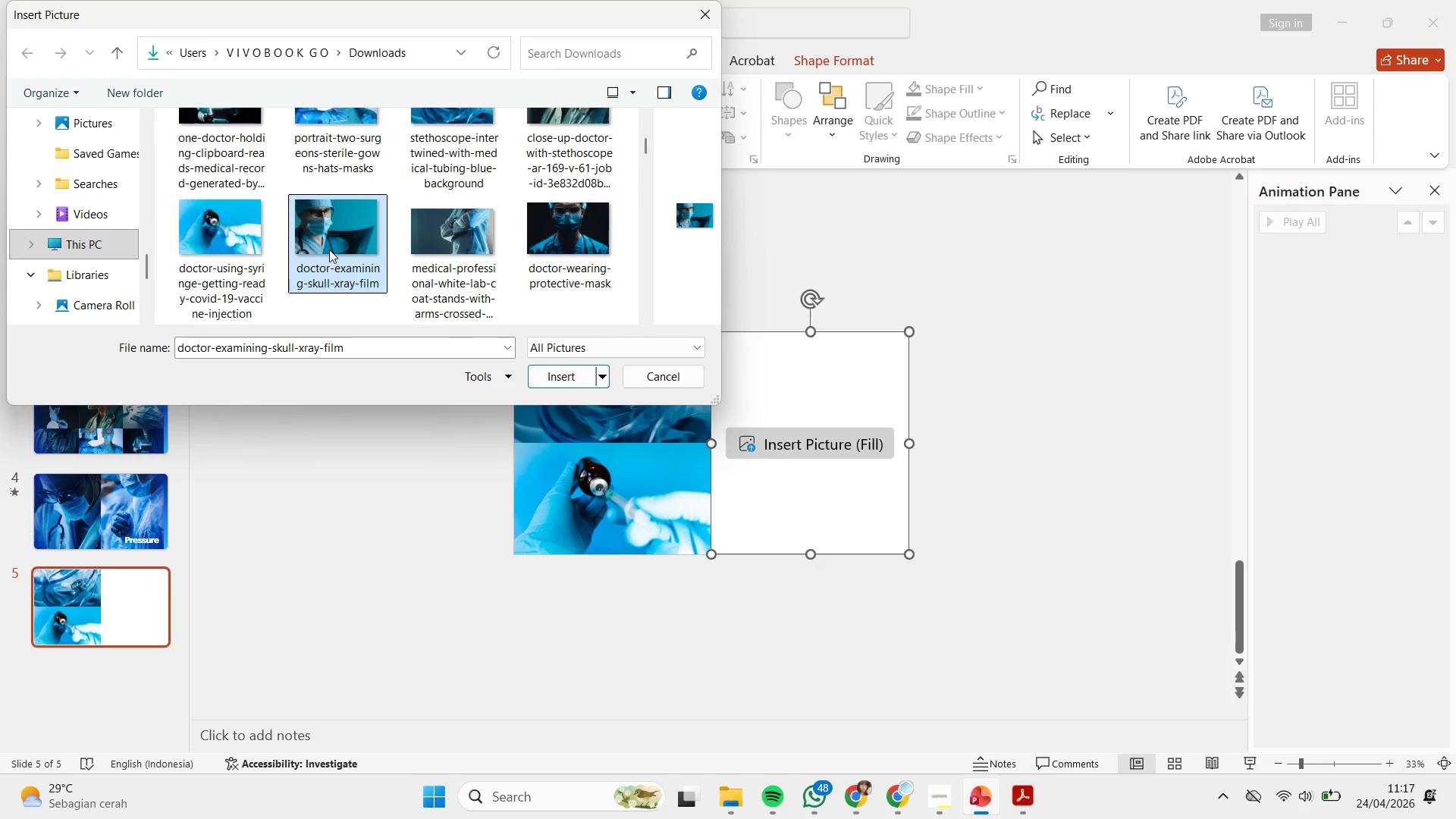 
scroll: coordinate [329, 249], scroll_direction: up, amount: 3.0
 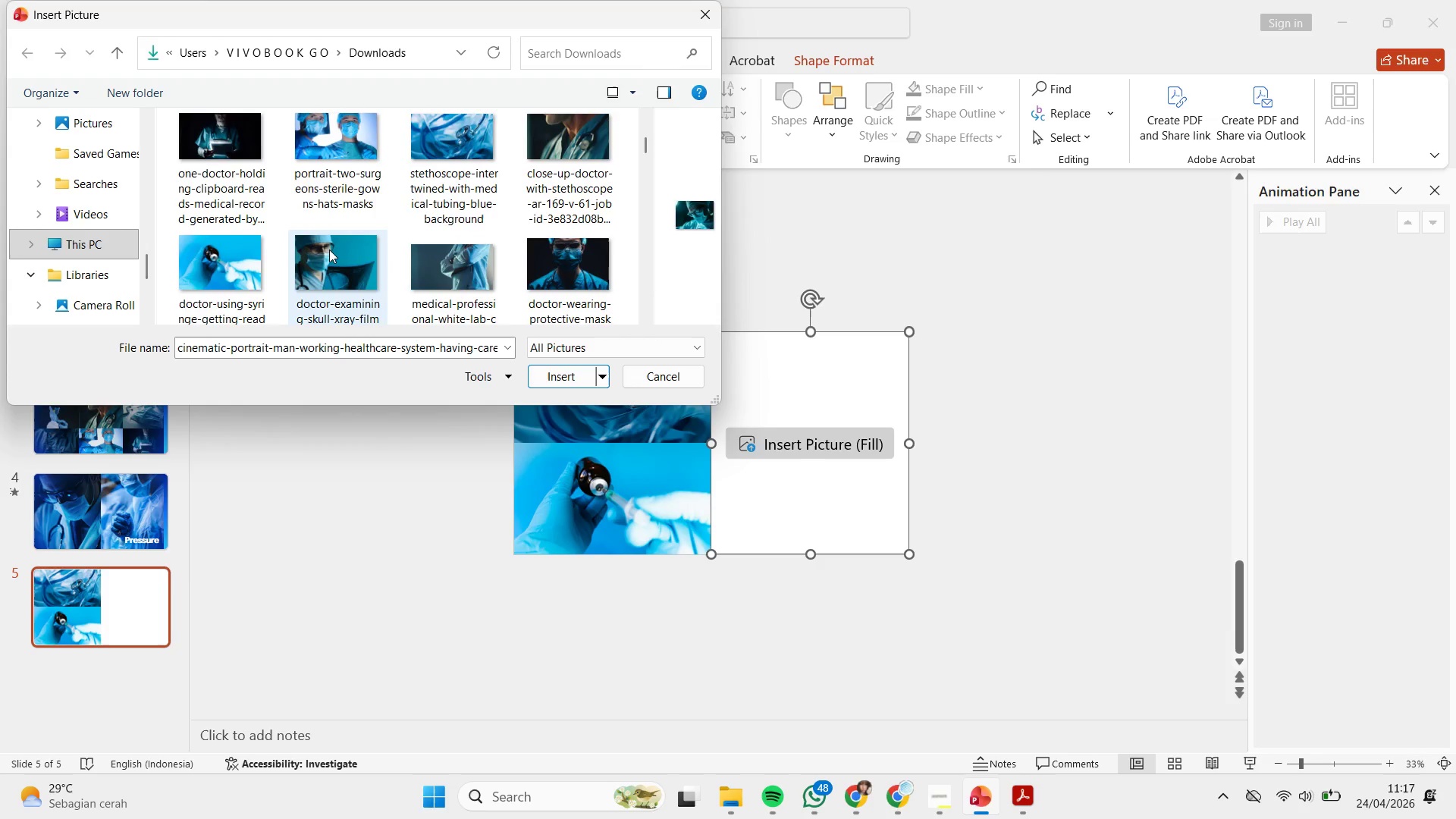 
double_click([329, 249])
 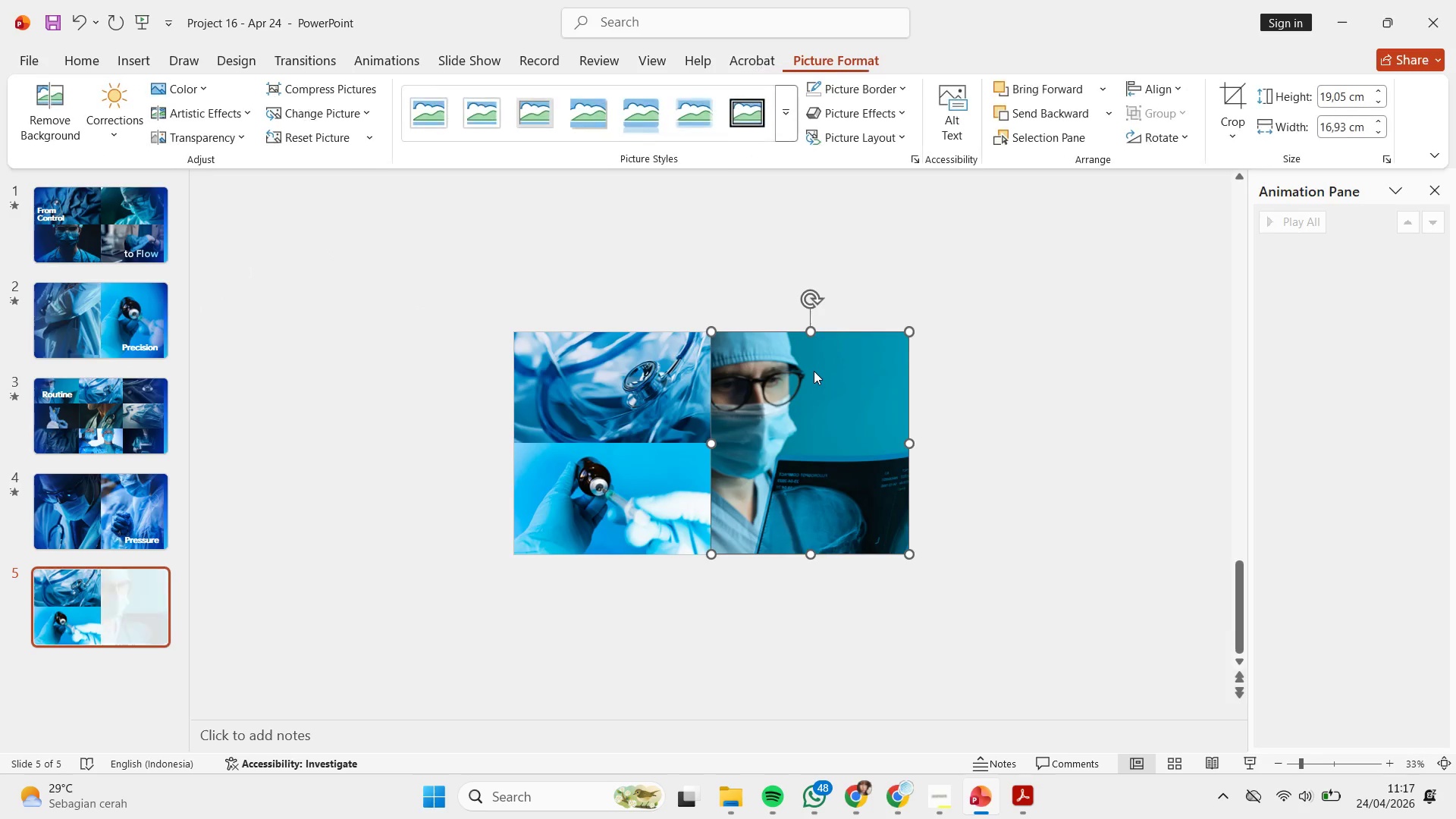 
double_click([814, 371])
 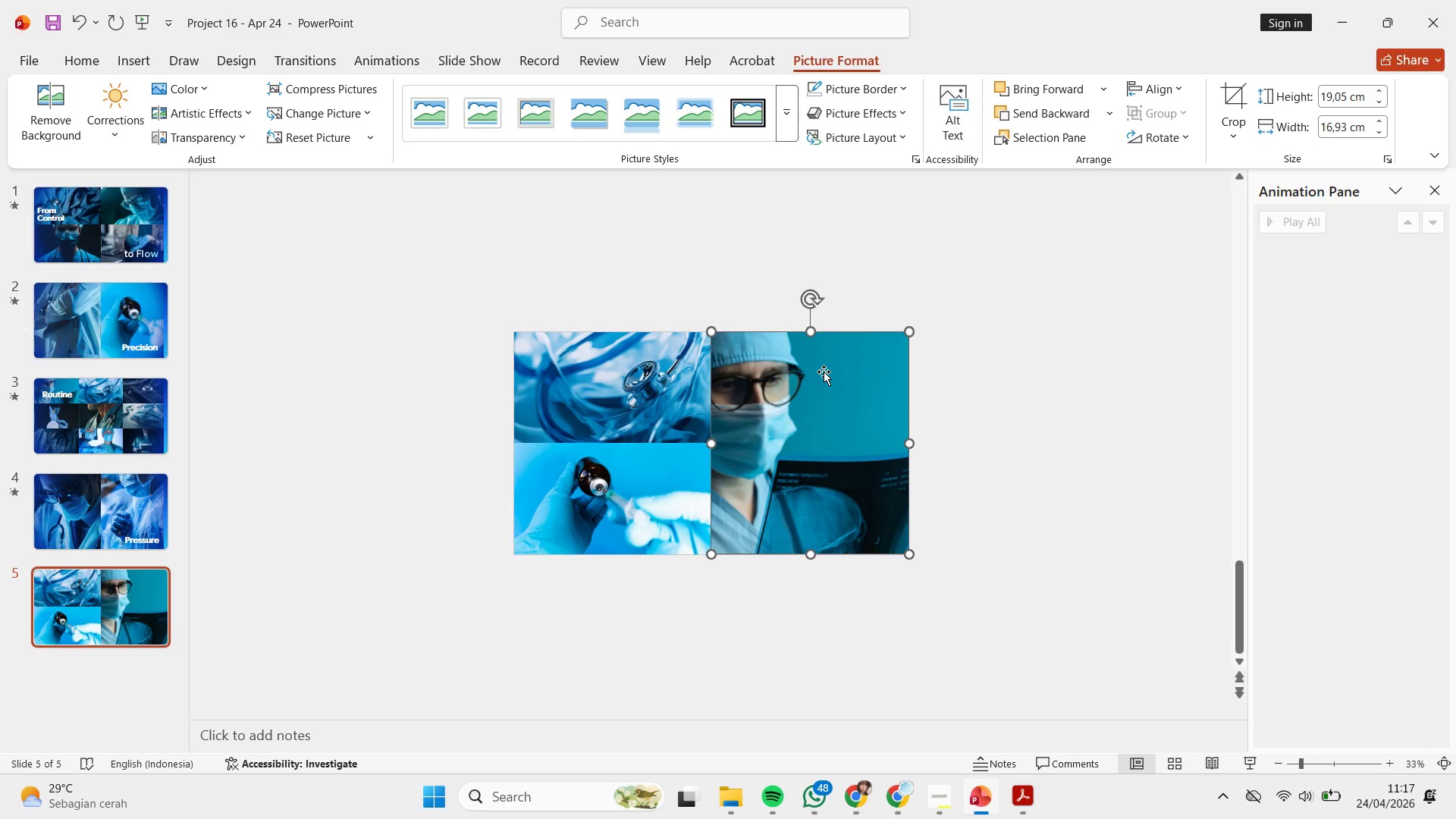 
key(Delete)
 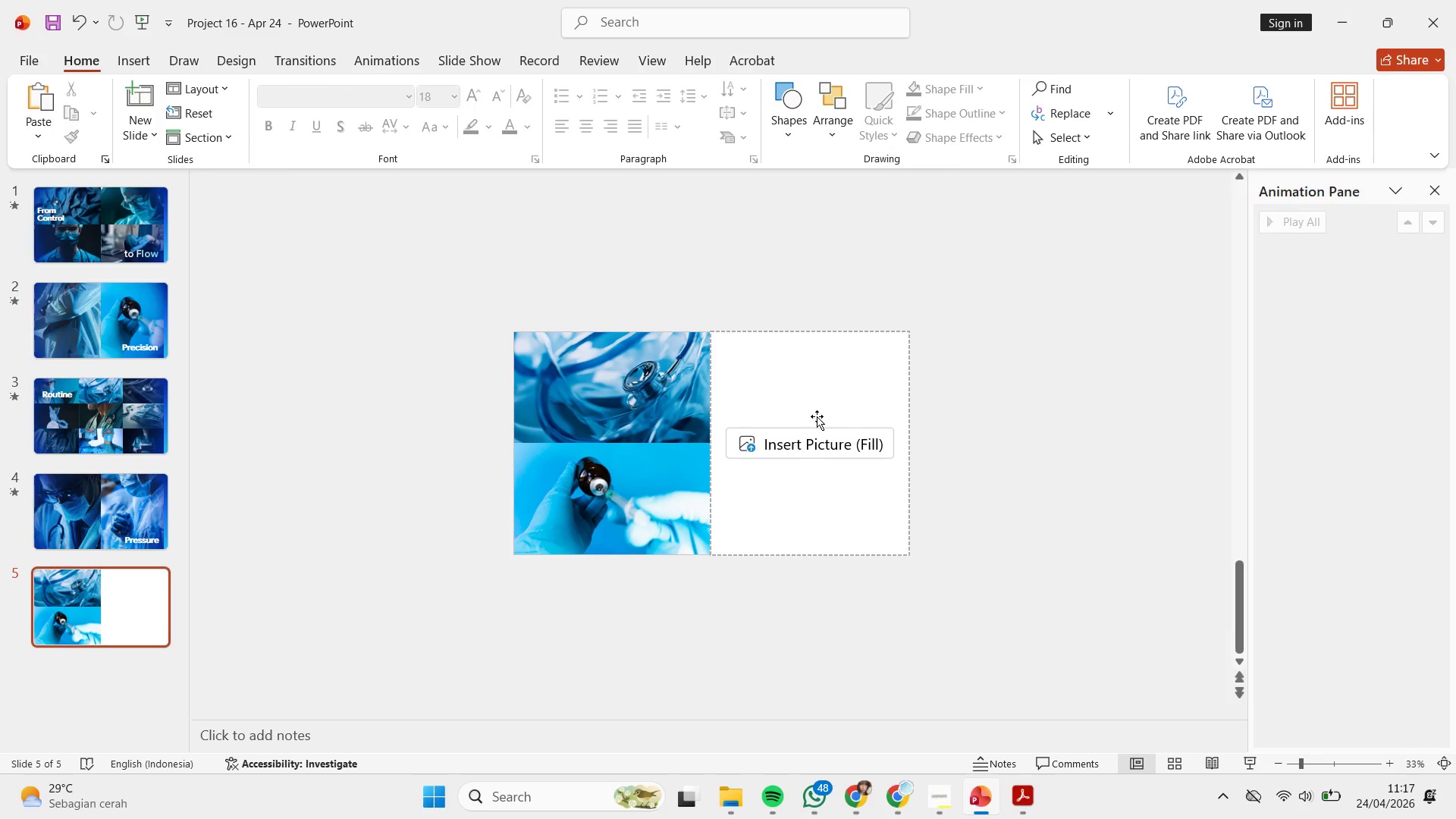 
left_click([819, 441])
 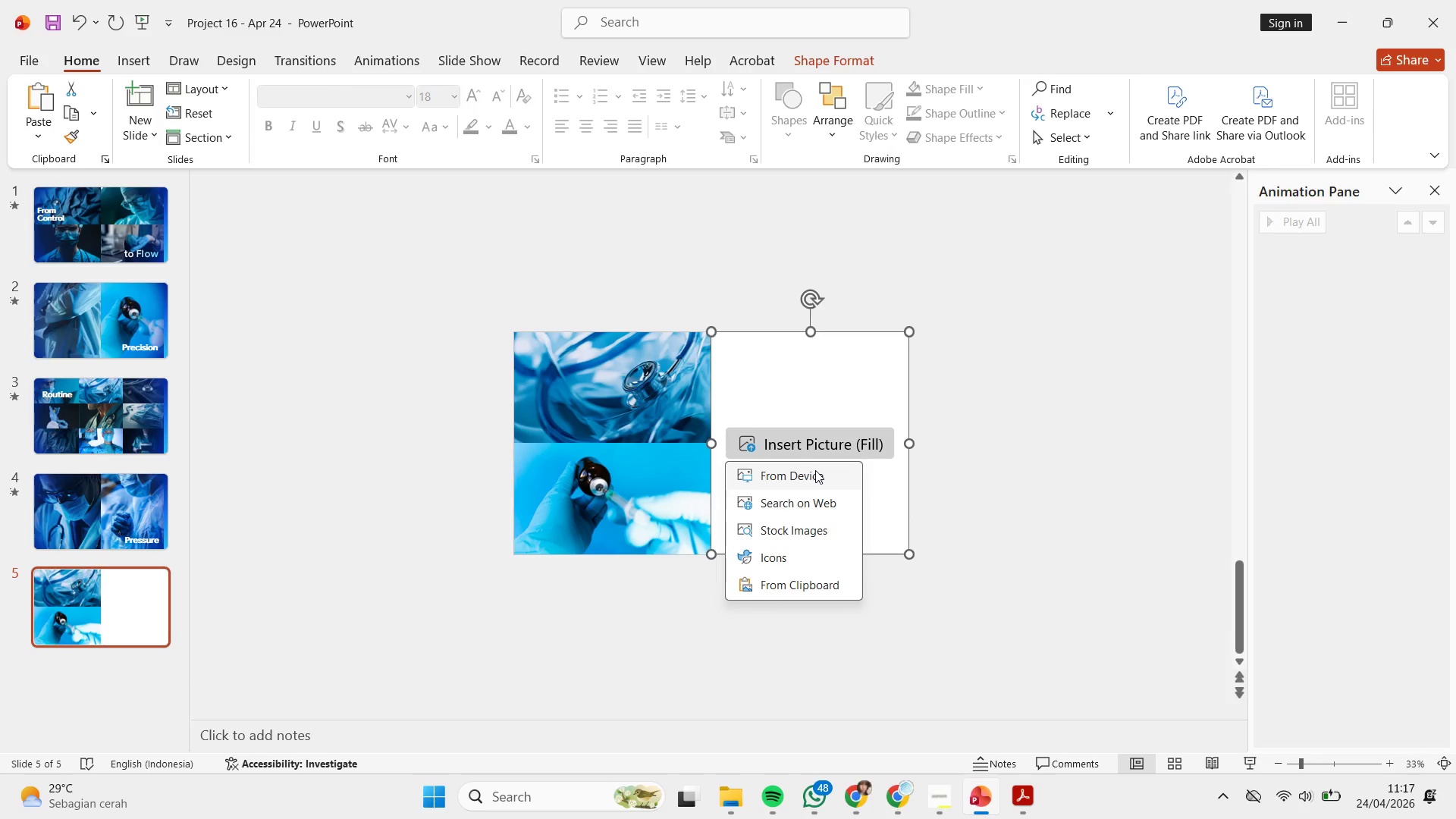 
left_click([815, 470])
 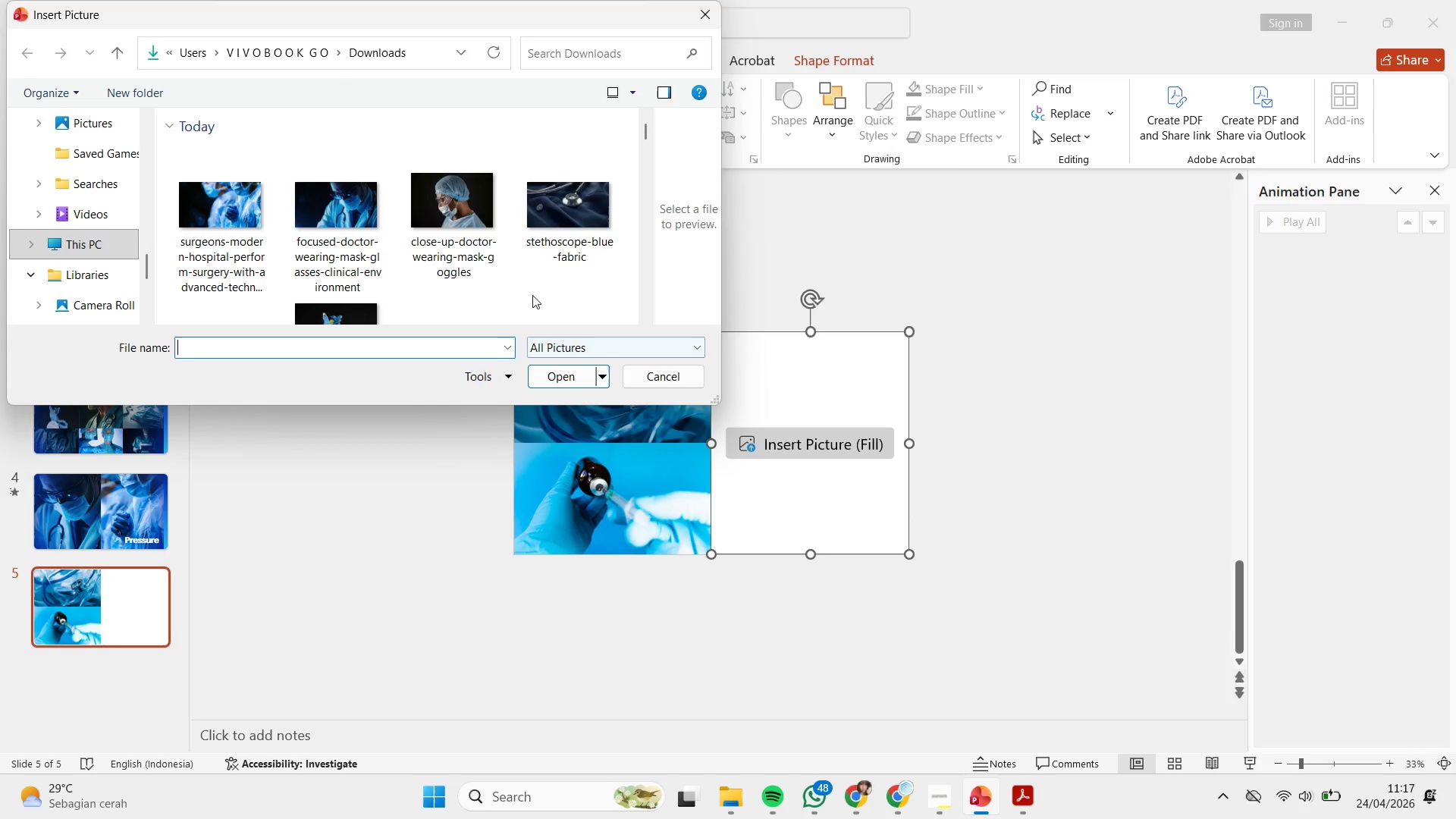 
scroll: coordinate [504, 281], scroll_direction: down, amount: 3.0
 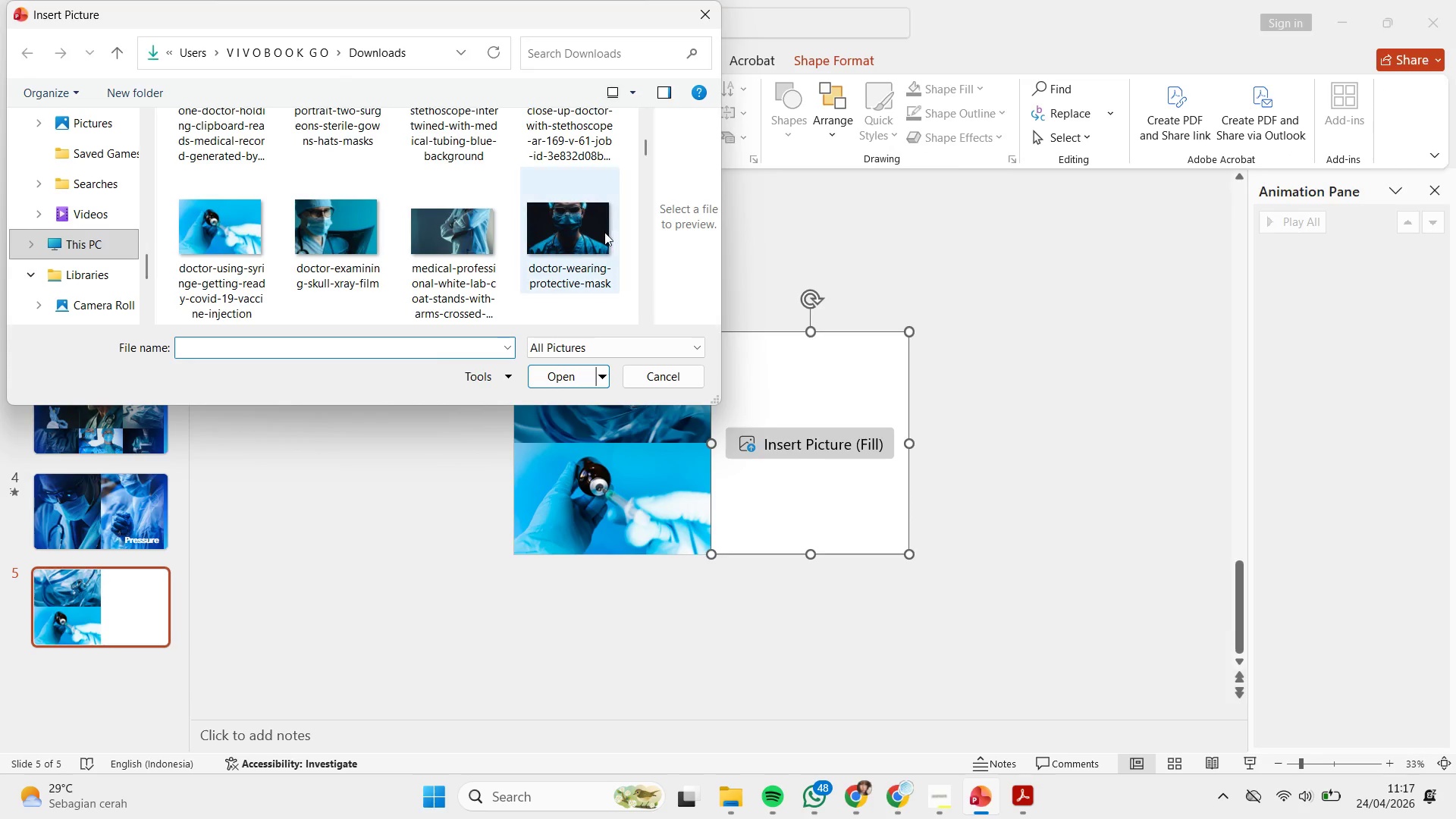 
double_click([604, 232])
 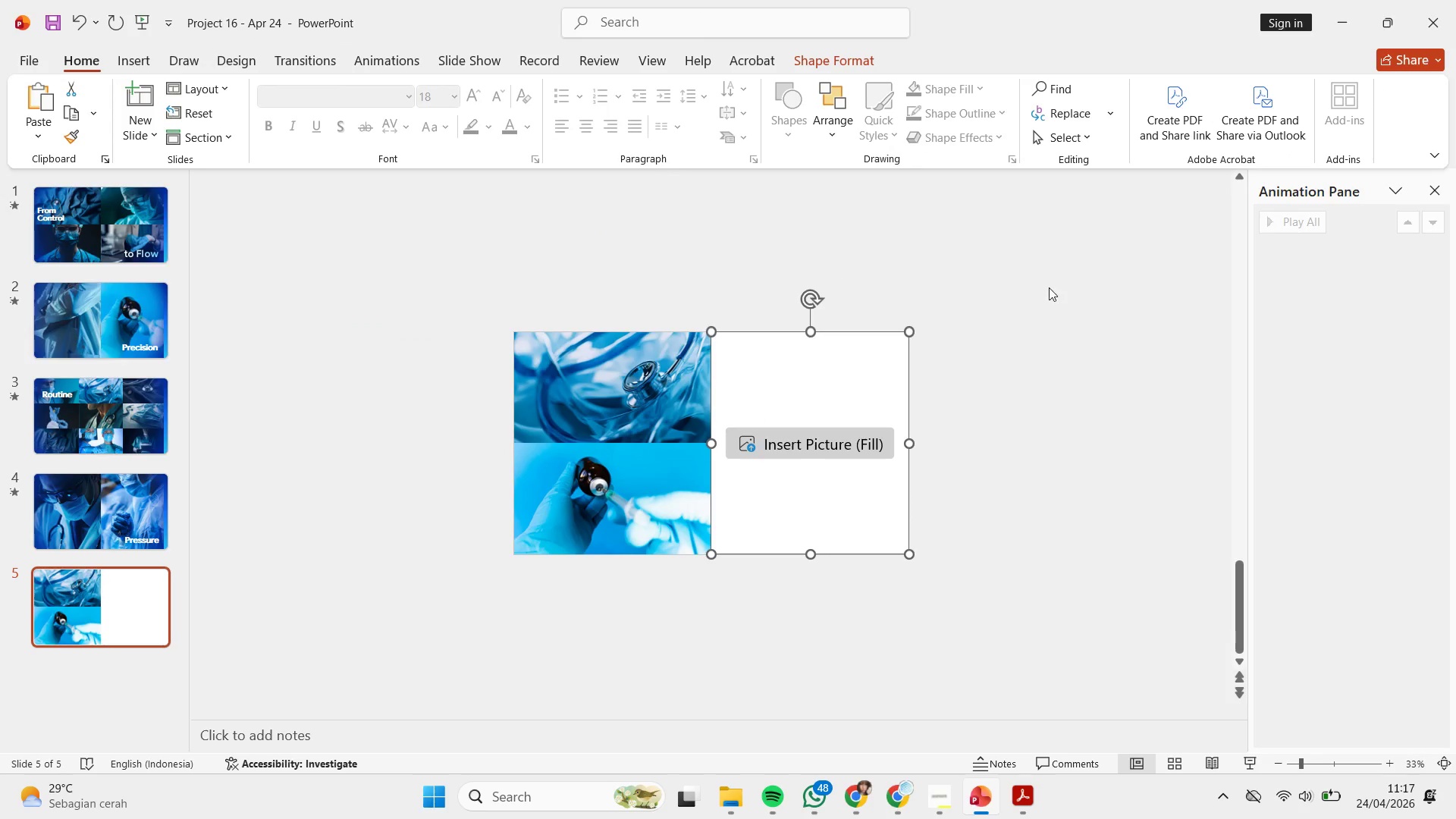 
left_click([1049, 287])
 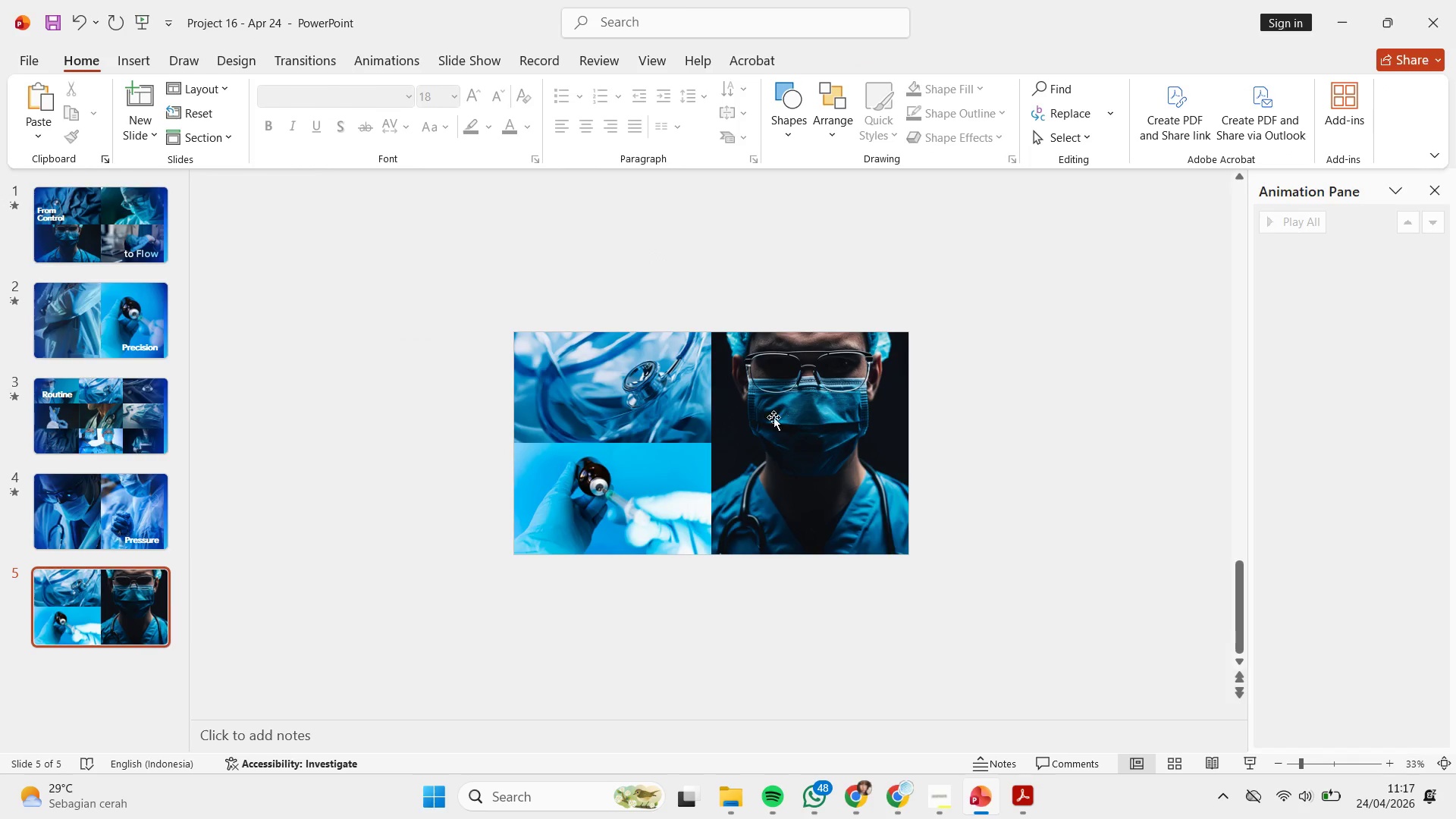 
left_click([659, 407])
 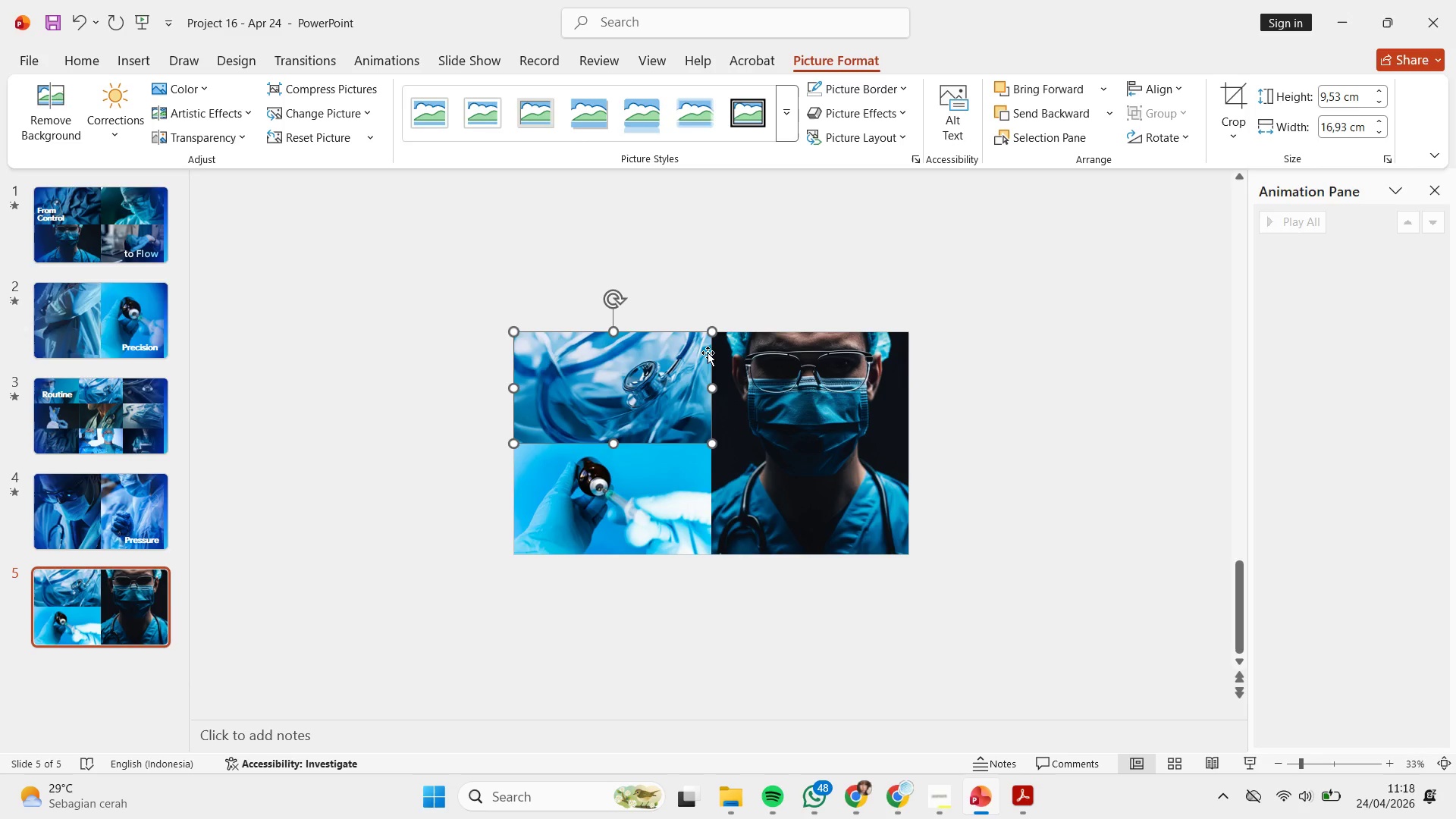 
wait(49.78)
 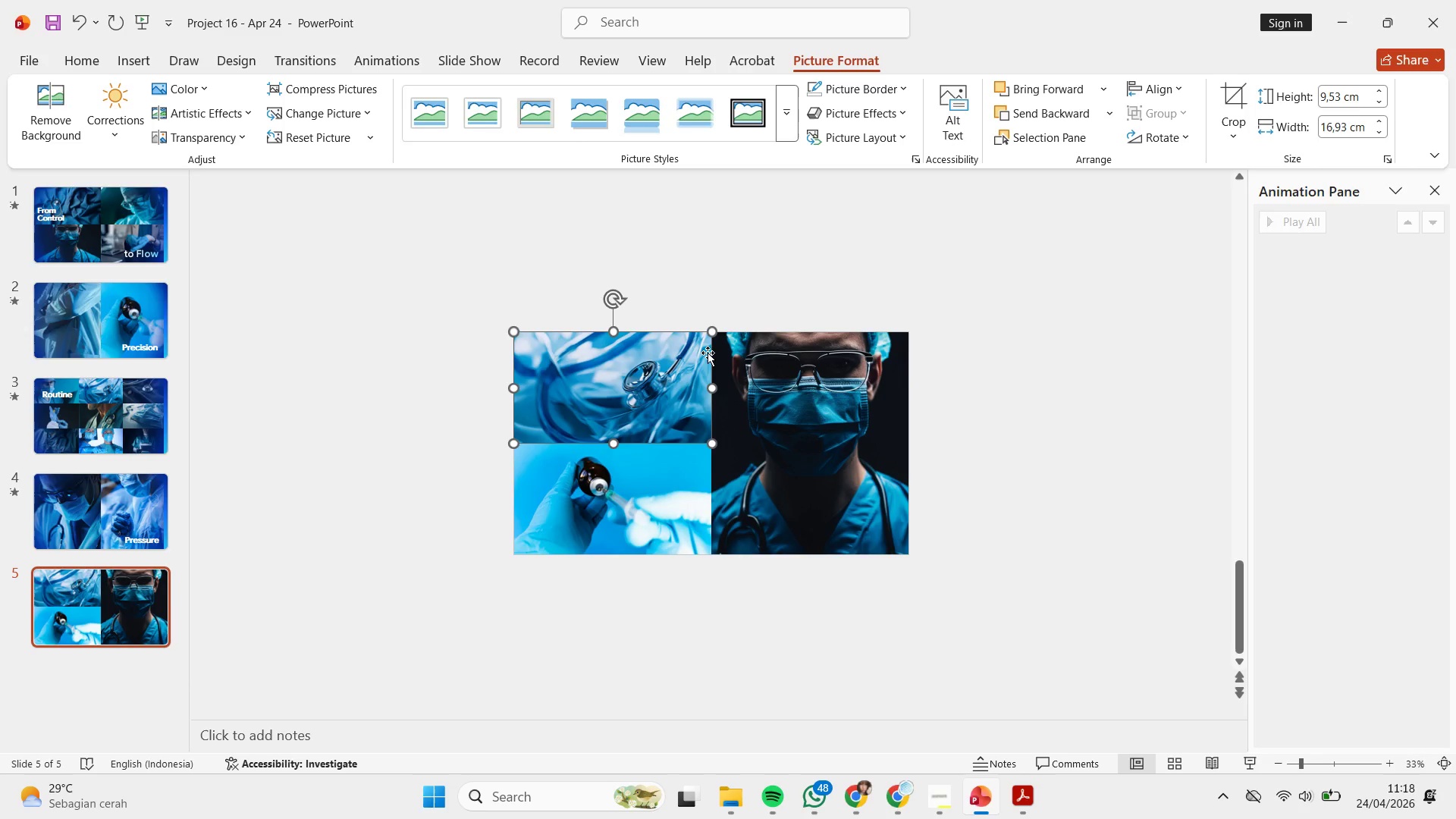 
left_click_drag(start_coordinate=[391, 273], to_coordinate=[1232, 737])
 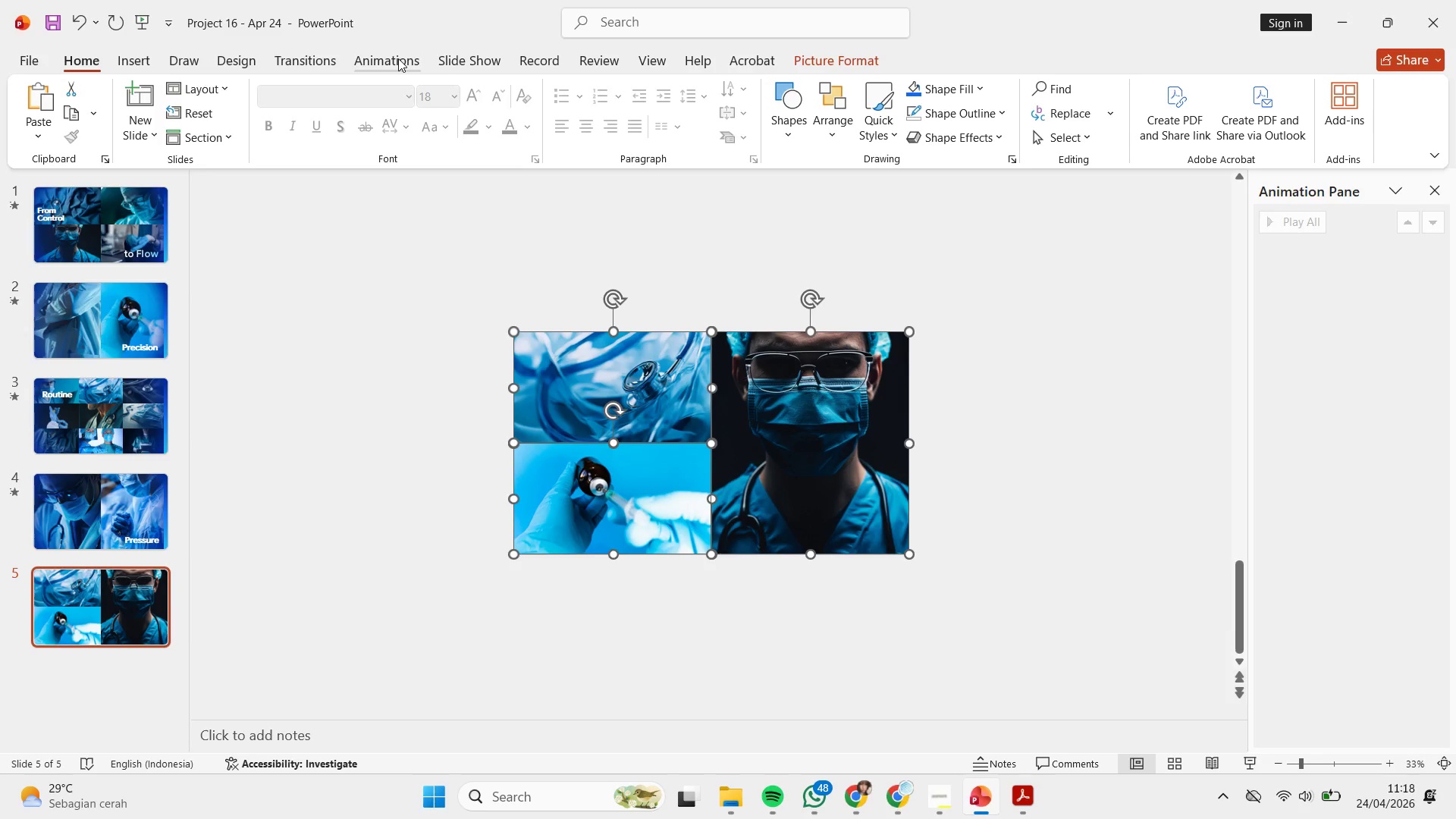 
wait(25.41)
 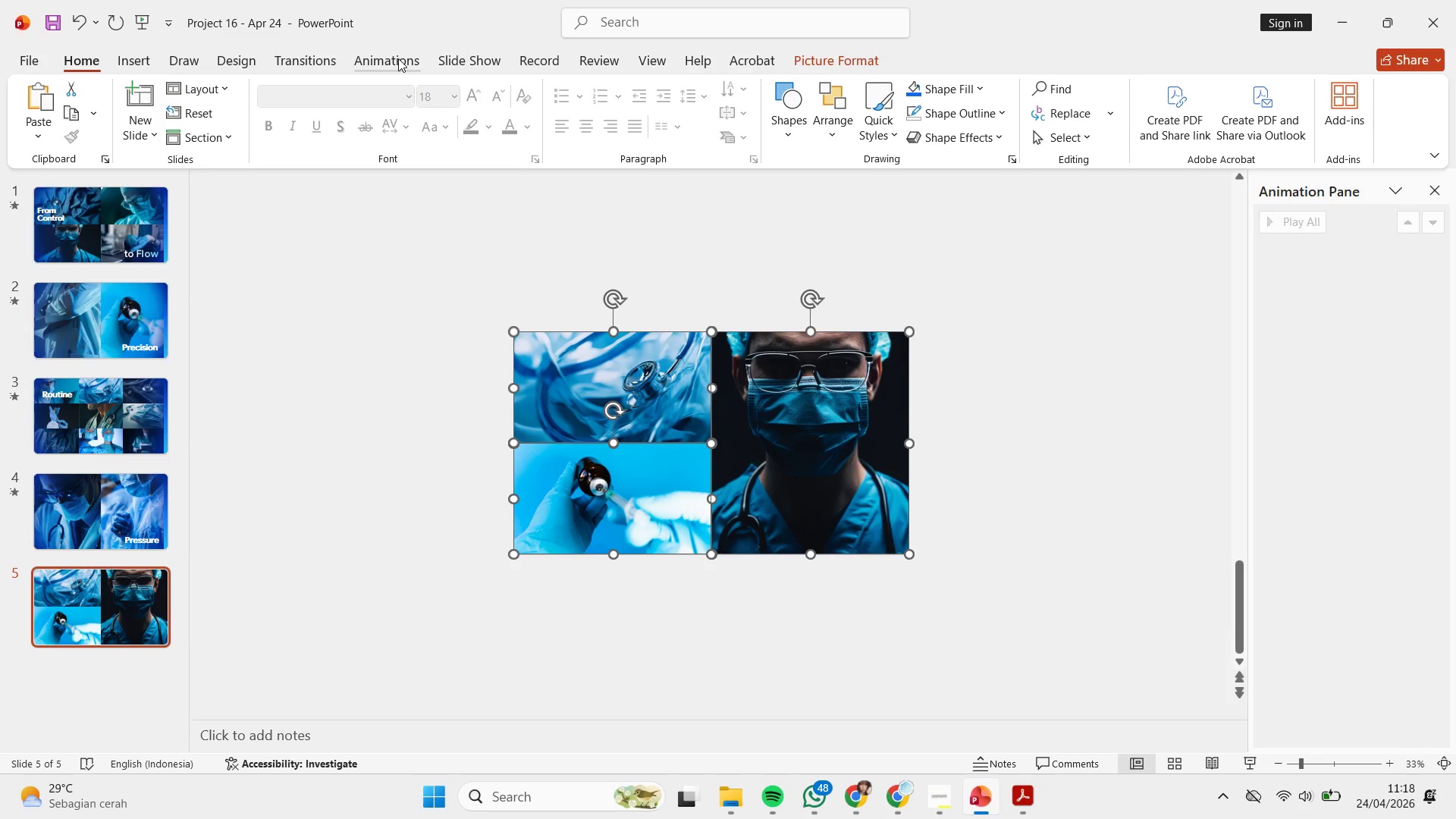 
left_click([413, 56])
 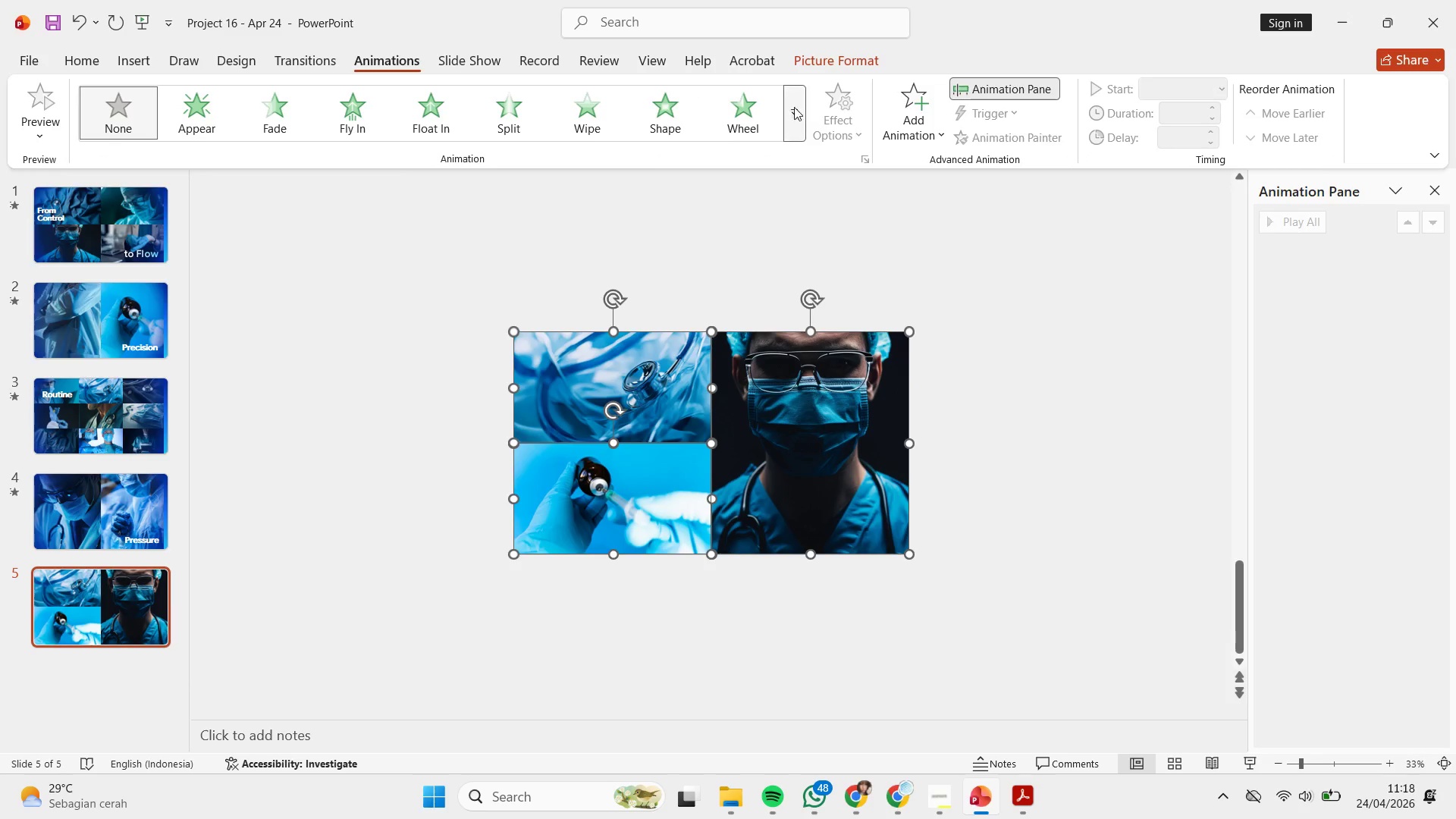 
left_click([787, 111])
 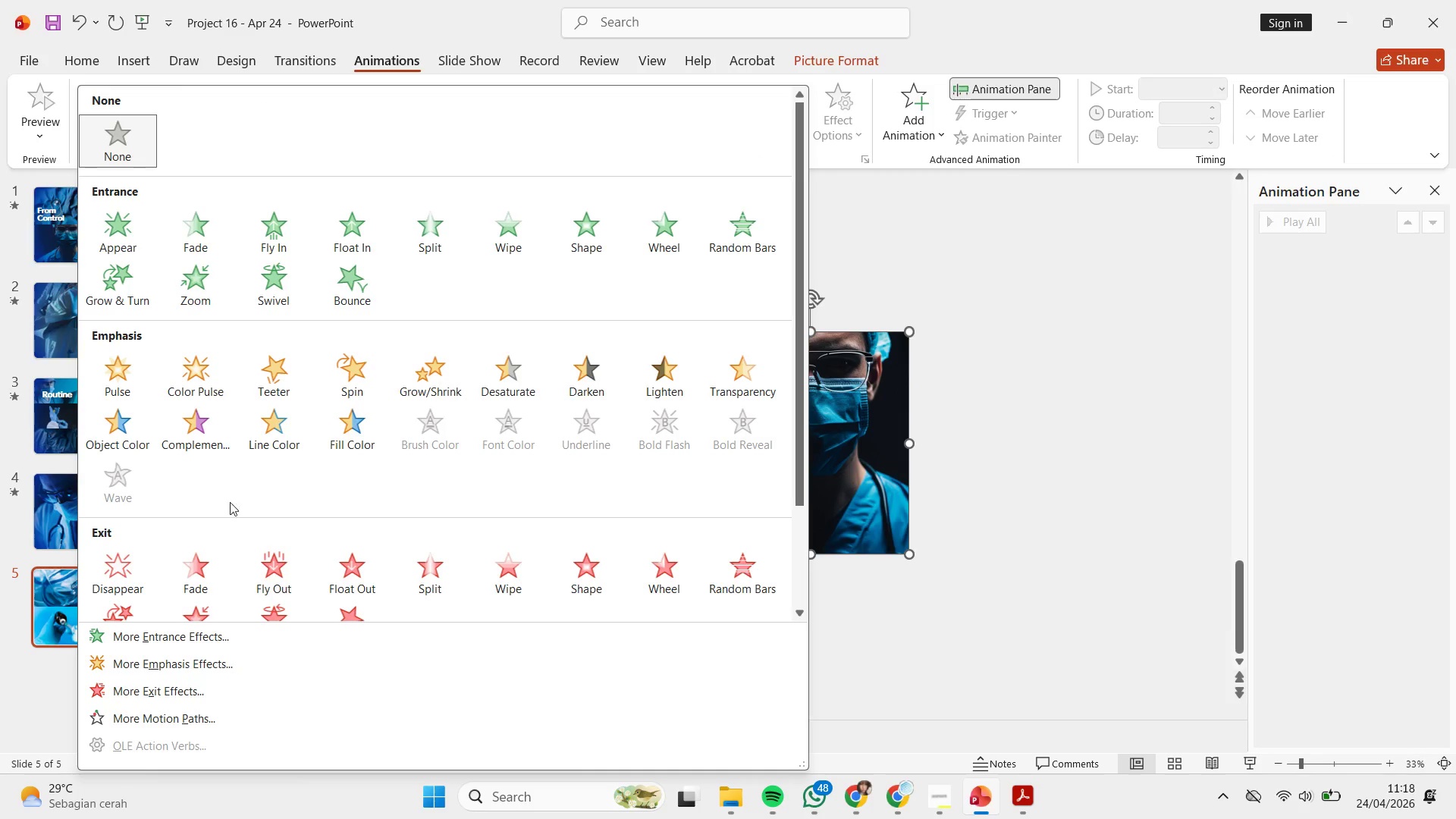 
scroll: coordinate [240, 507], scroll_direction: down, amount: 2.0
 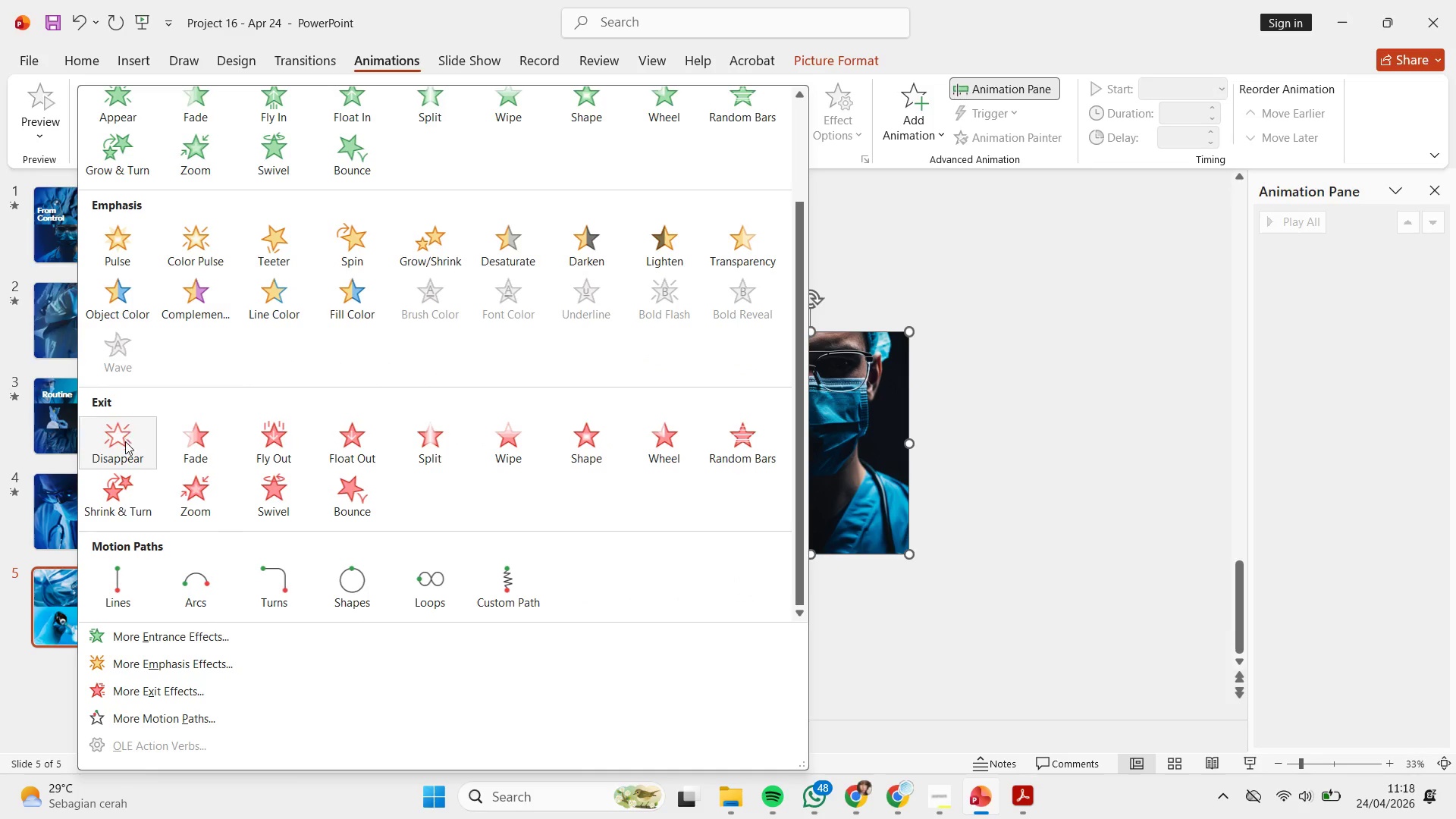 
left_click([125, 441])
 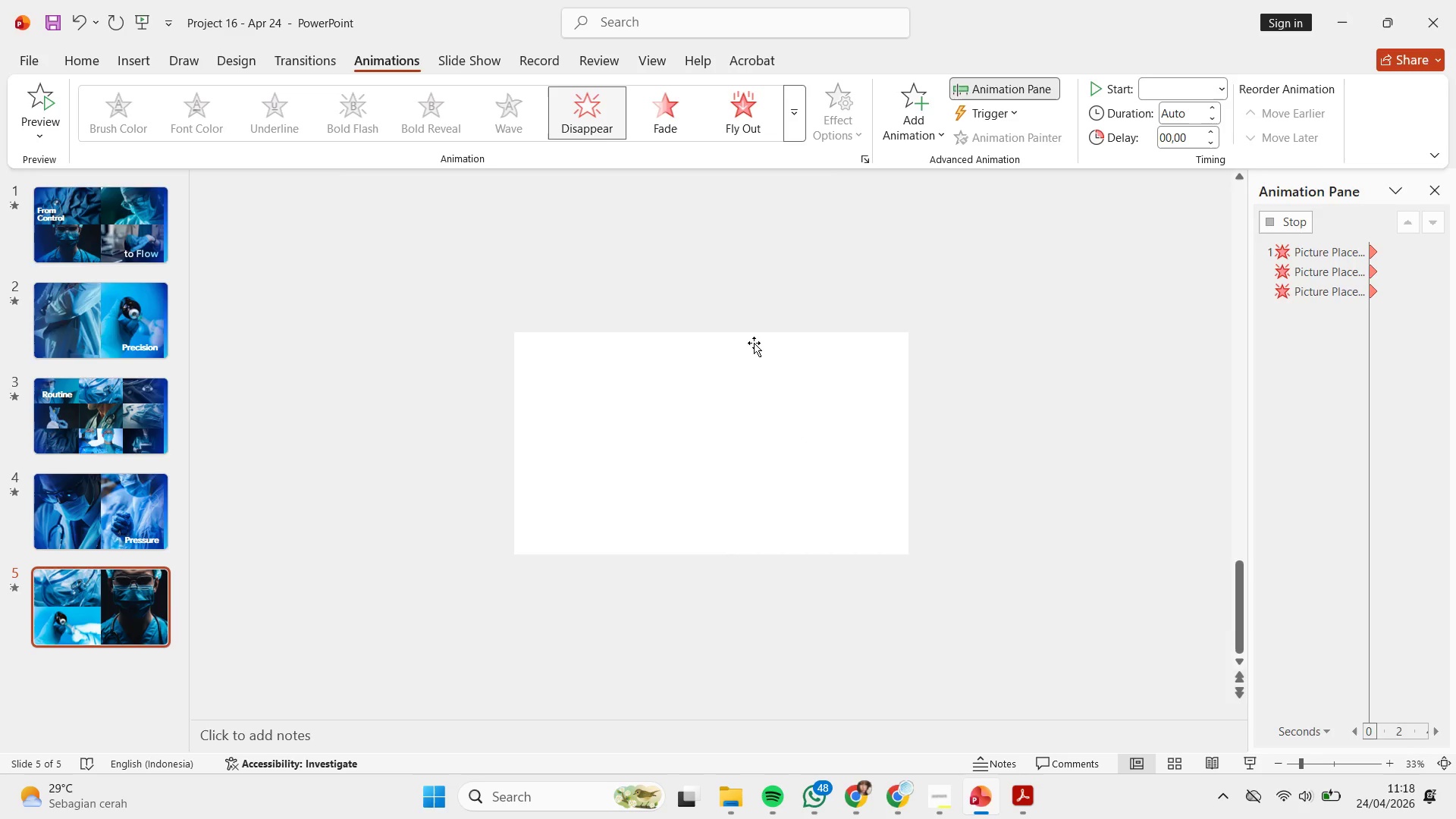 
left_click([752, 309])
 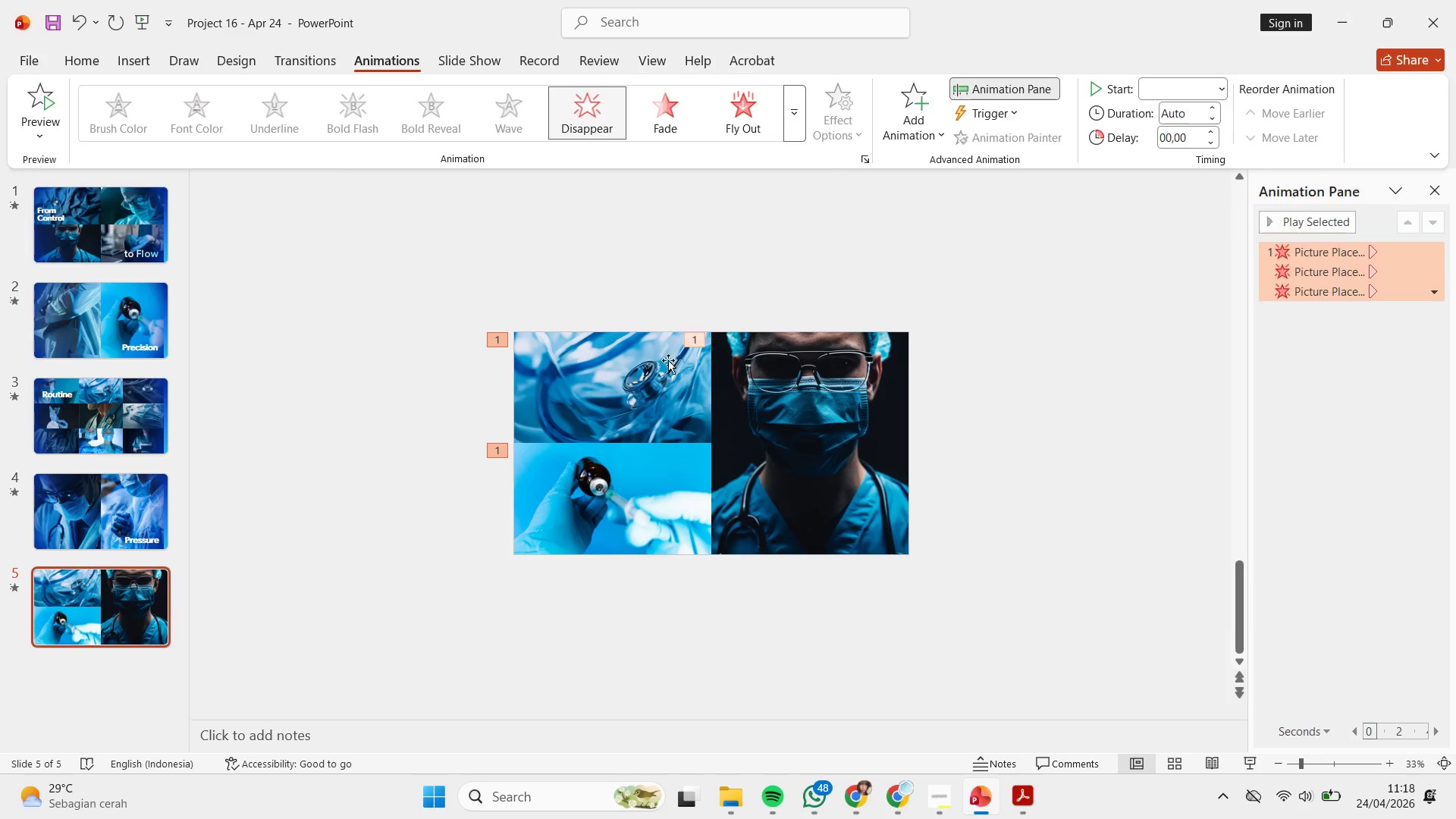 
left_click([657, 366])
 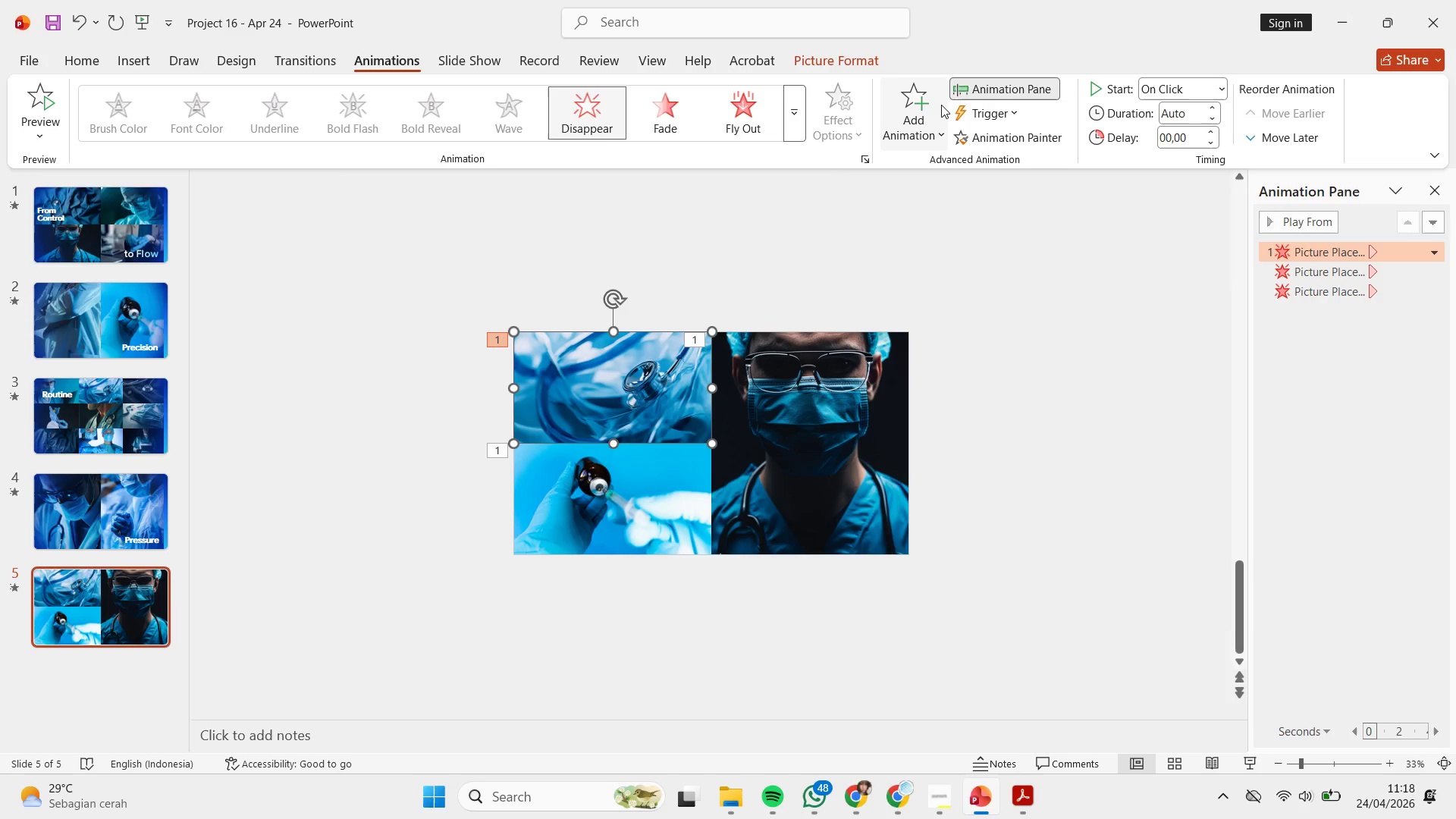 
left_click([924, 103])
 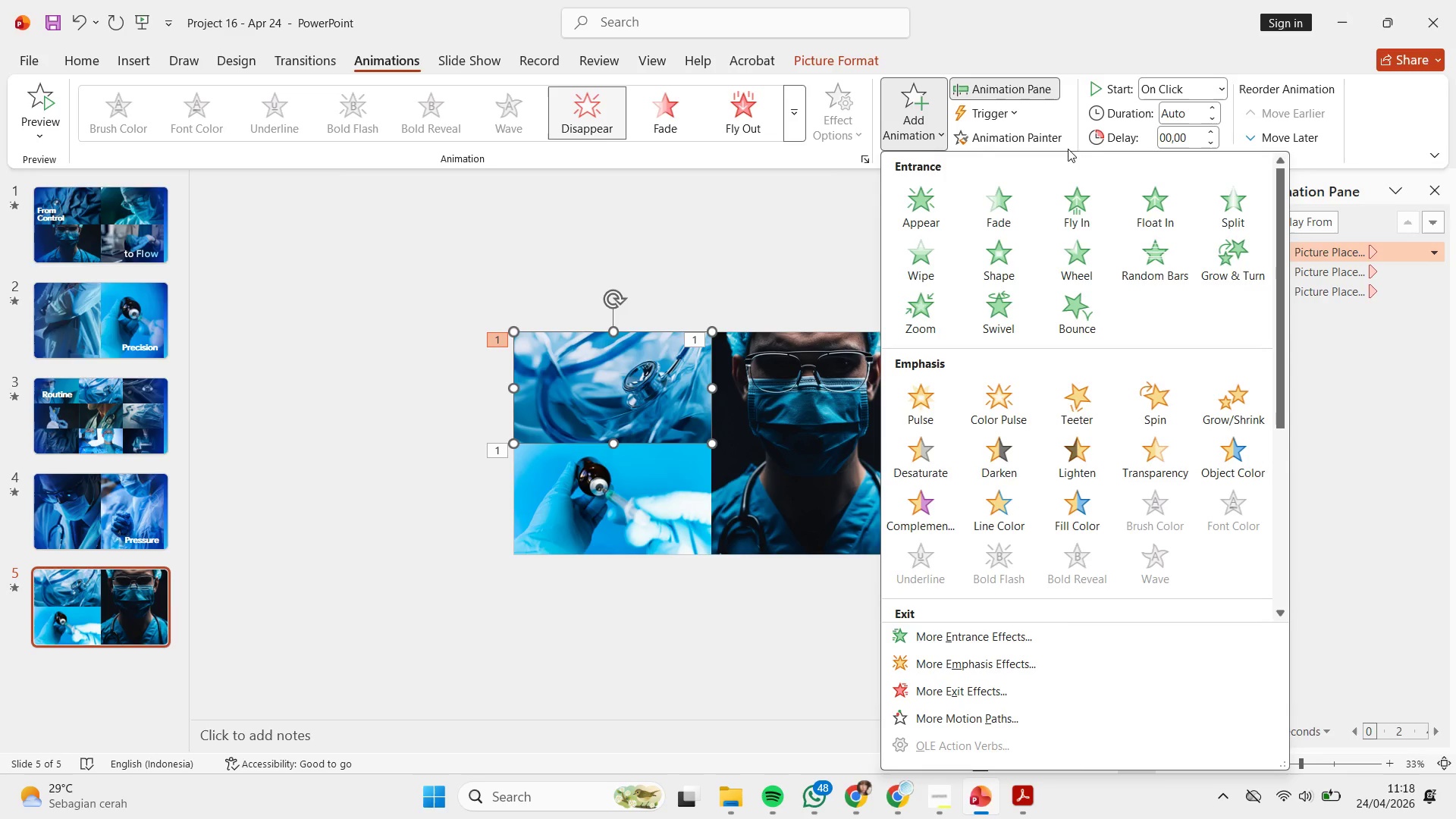 
left_click([567, 228])
 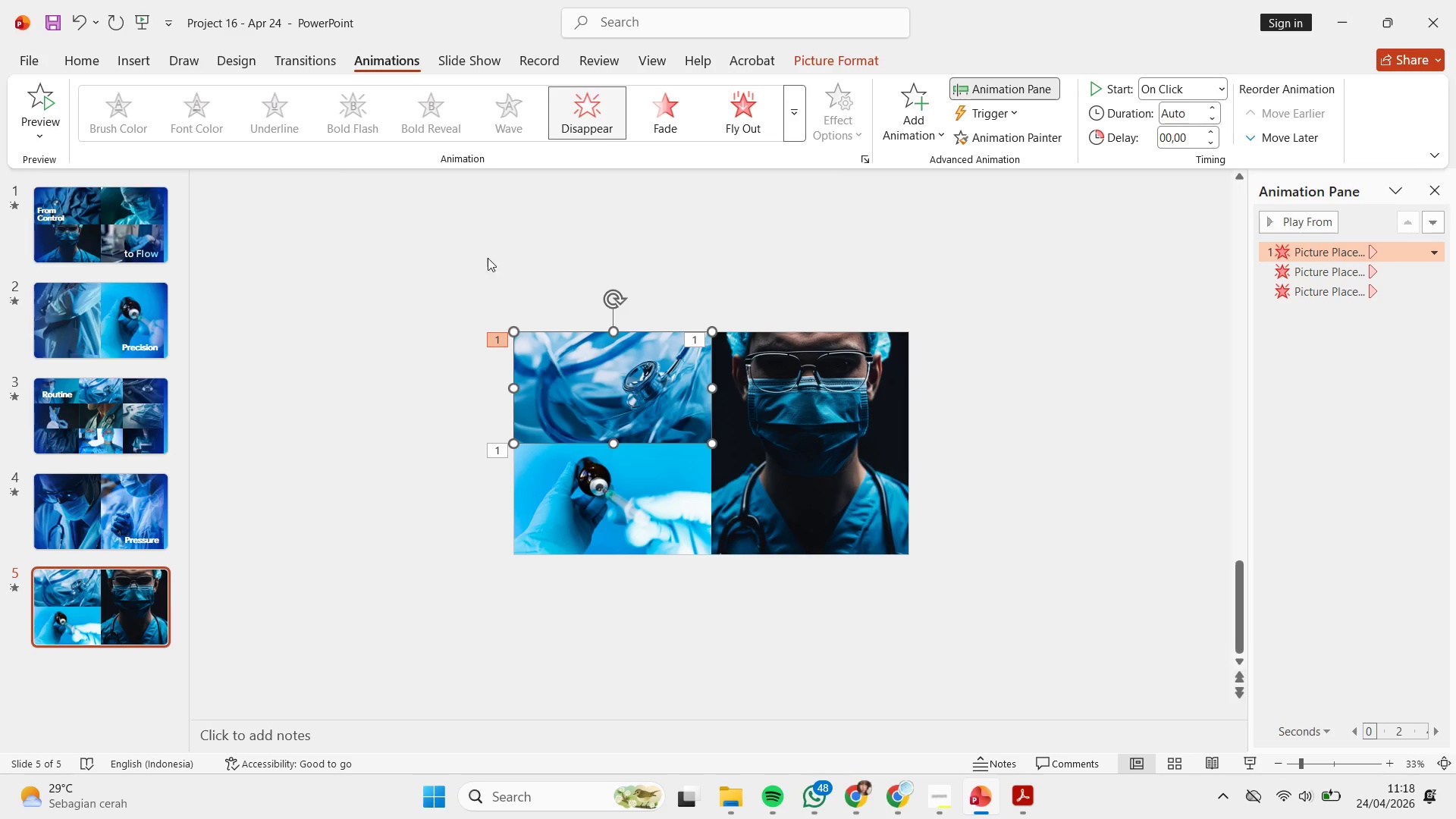 
left_click_drag(start_coordinate=[448, 264], to_coordinate=[1228, 664])
 